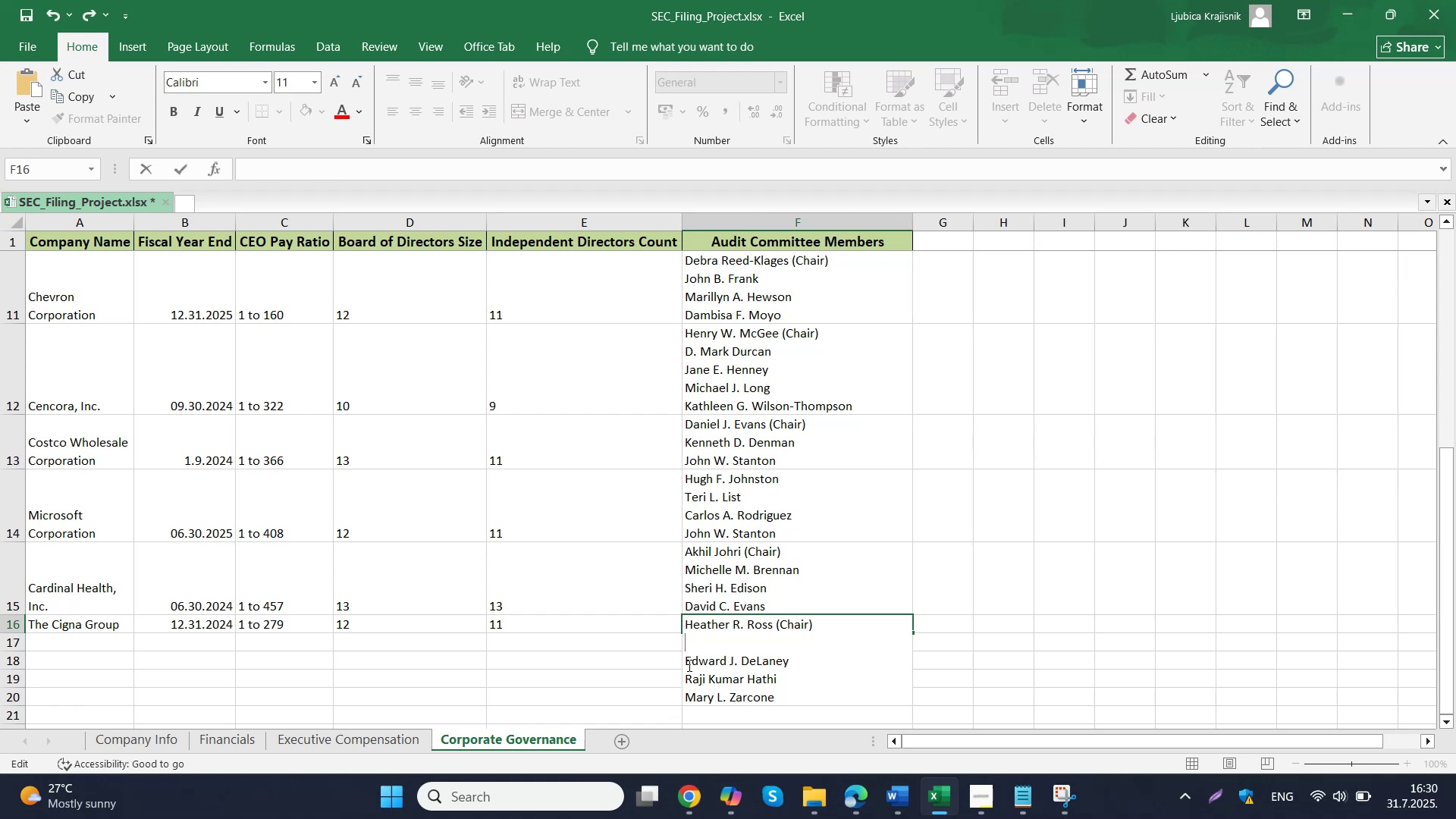 
key(Backspace)
 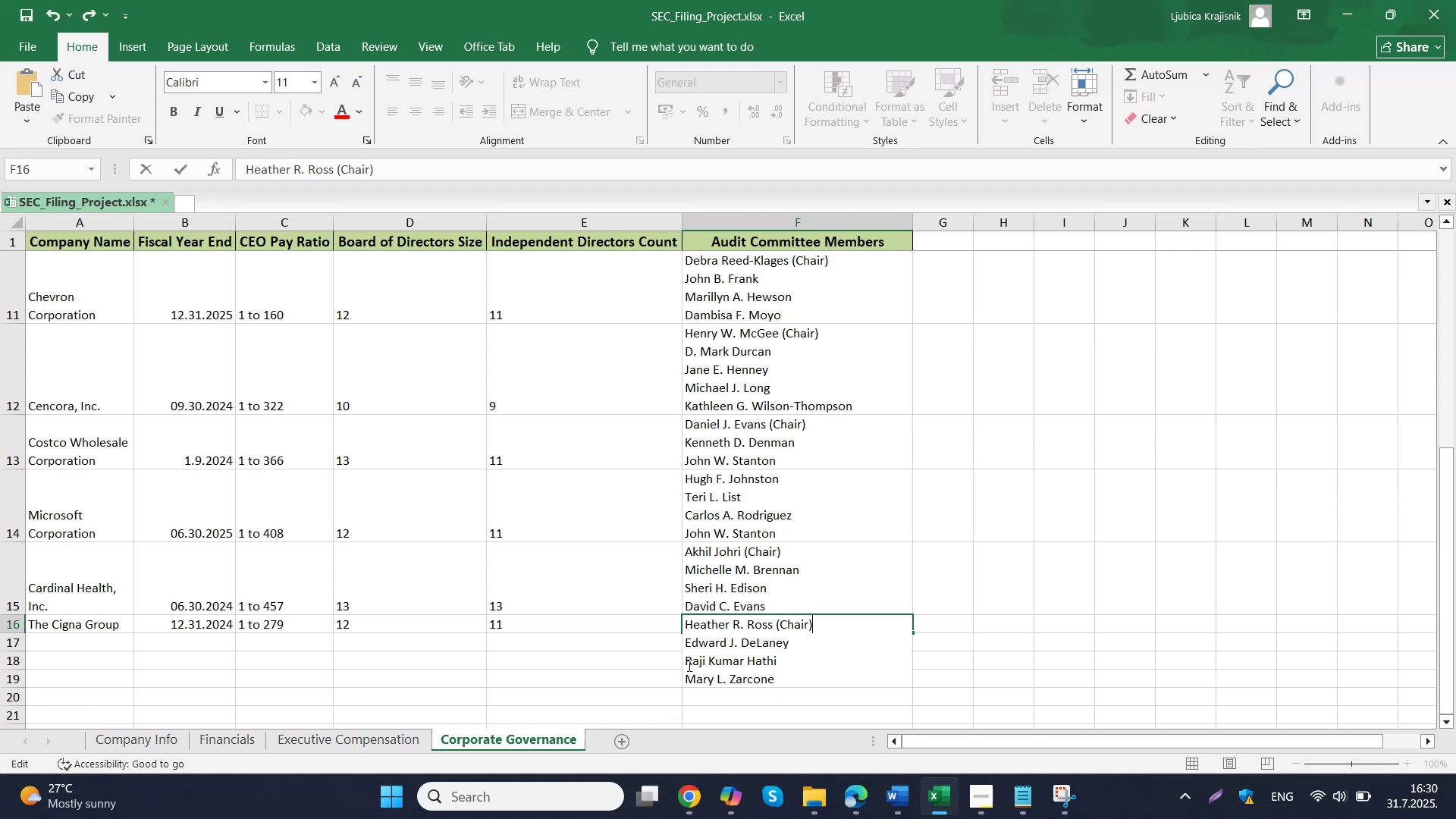 
left_click([640, 629])
 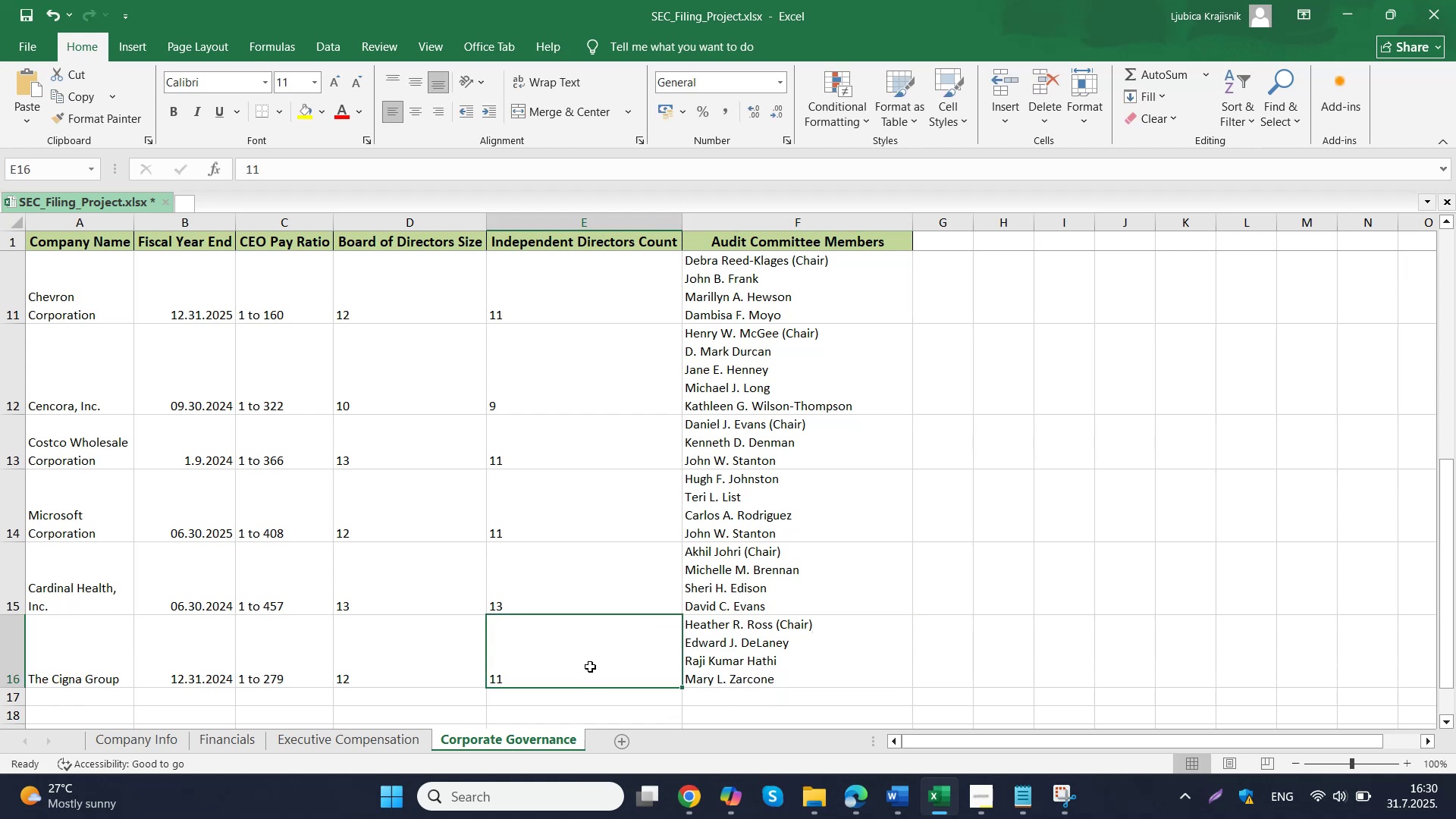 
left_click([222, 741])
 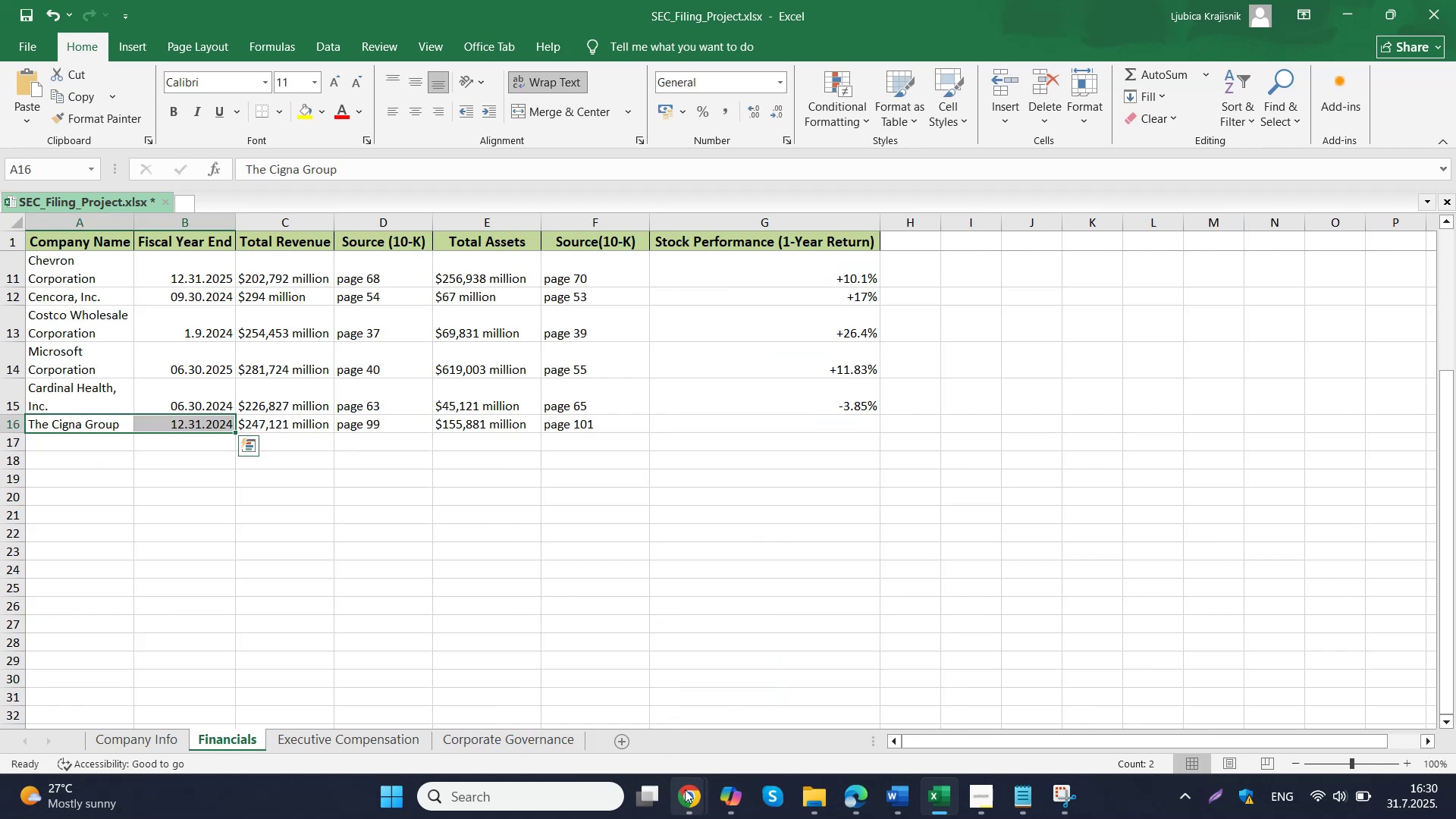 
left_click([622, 714])
 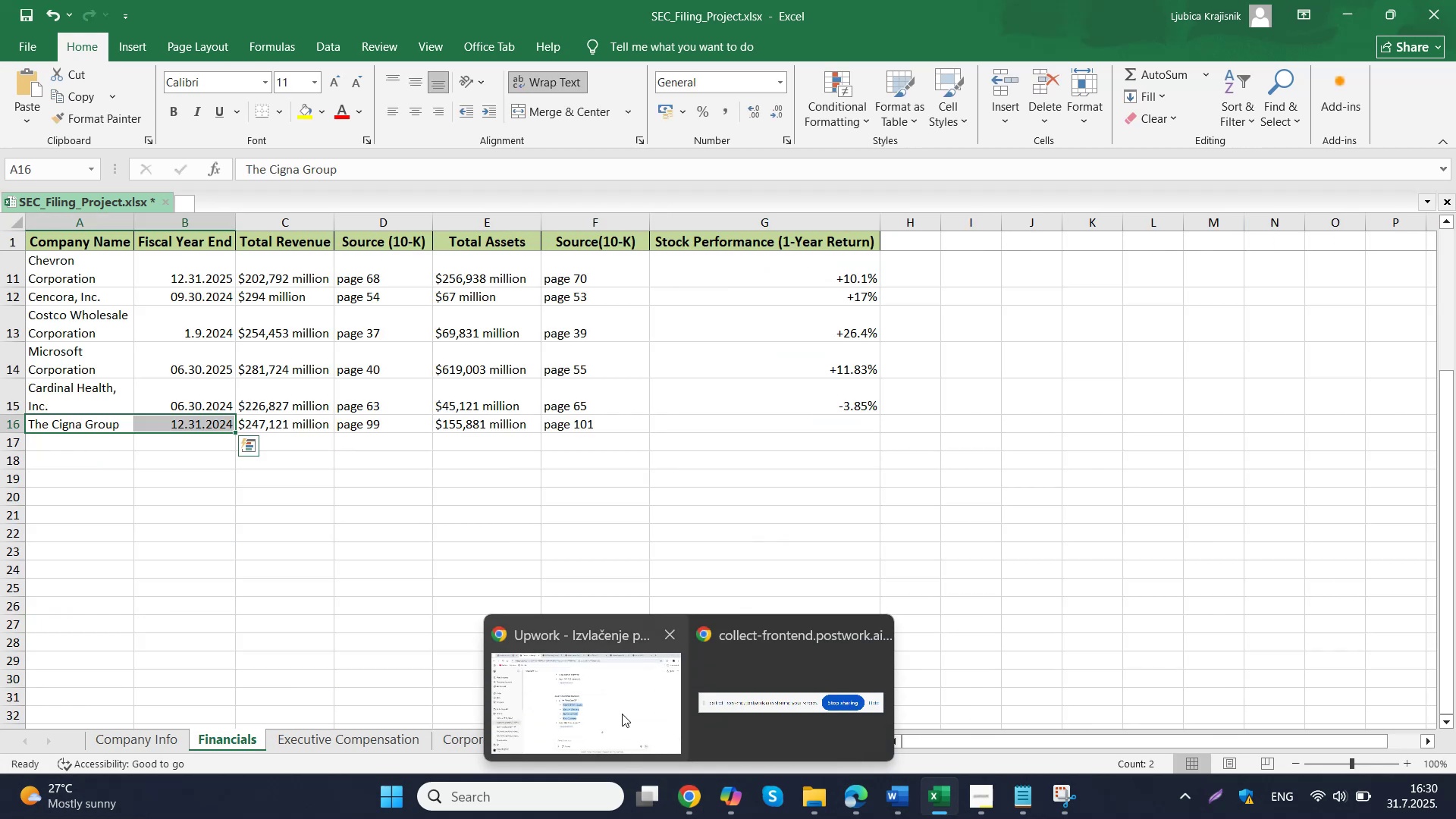 
scroll: coordinate [648, 413], scroll_direction: down, amount: 7.0
 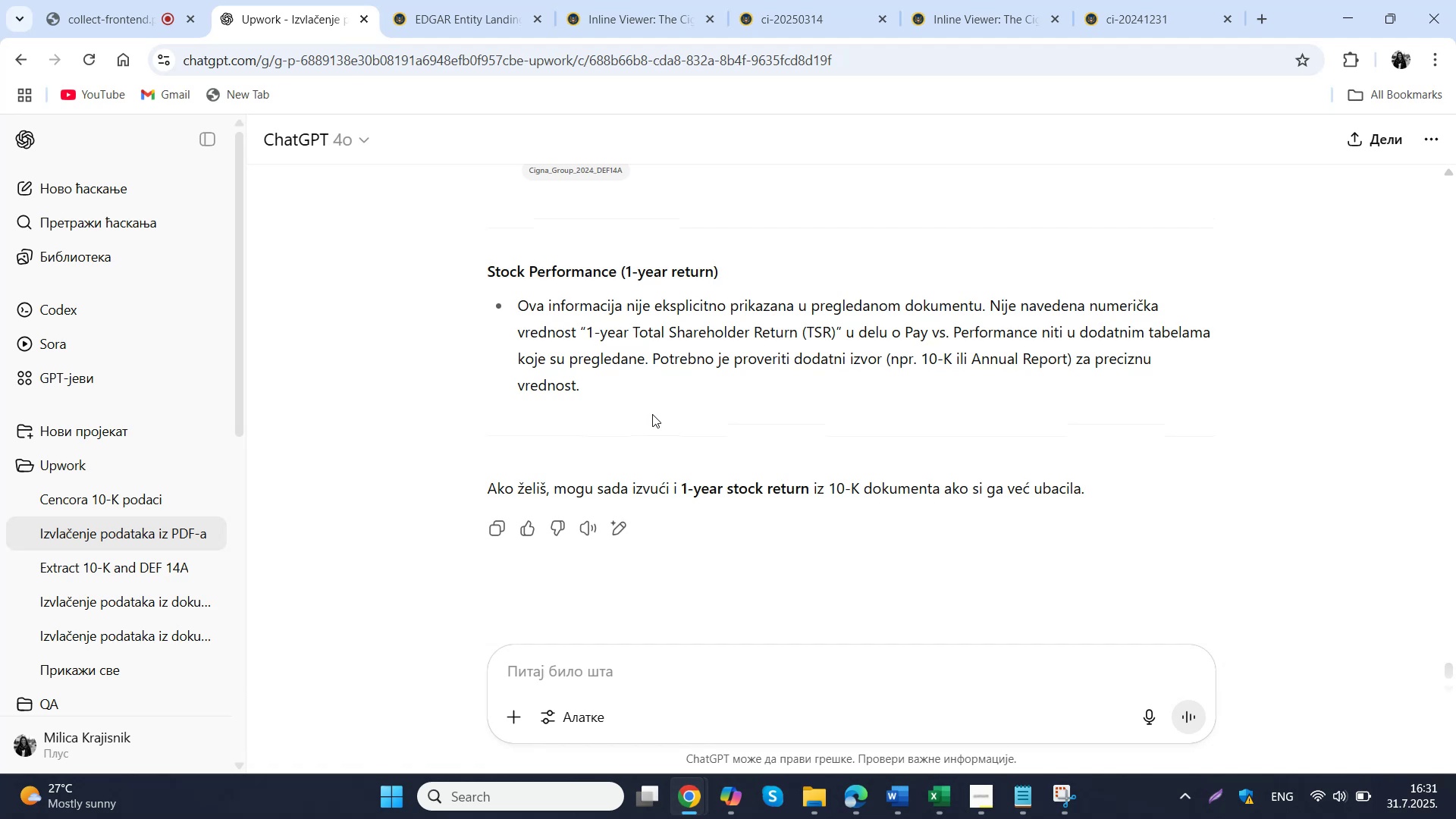 
wait(7.08)
 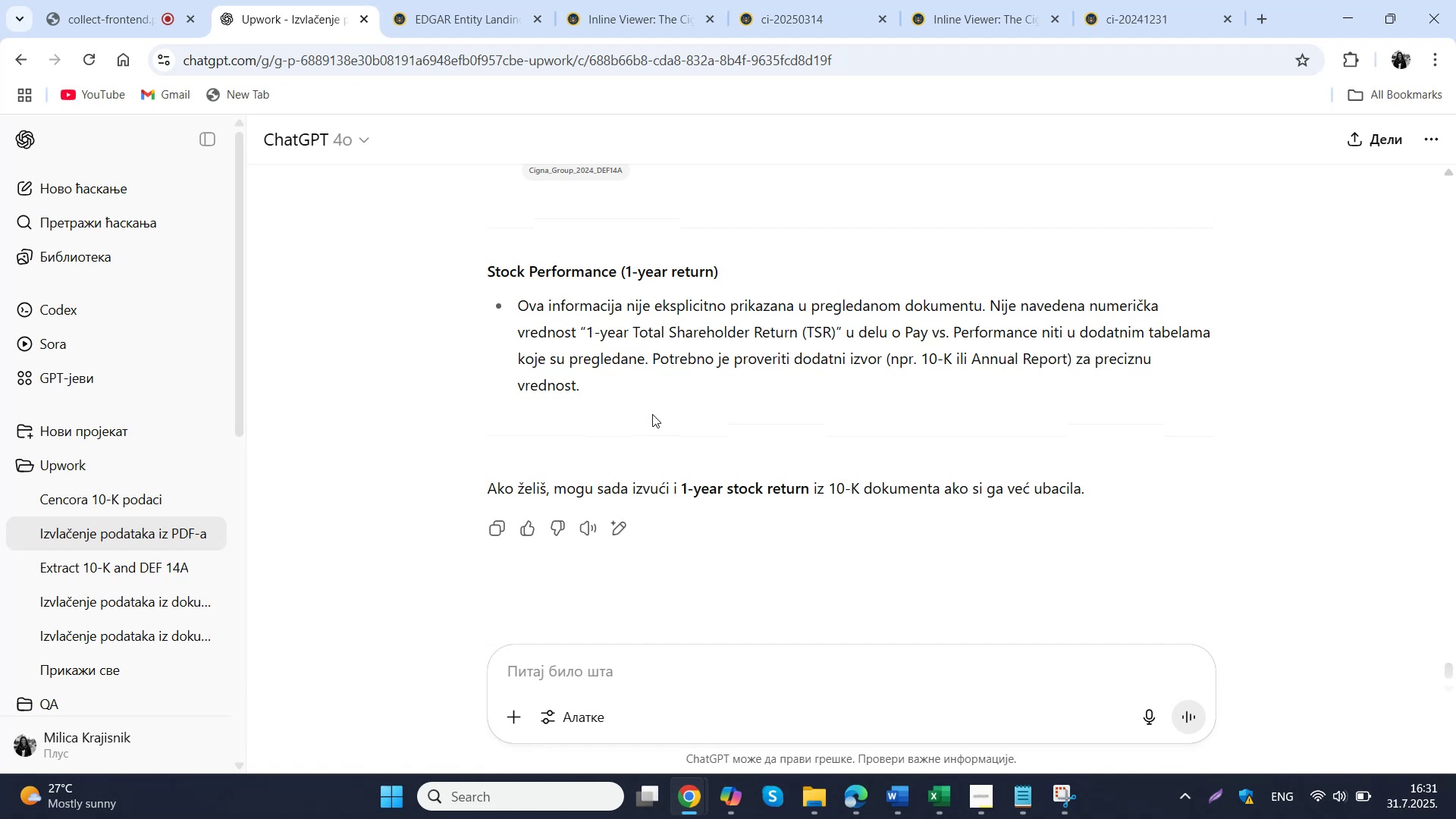 
type(izvuci mi iz 10-k)
 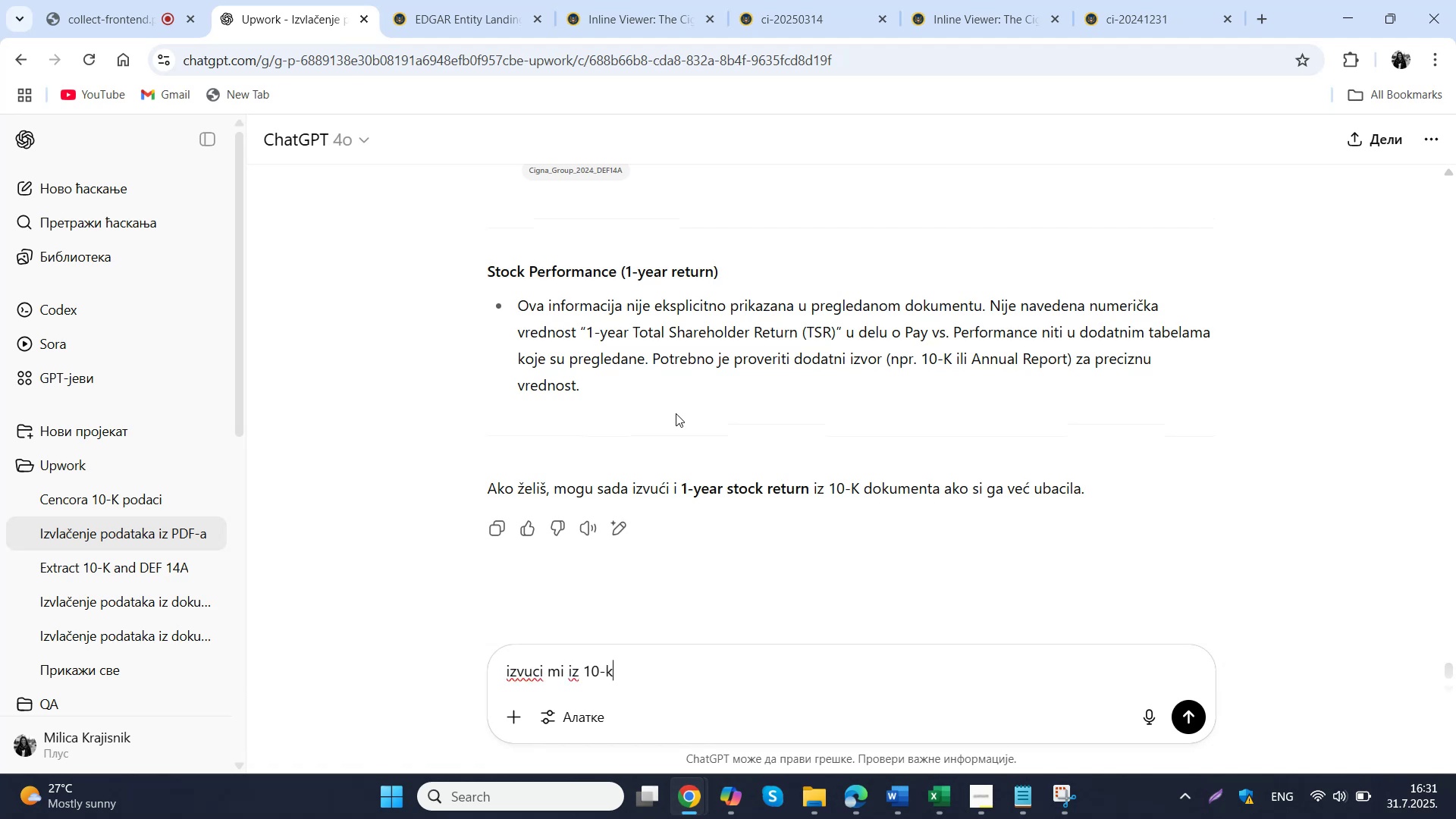 
key(Enter)
 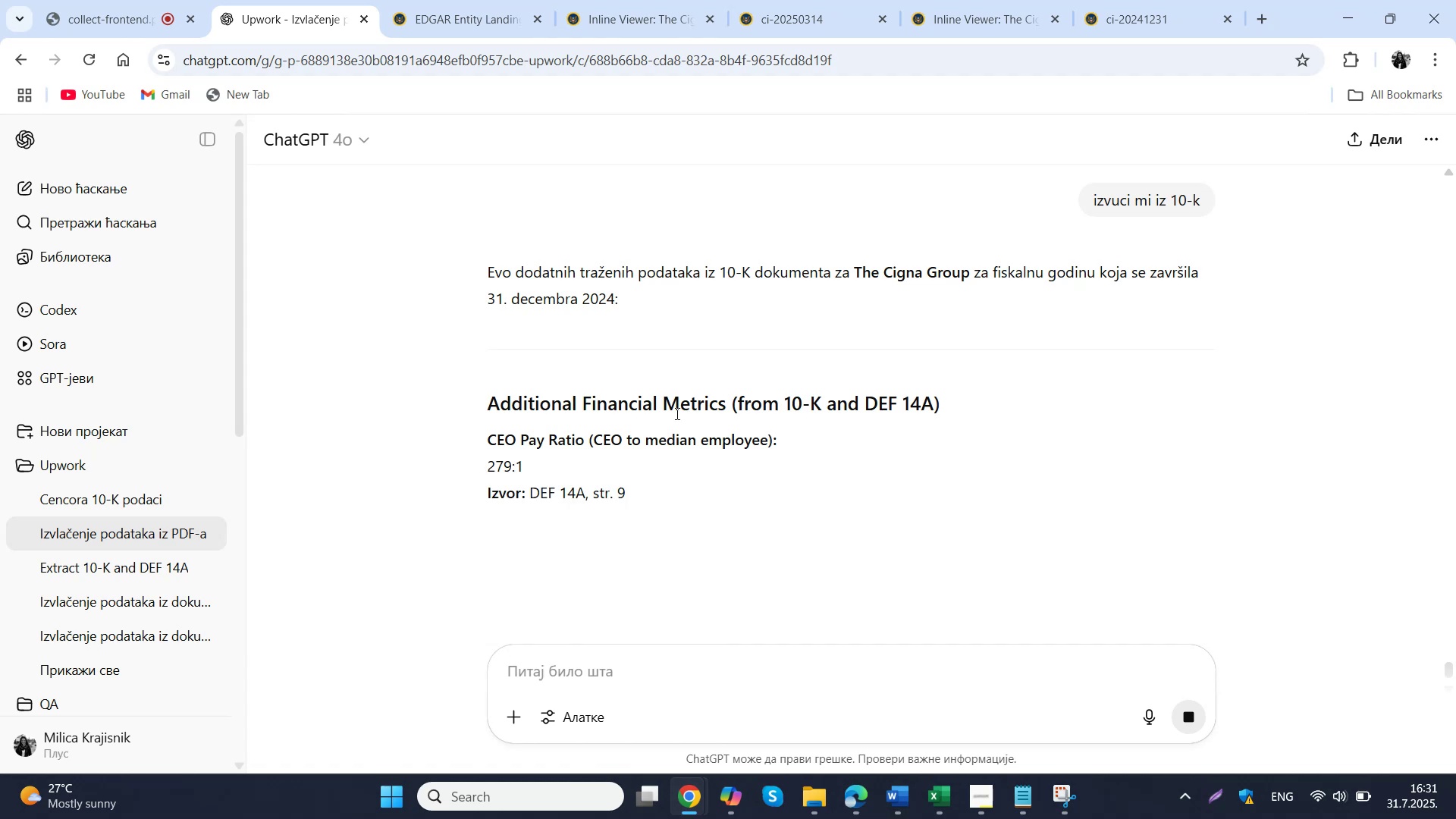 
wait(24.04)
 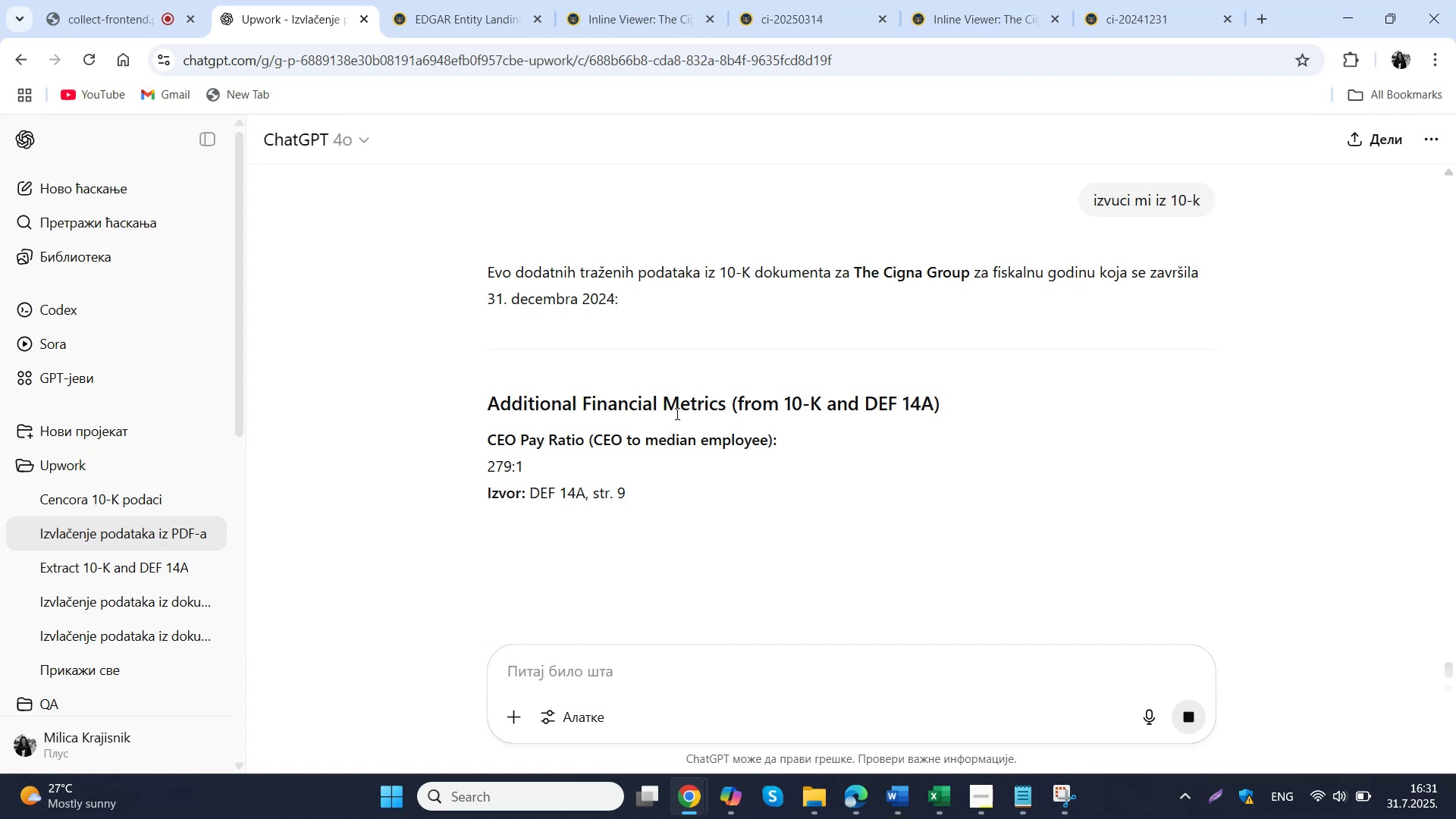 
scroll: coordinate [826, 427], scroll_direction: down, amount: 9.0
 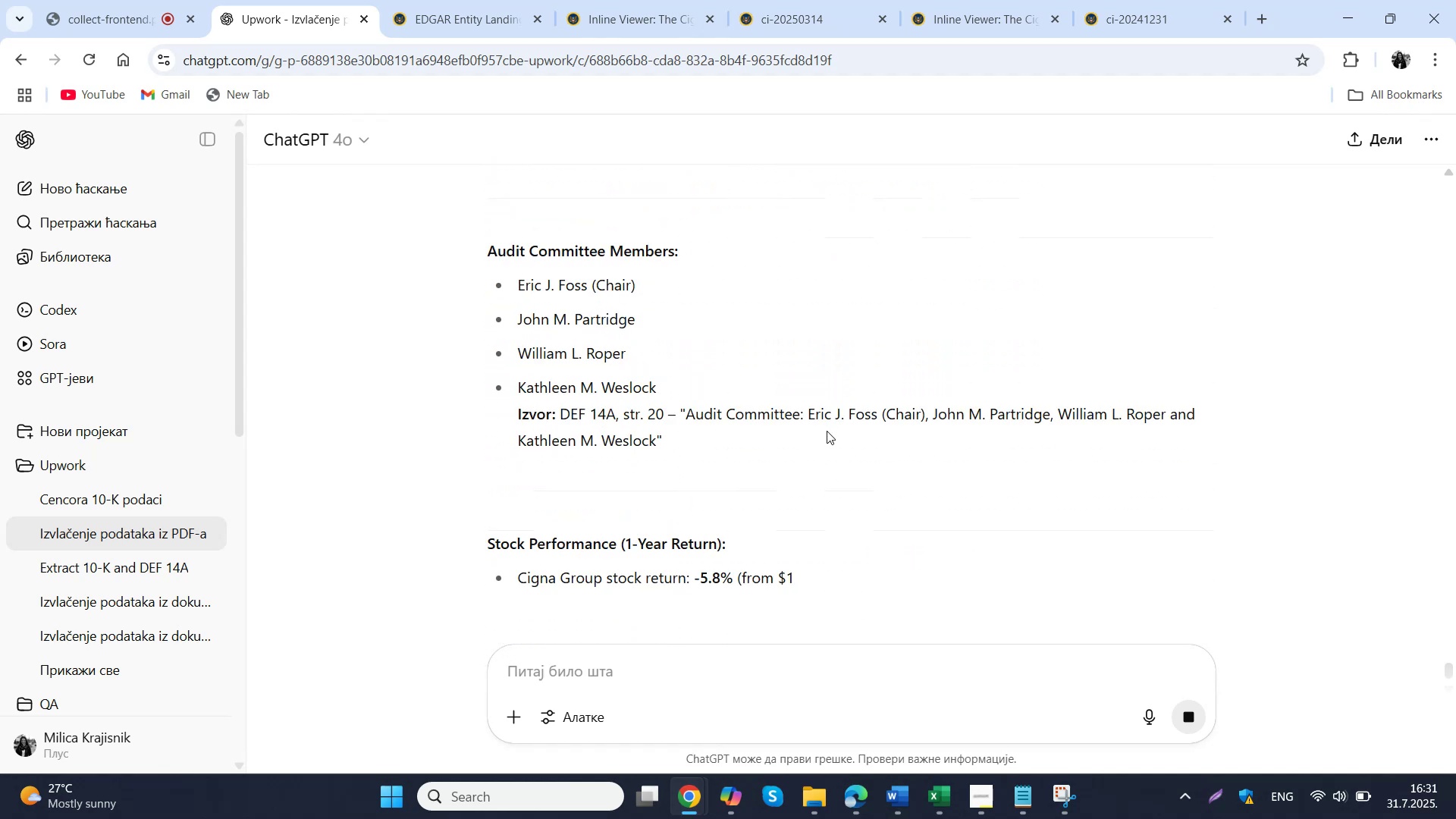 
scroll: coordinate [827, 431], scroll_direction: down, amount: 2.0
 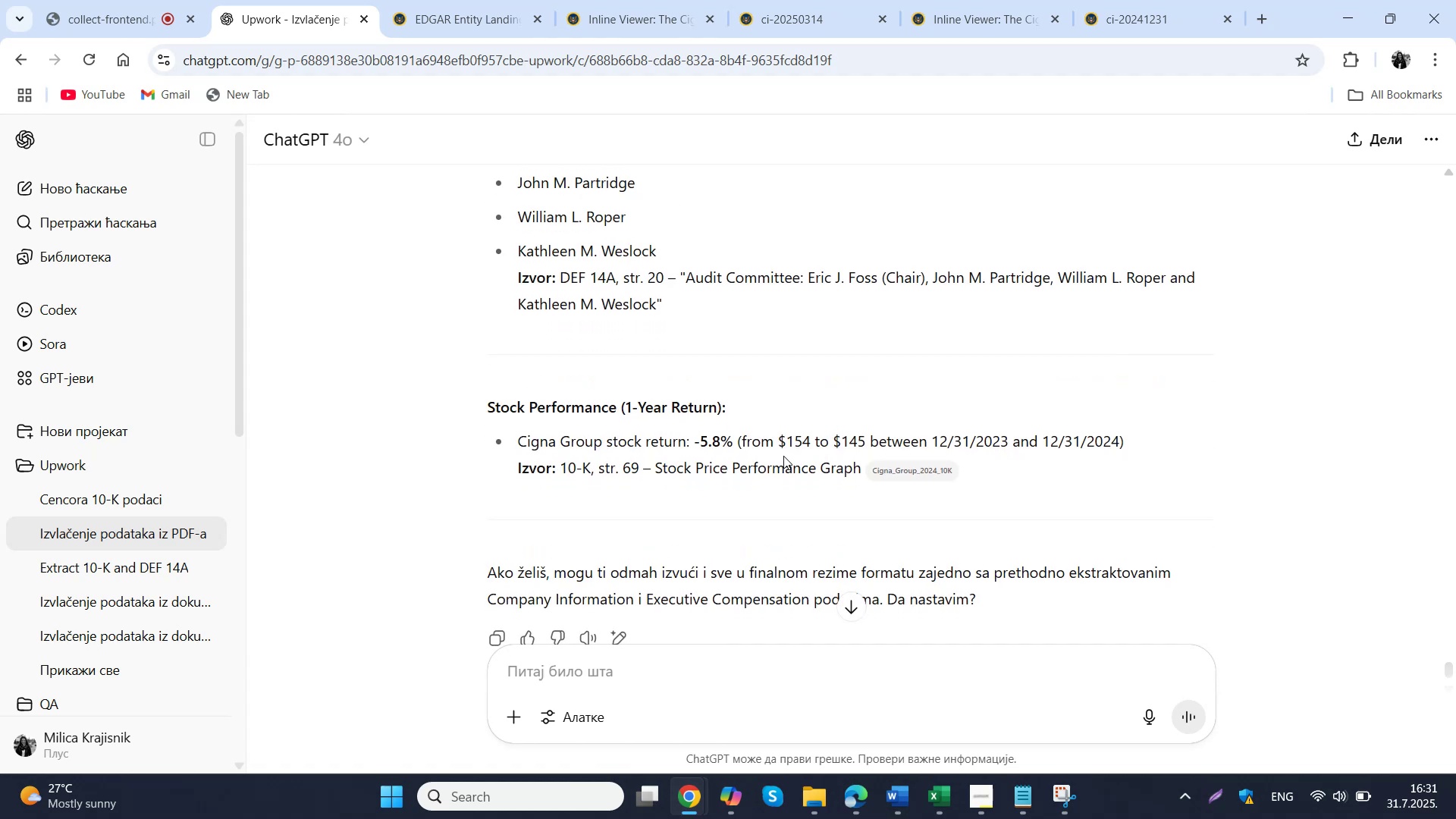 
left_click_drag(start_coordinate=[695, 436], to_coordinate=[731, 441])
 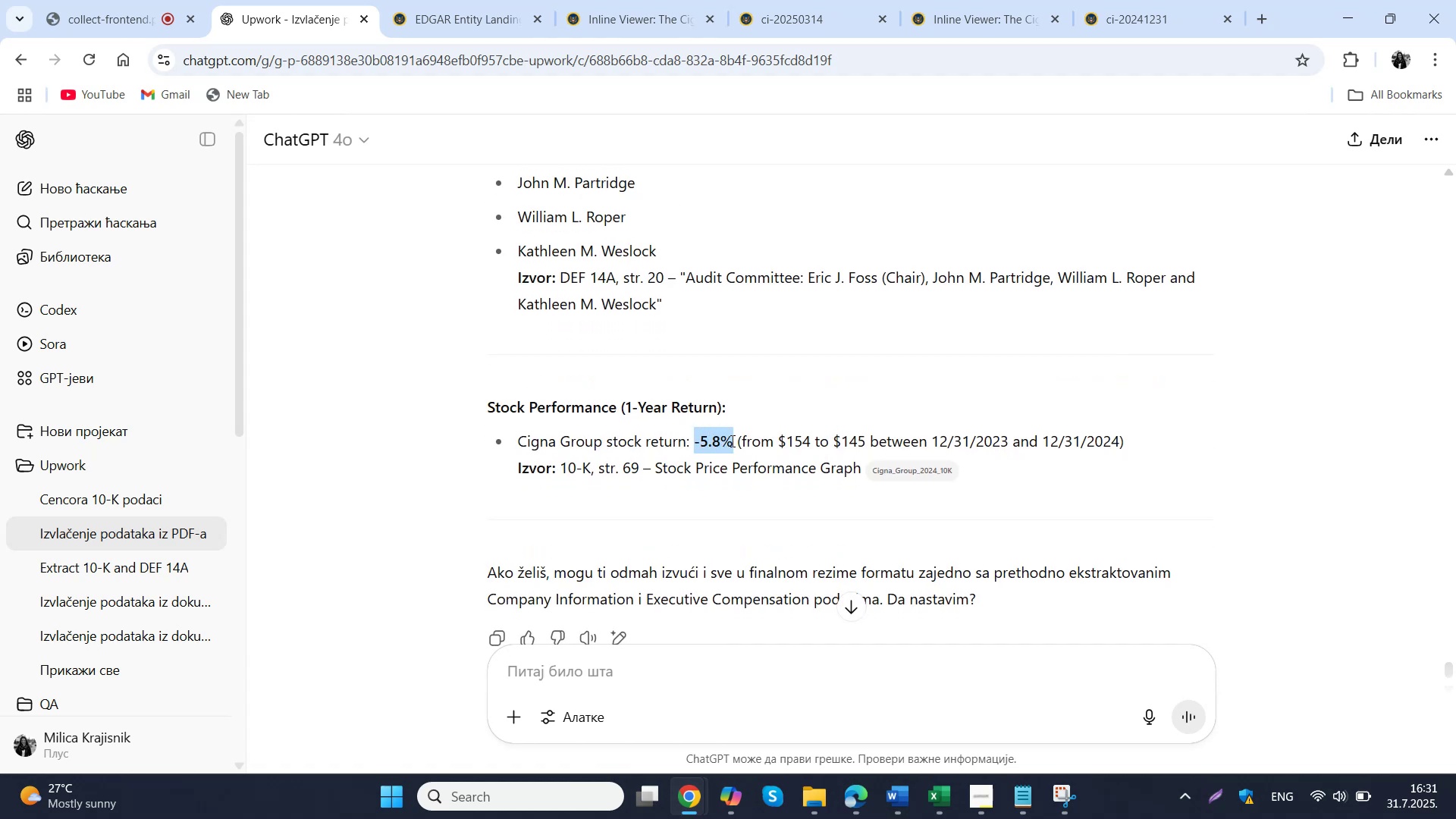 
key(Control+ControlLeft)
 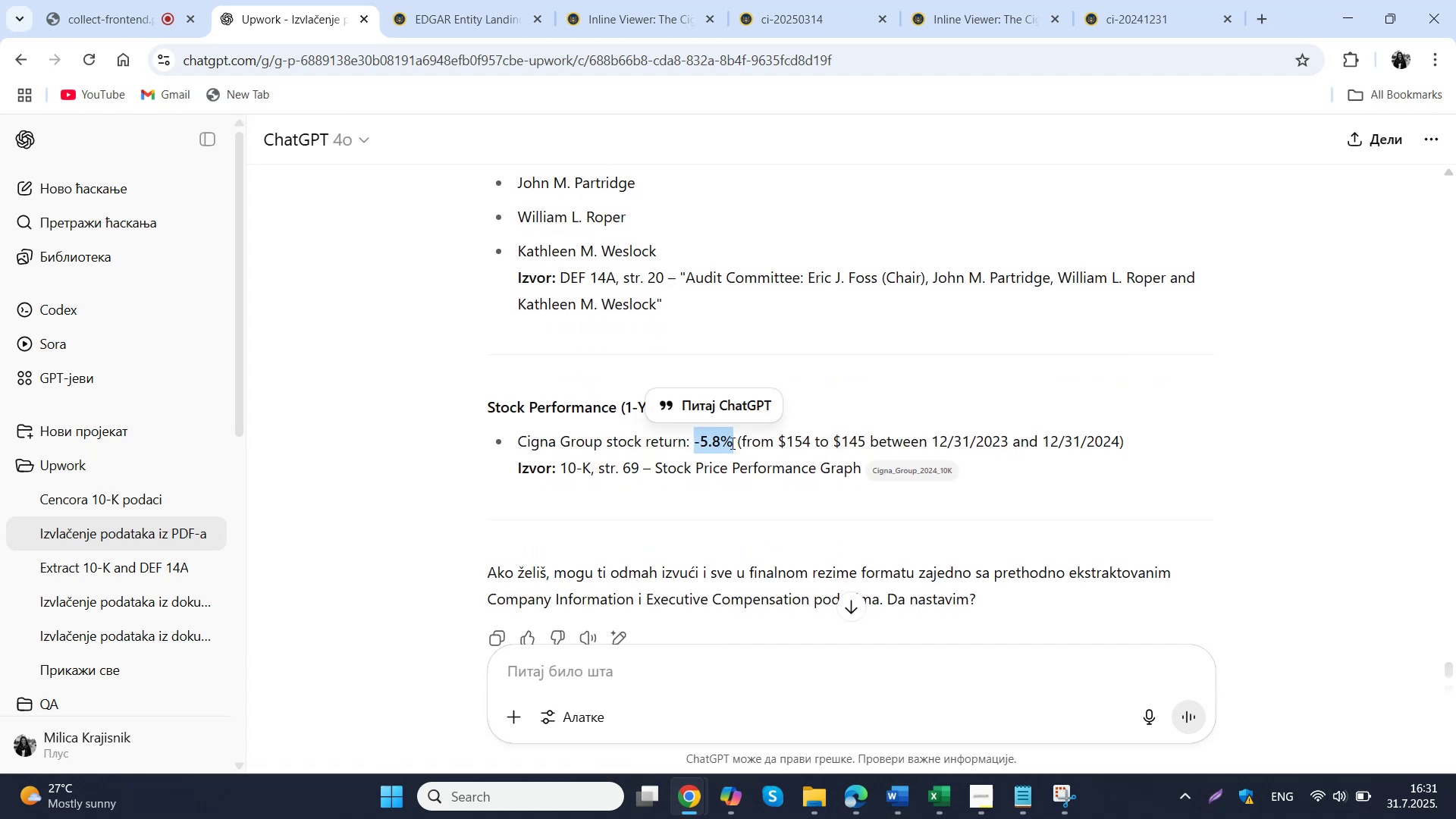 
key(Control+C)
 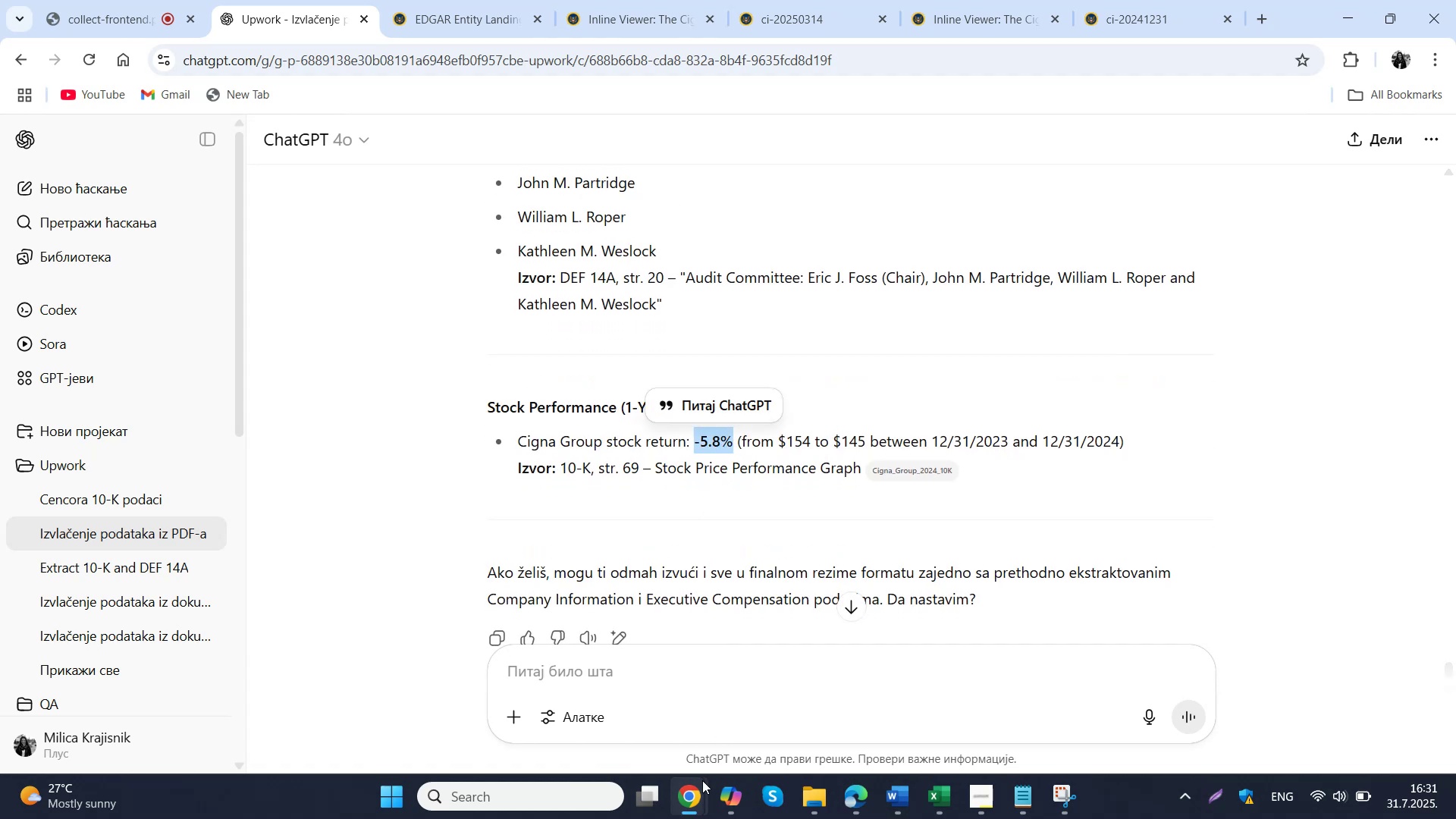 
left_click([949, 798])
 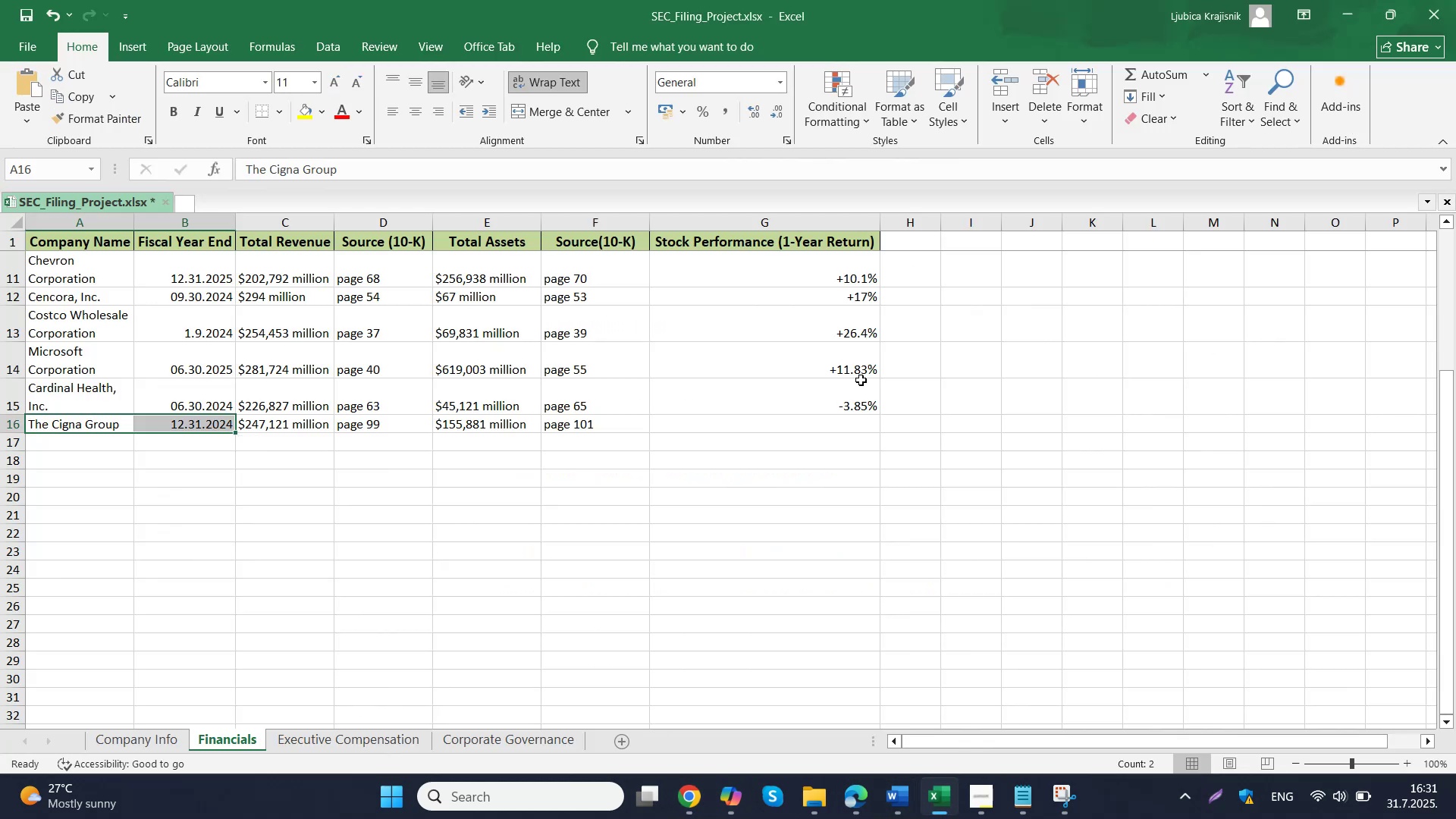 
double_click([824, 422])
 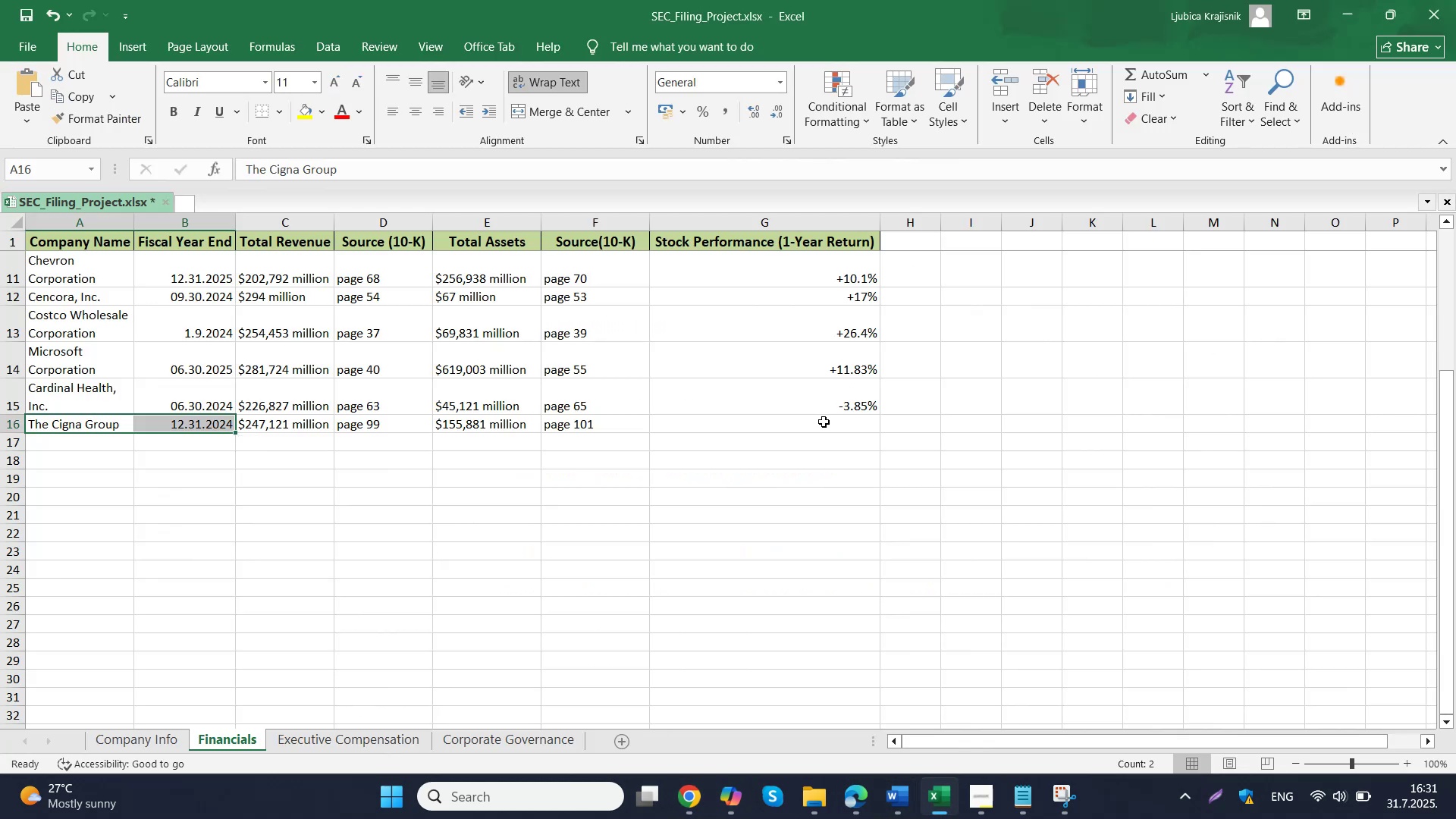 
key(Control+ControlLeft)
 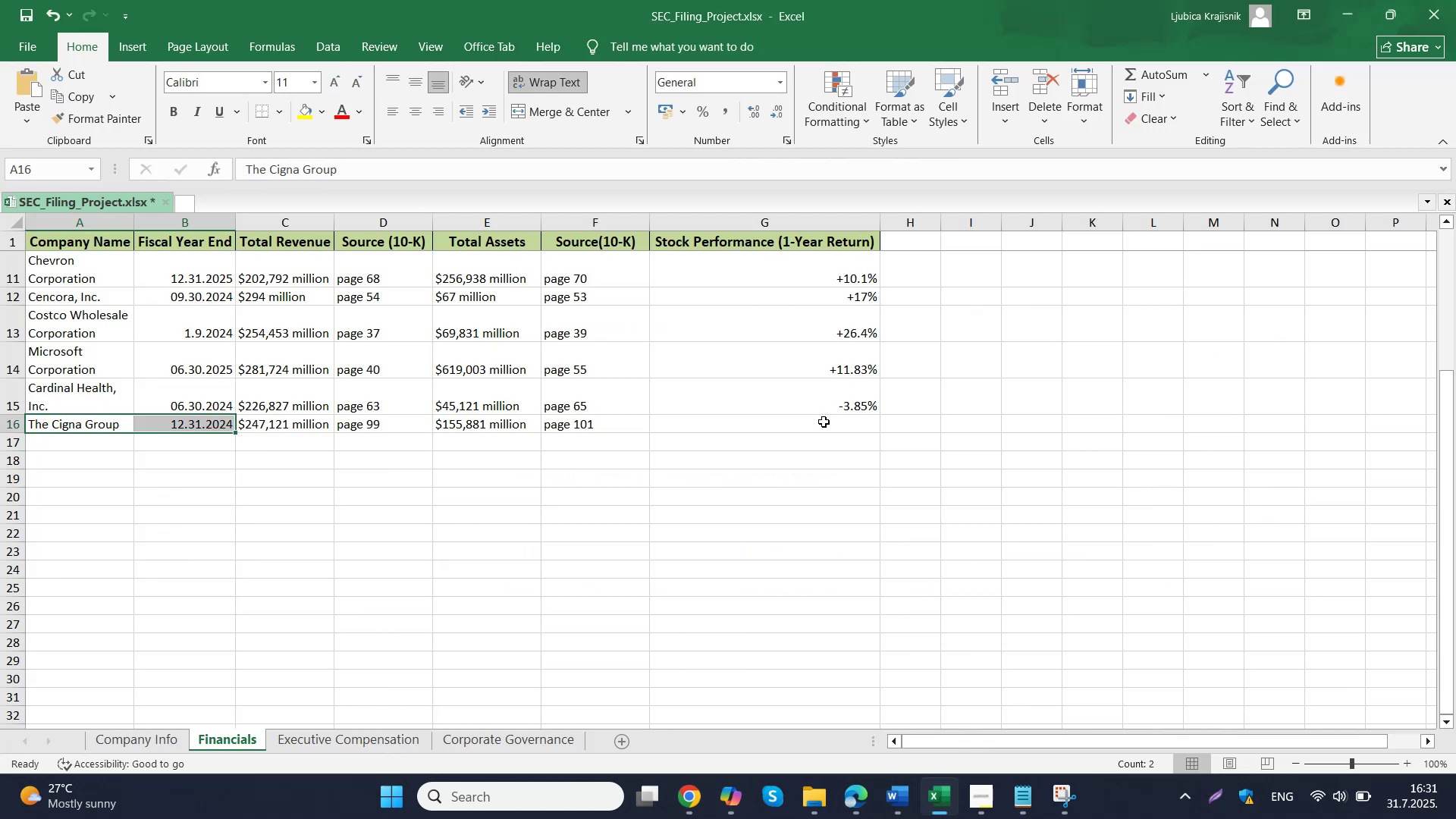 
key(Control+V)
 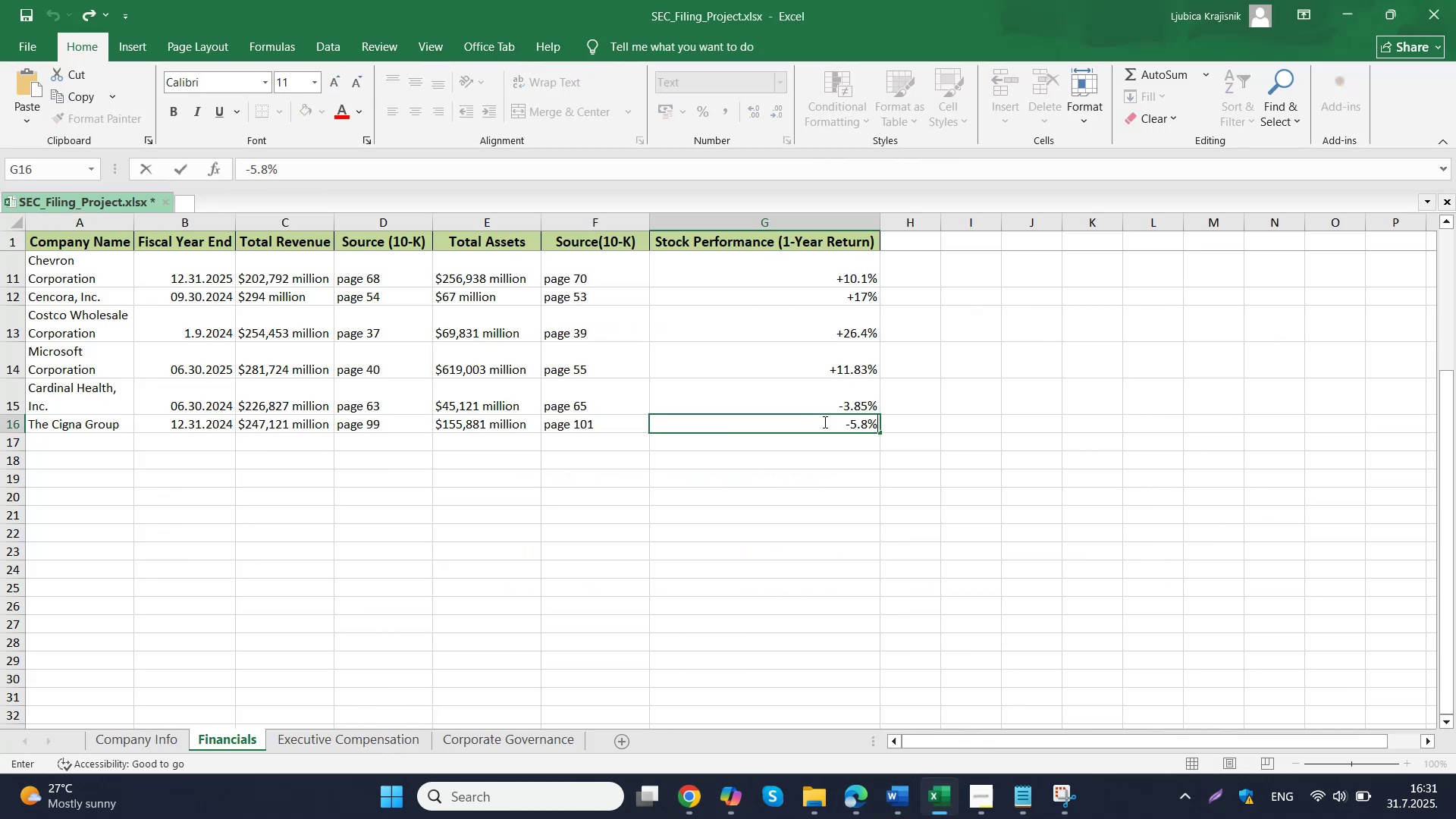 
left_click([931, 430])
 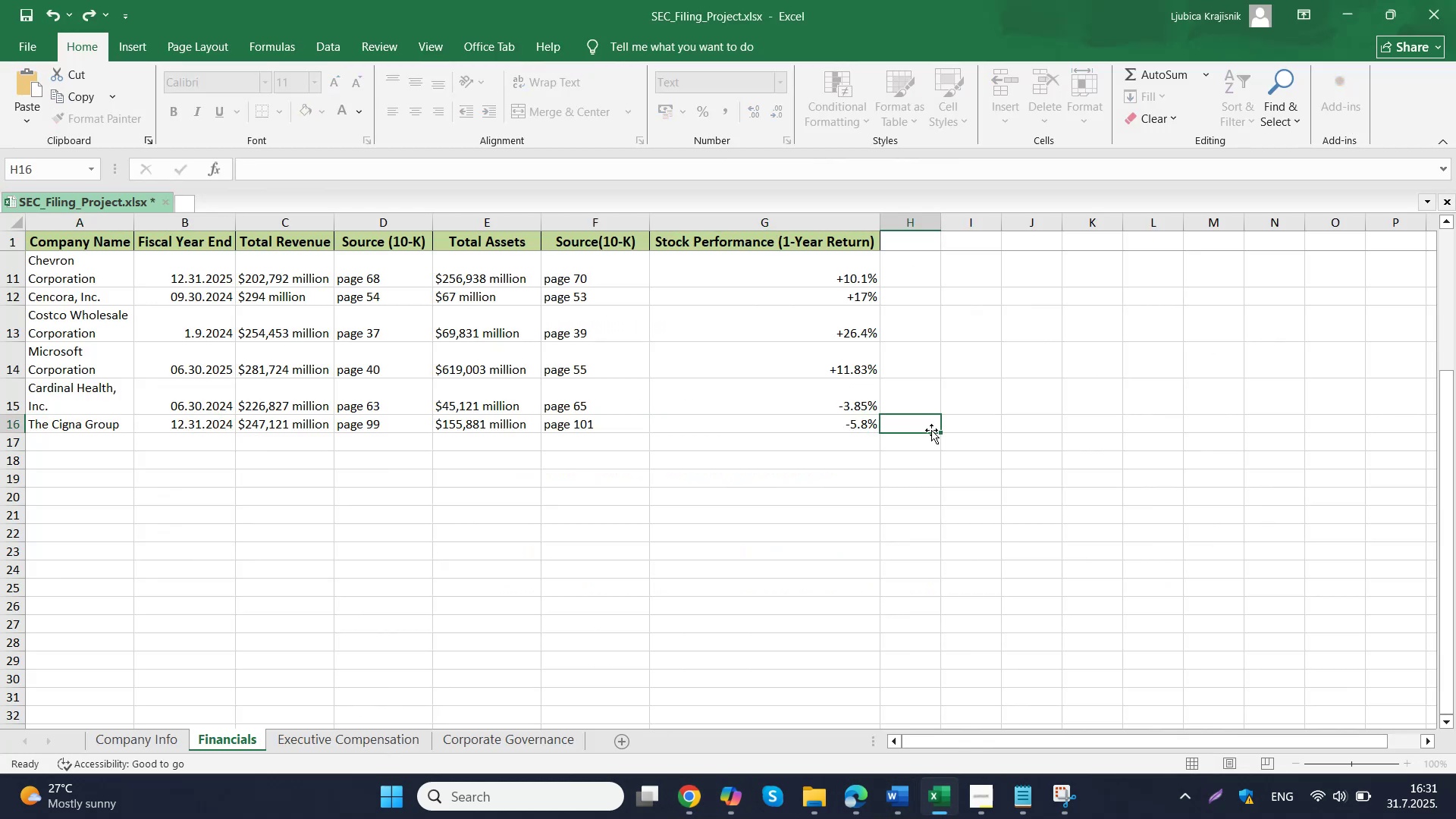 
key(Control+S)
 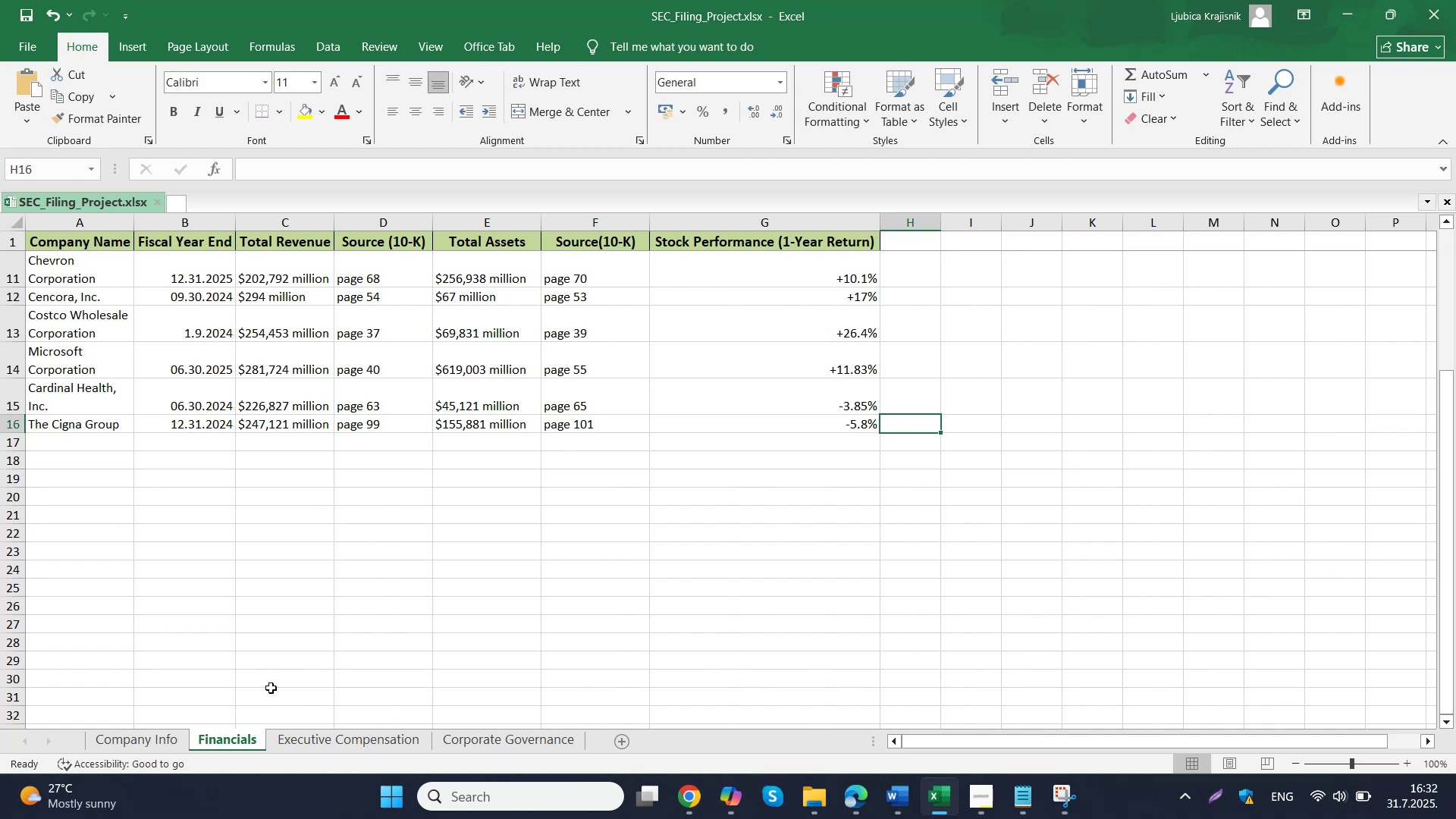 
left_click([161, 746])
 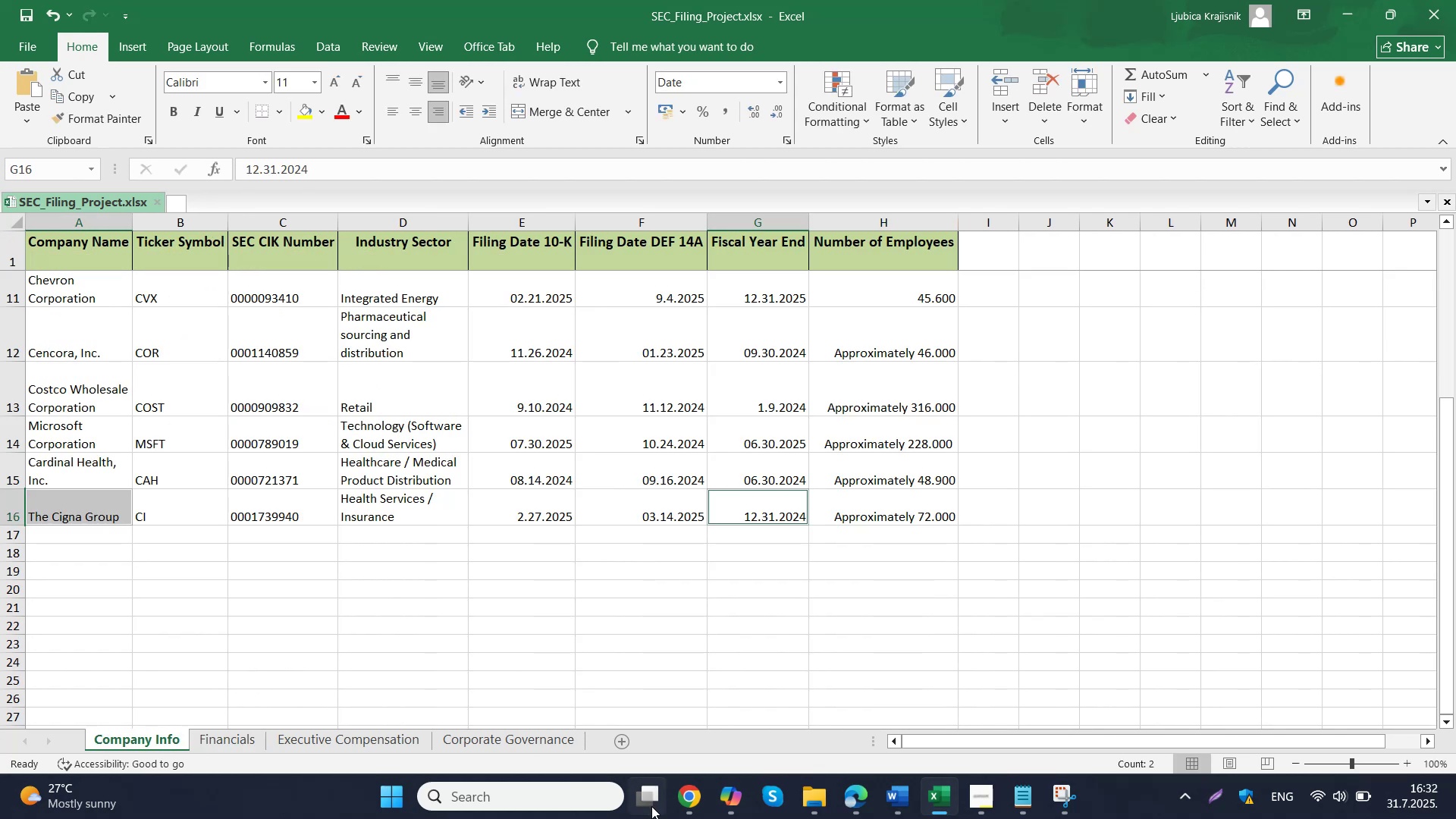 
left_click([676, 808])
 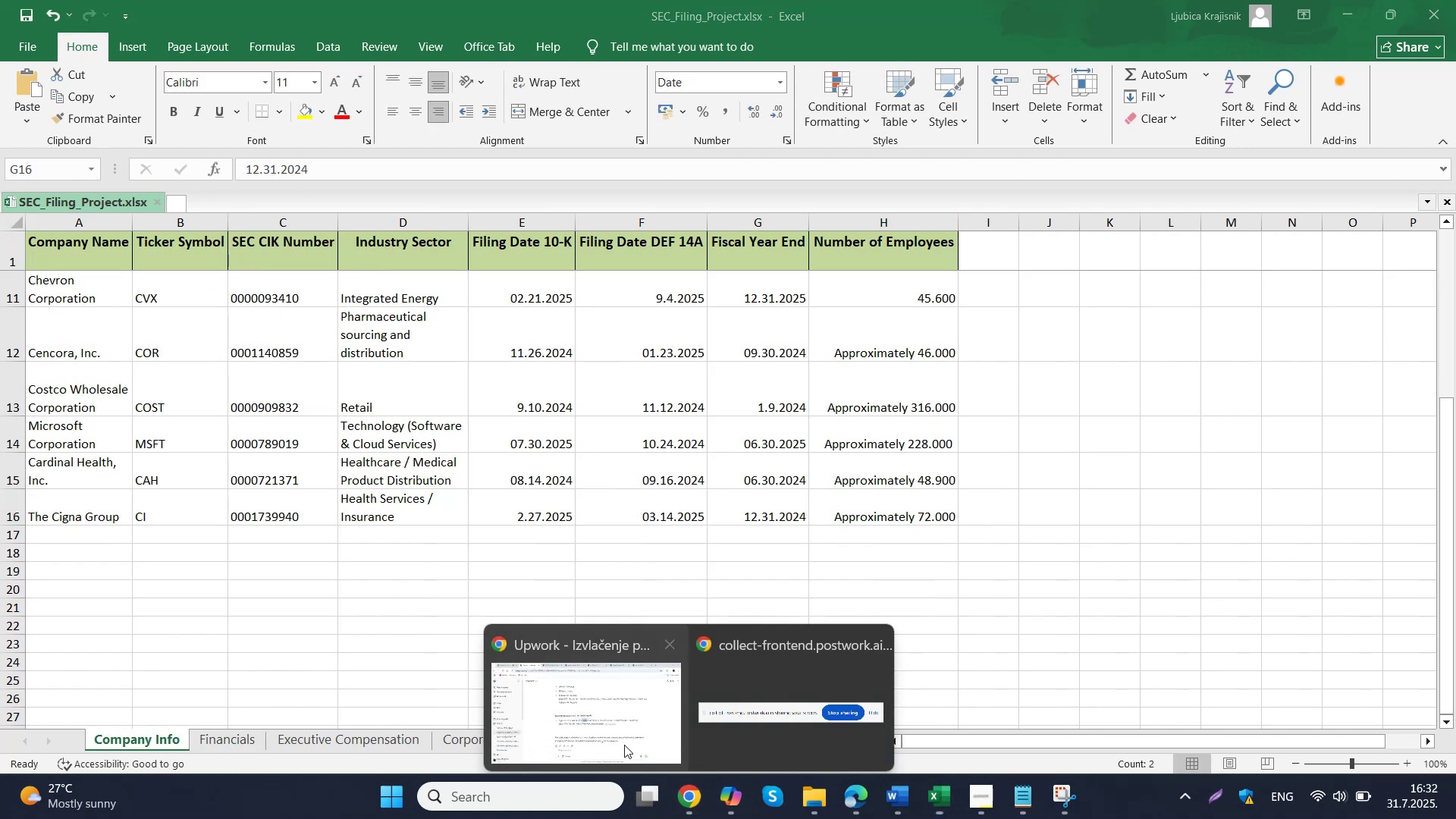 
left_click([568, 665])
 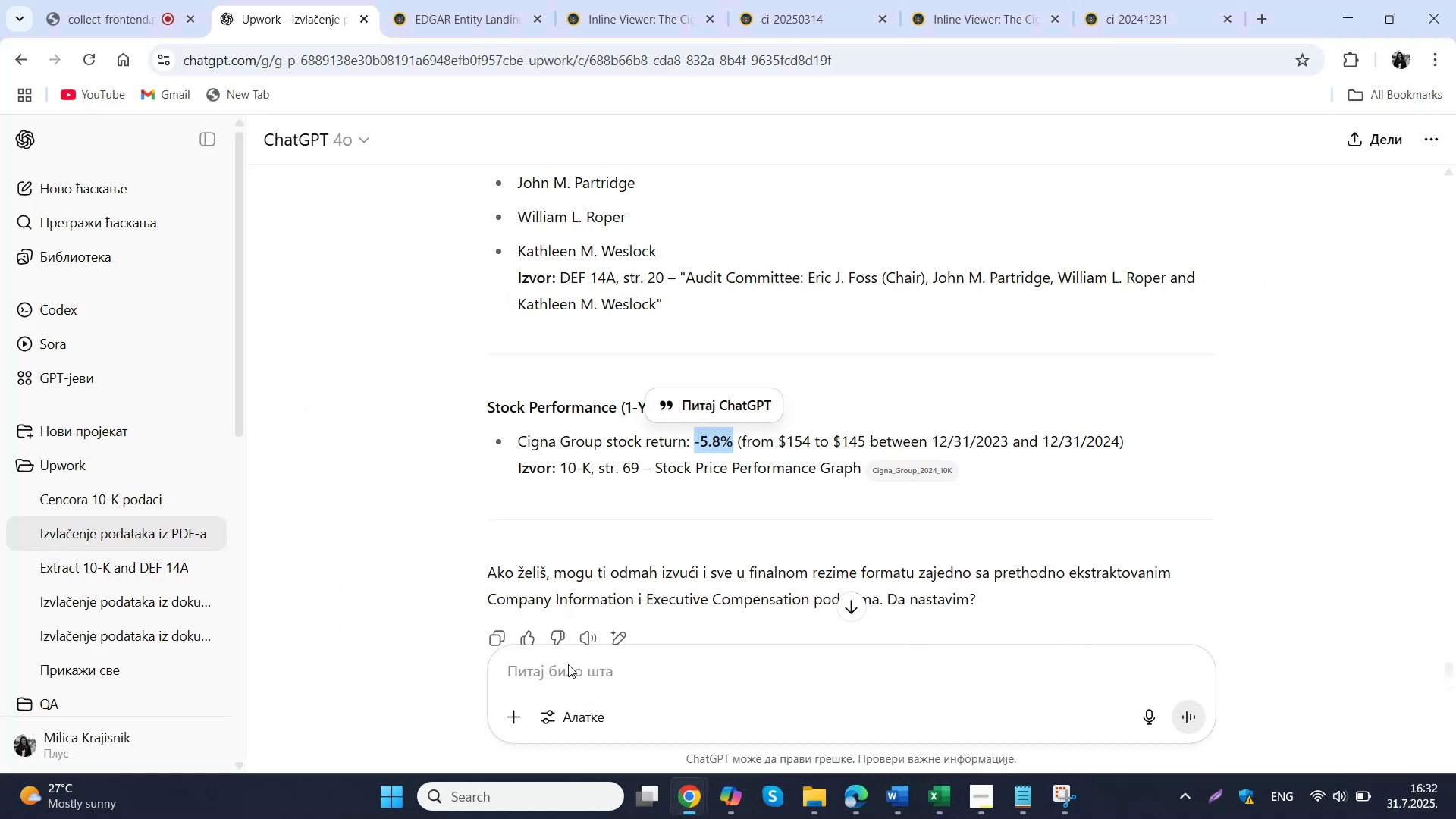 
left_click([469, 0])
 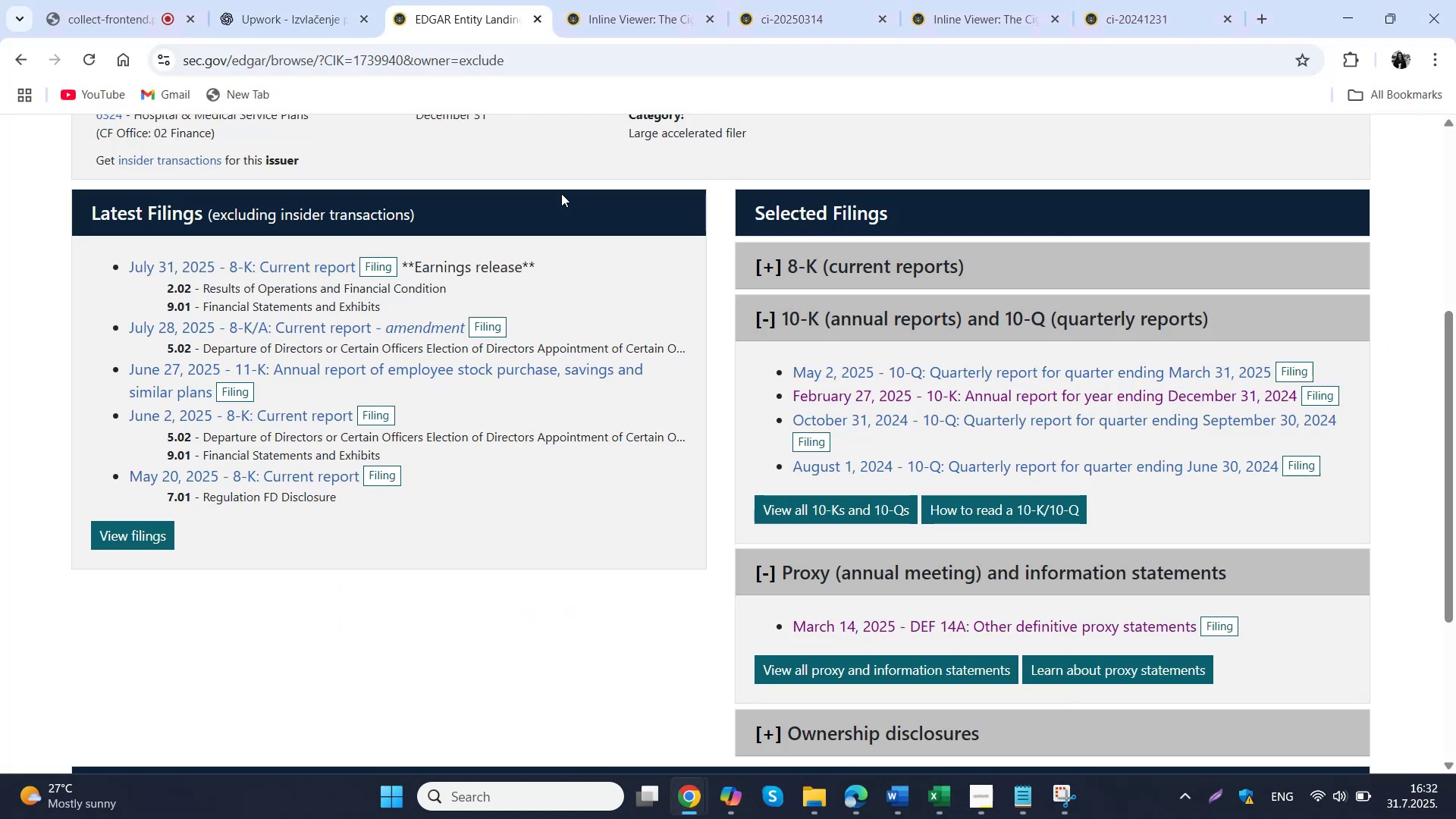 
scroll: coordinate [179, 155], scroll_direction: up, amount: 2.0
 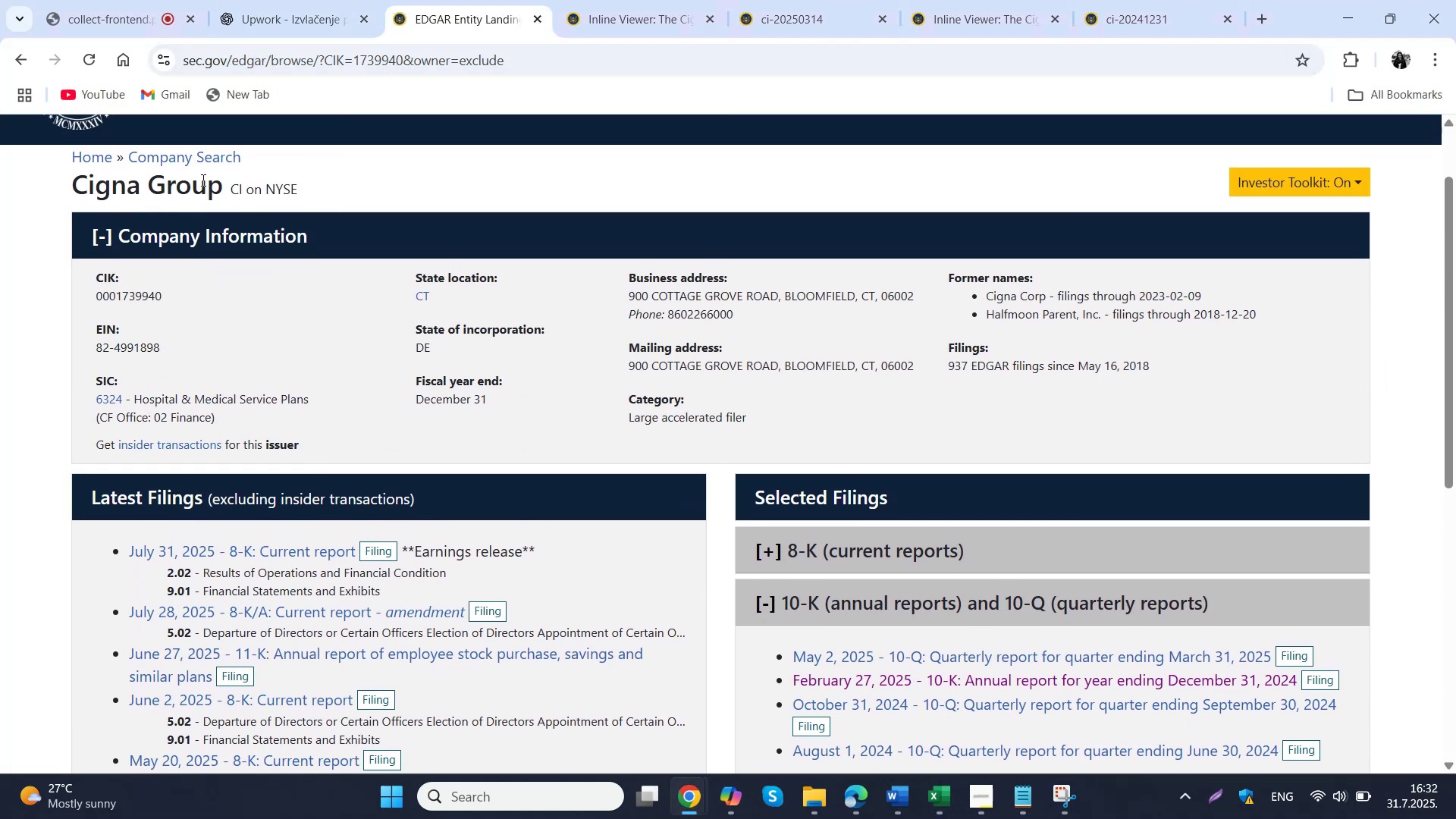 
left_click([199, 154])
 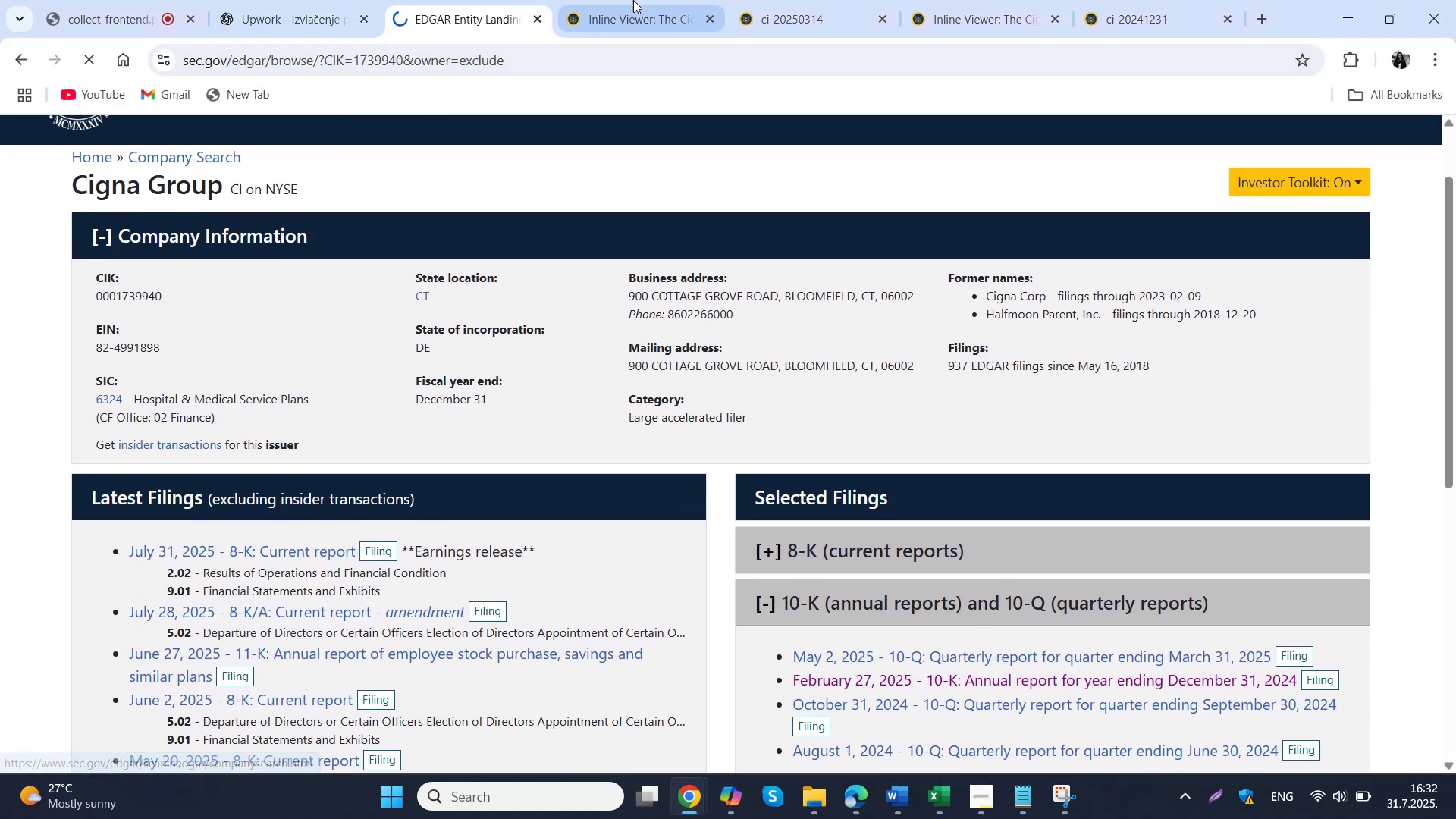 
double_click([639, 0])
 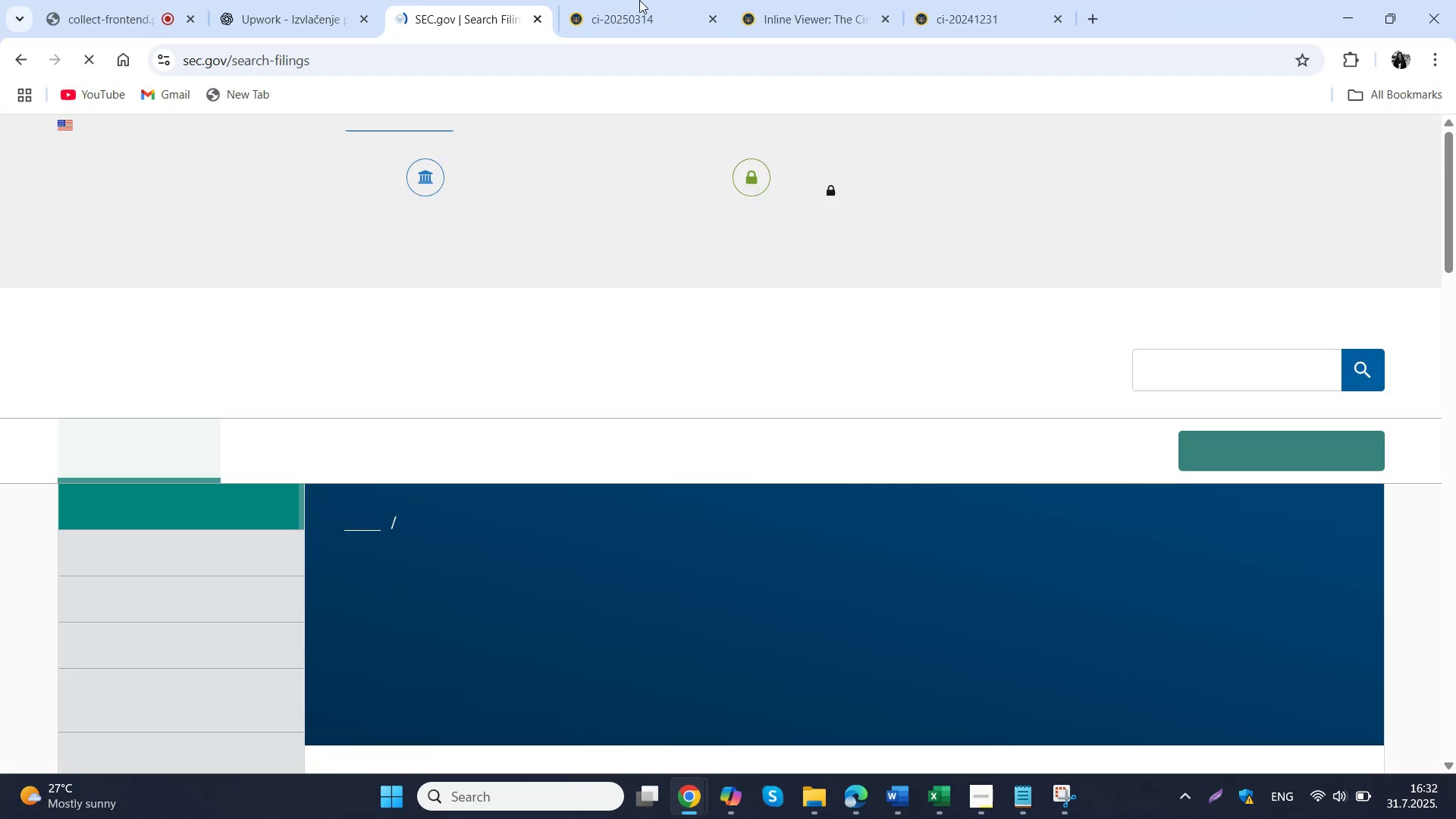 
triple_click([639, 0])
 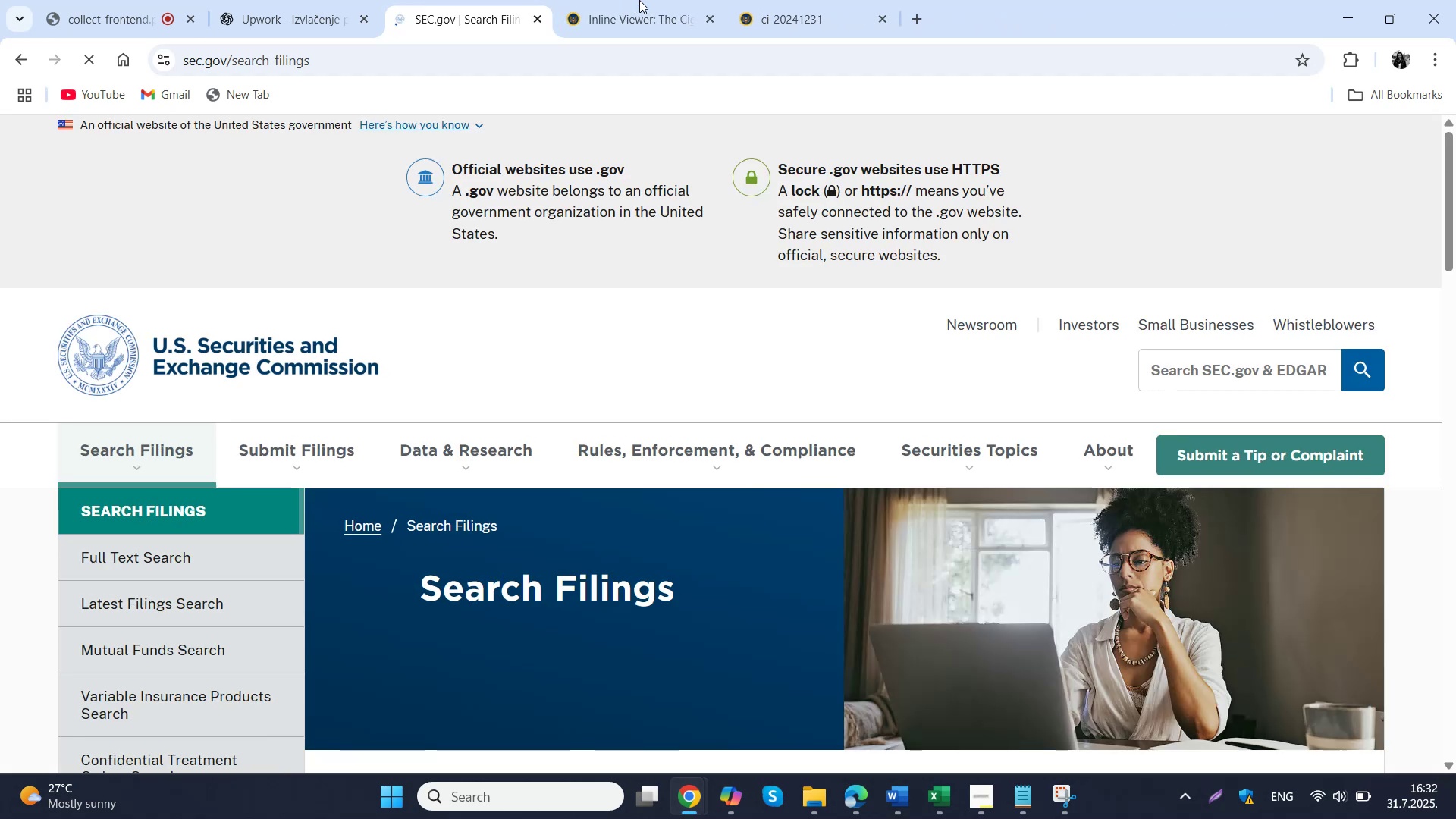 
middle_click([639, 0])
 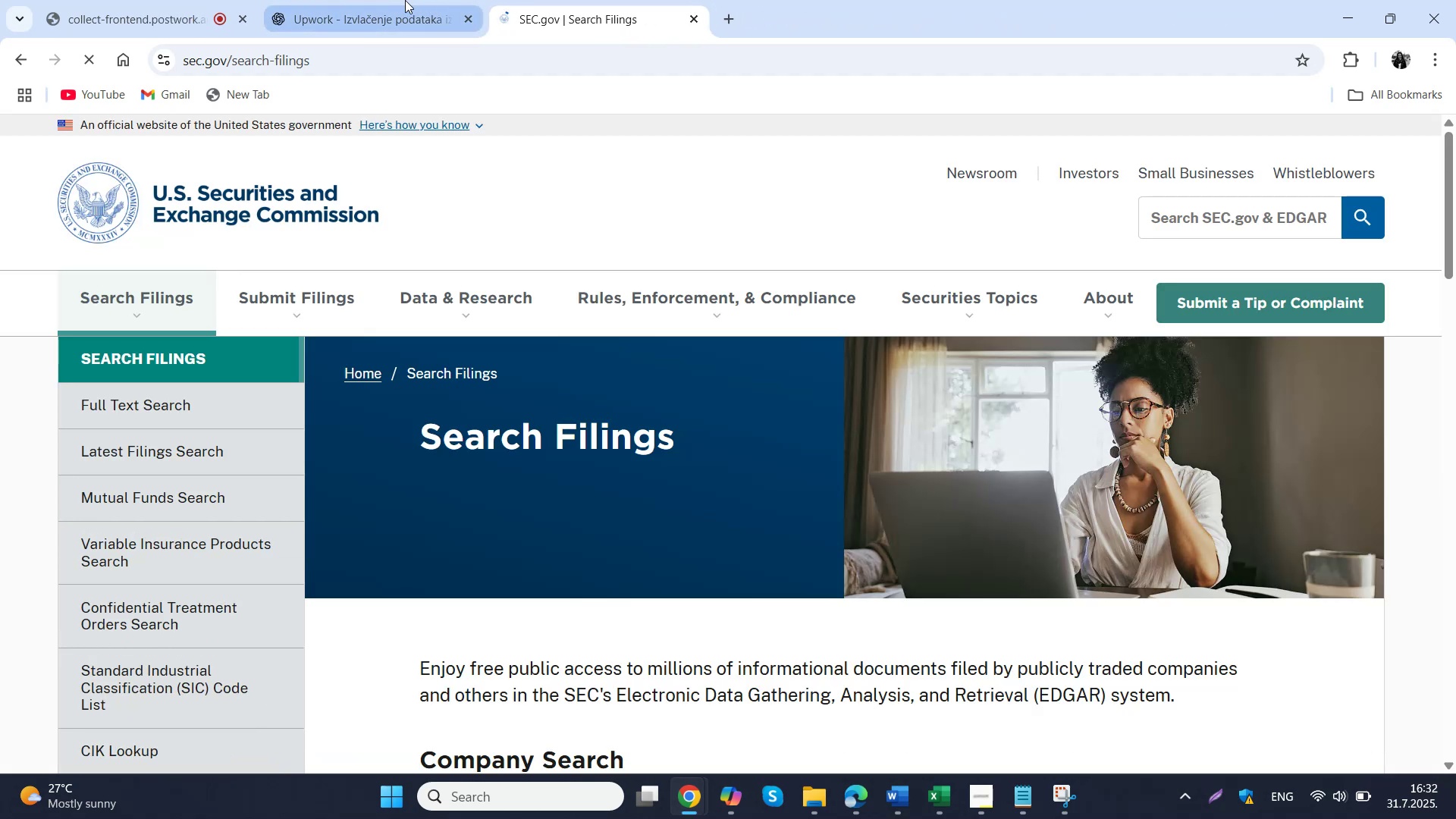 
left_click([127, 0])
 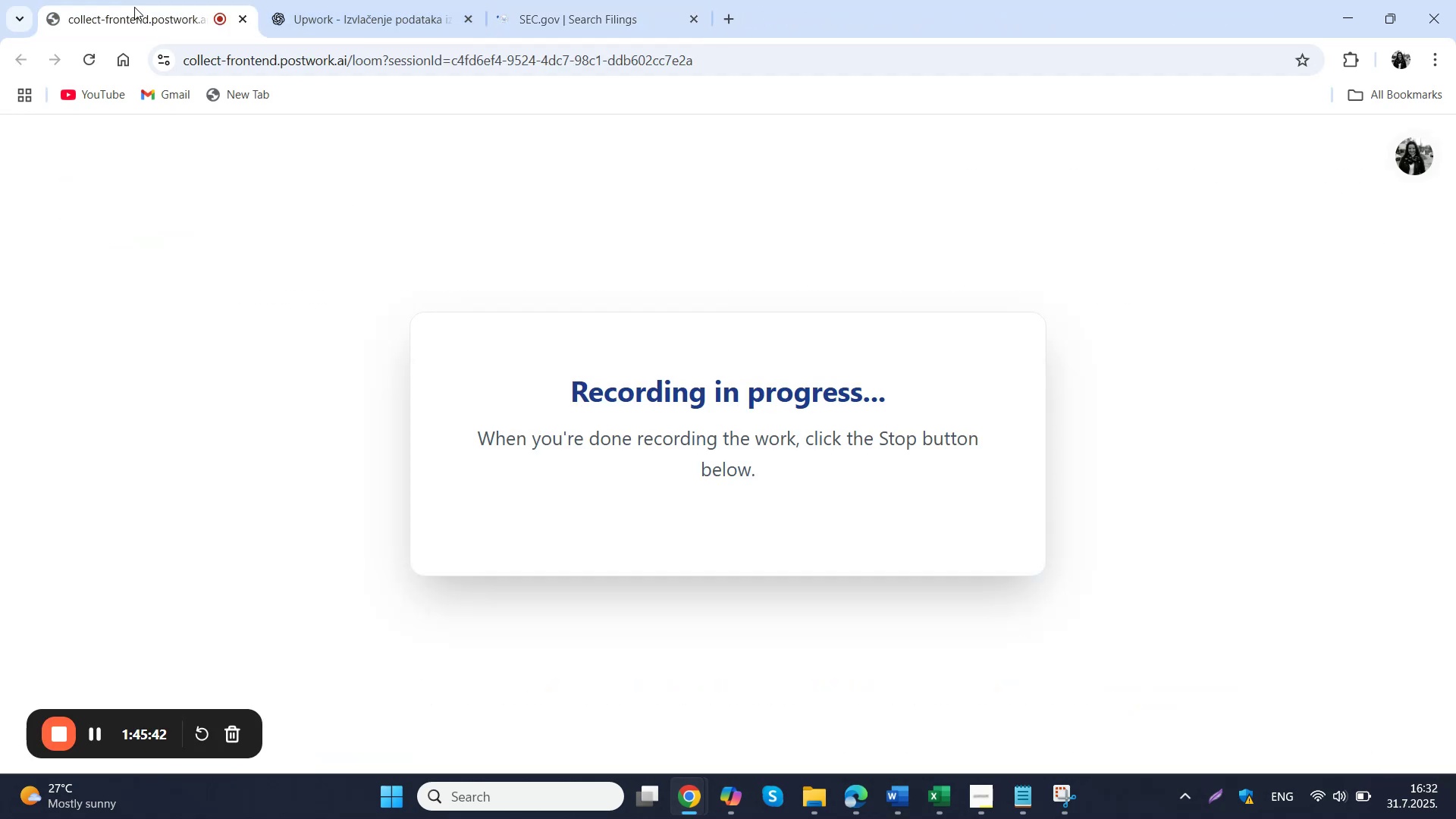 
left_click([576, 0])
 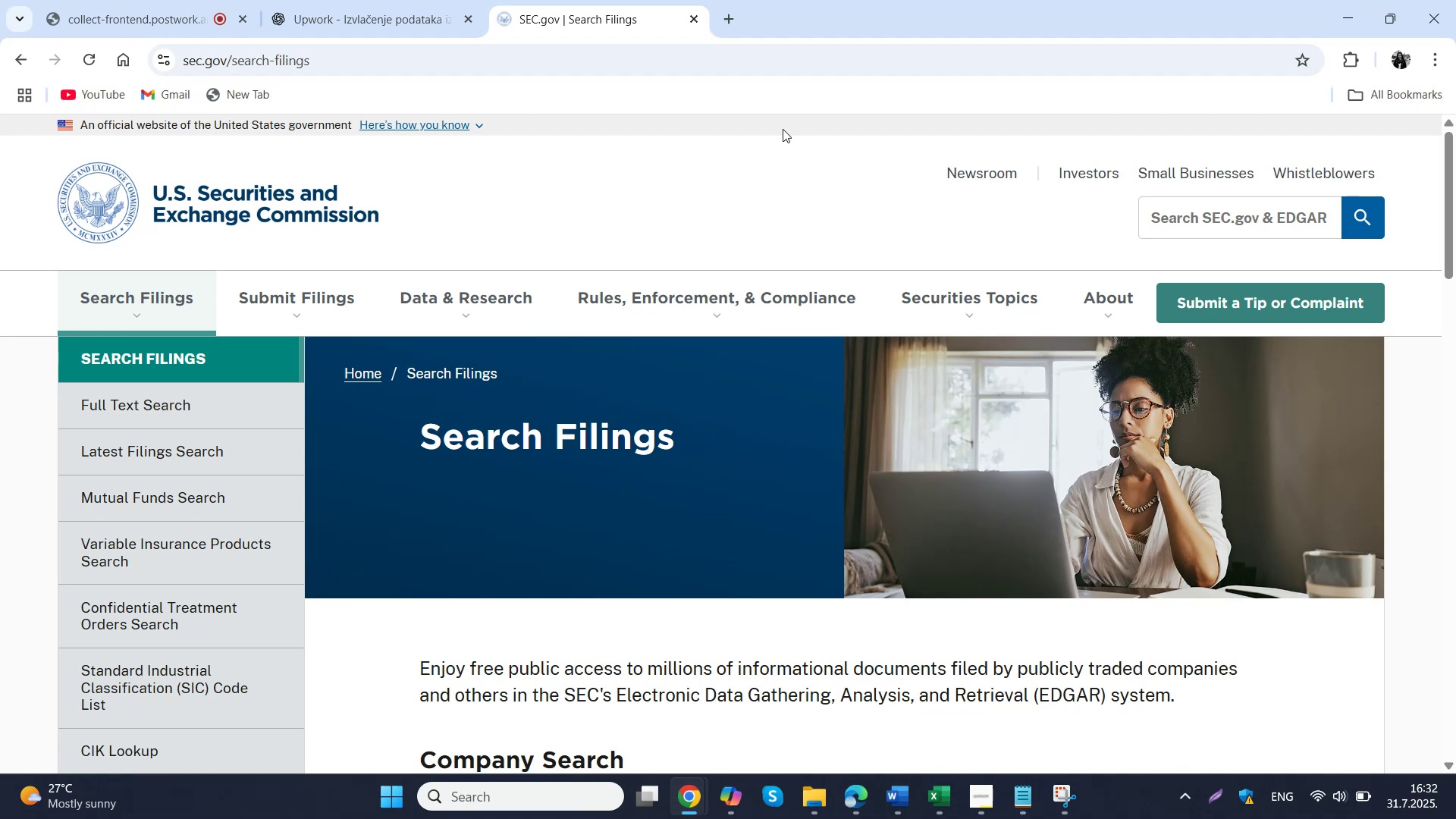 
wait(46.39)
 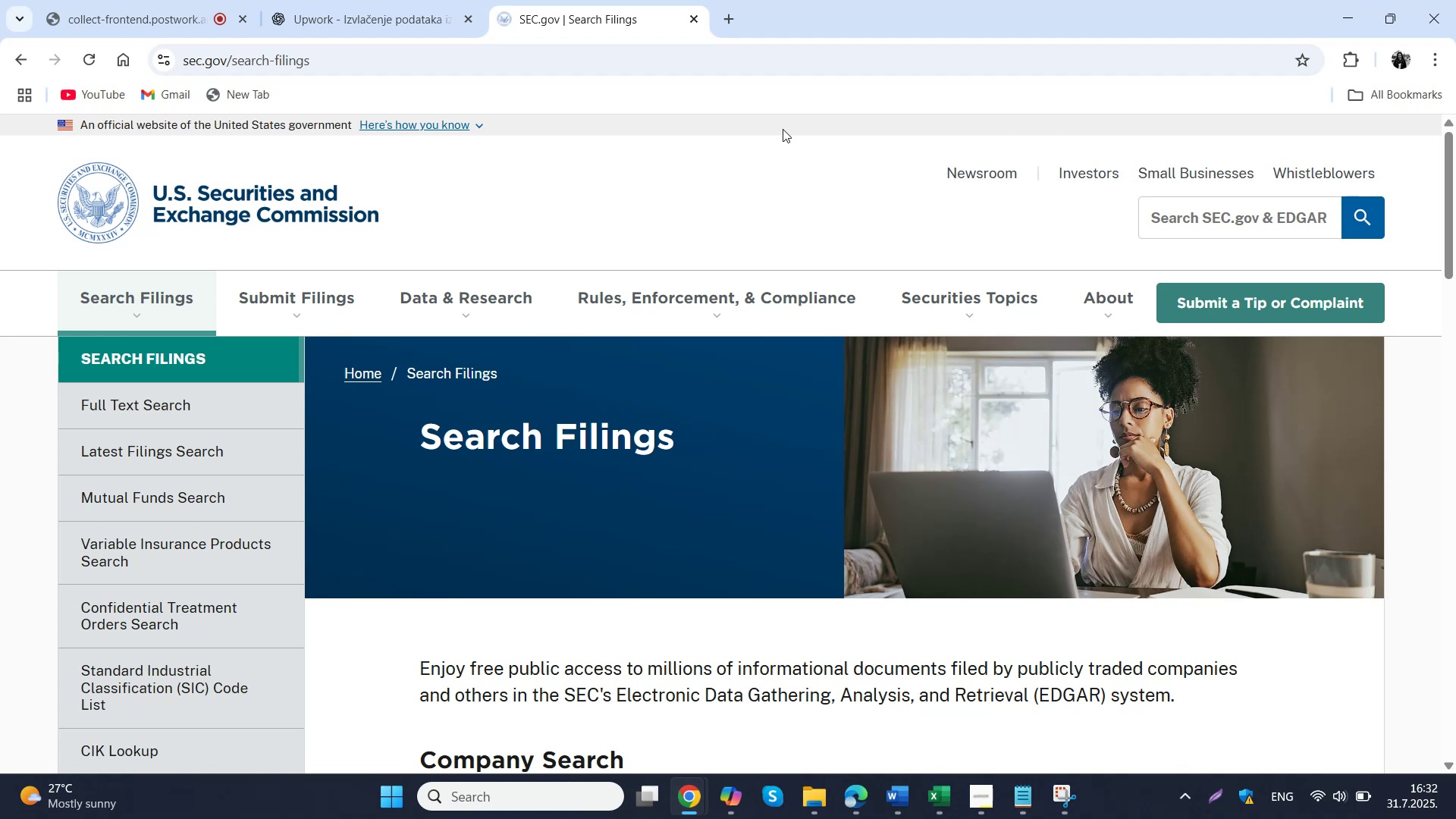 
left_click([912, 804])
 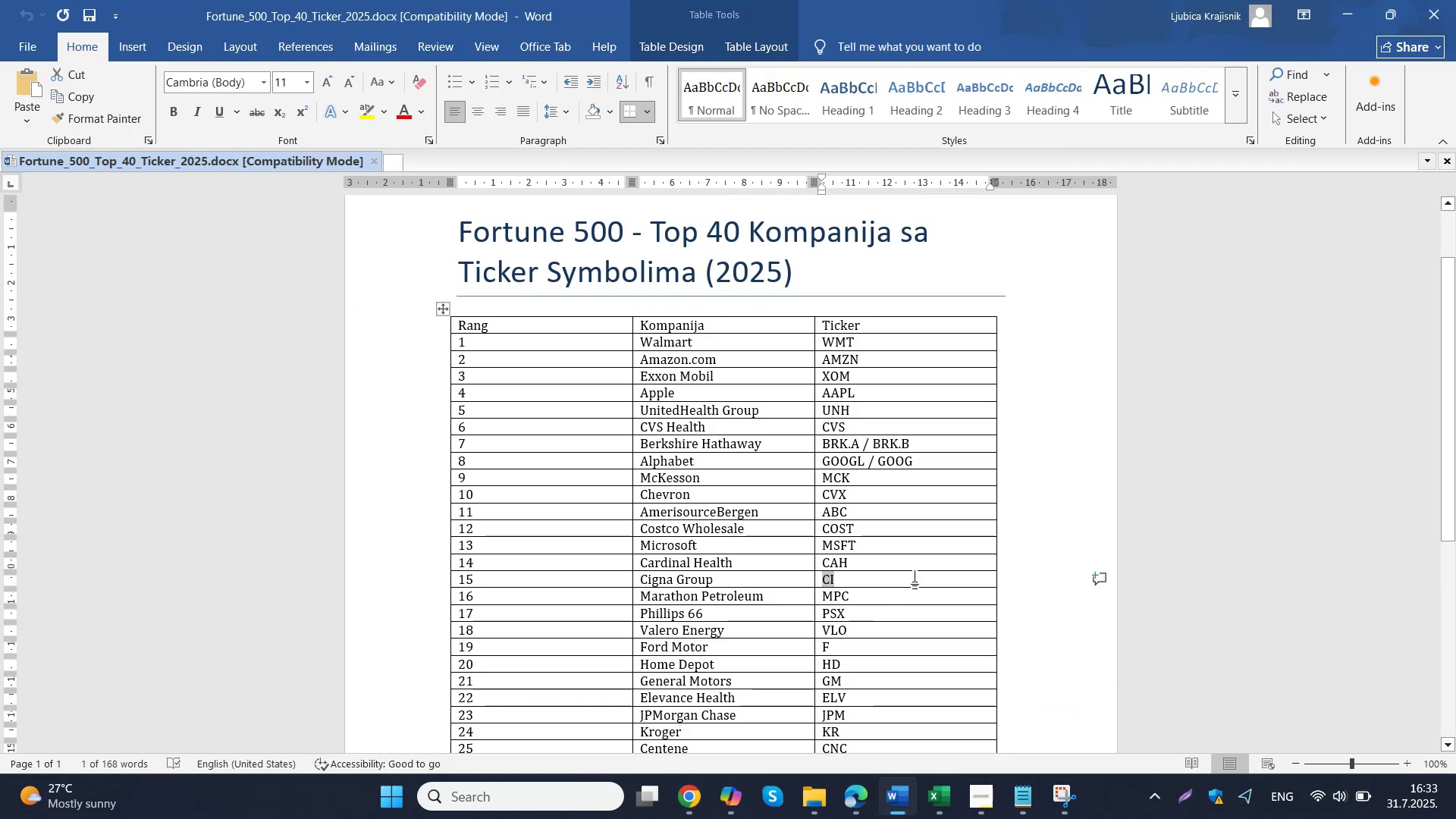 
left_click([868, 596])
 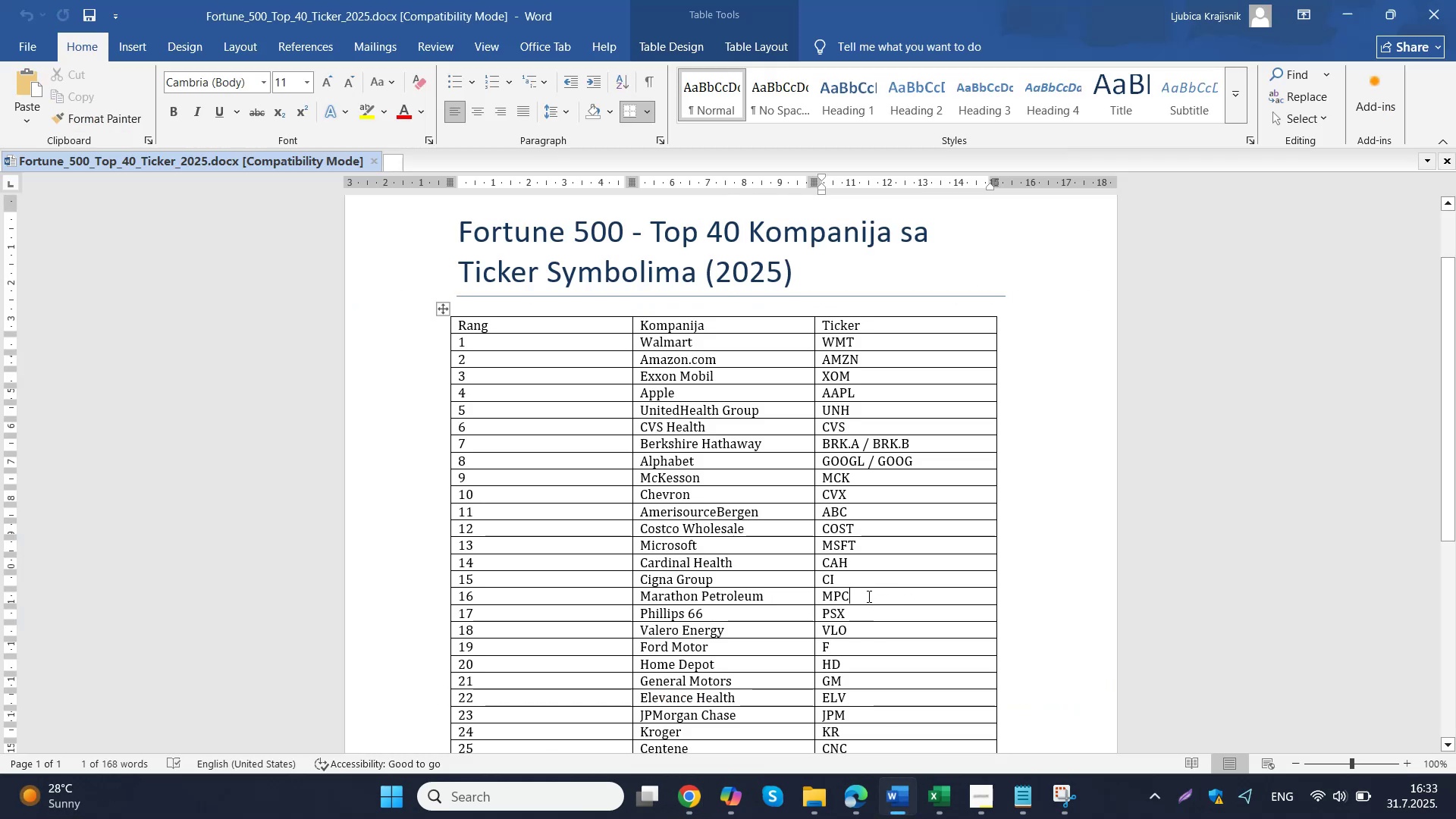 
key(Control+A)
 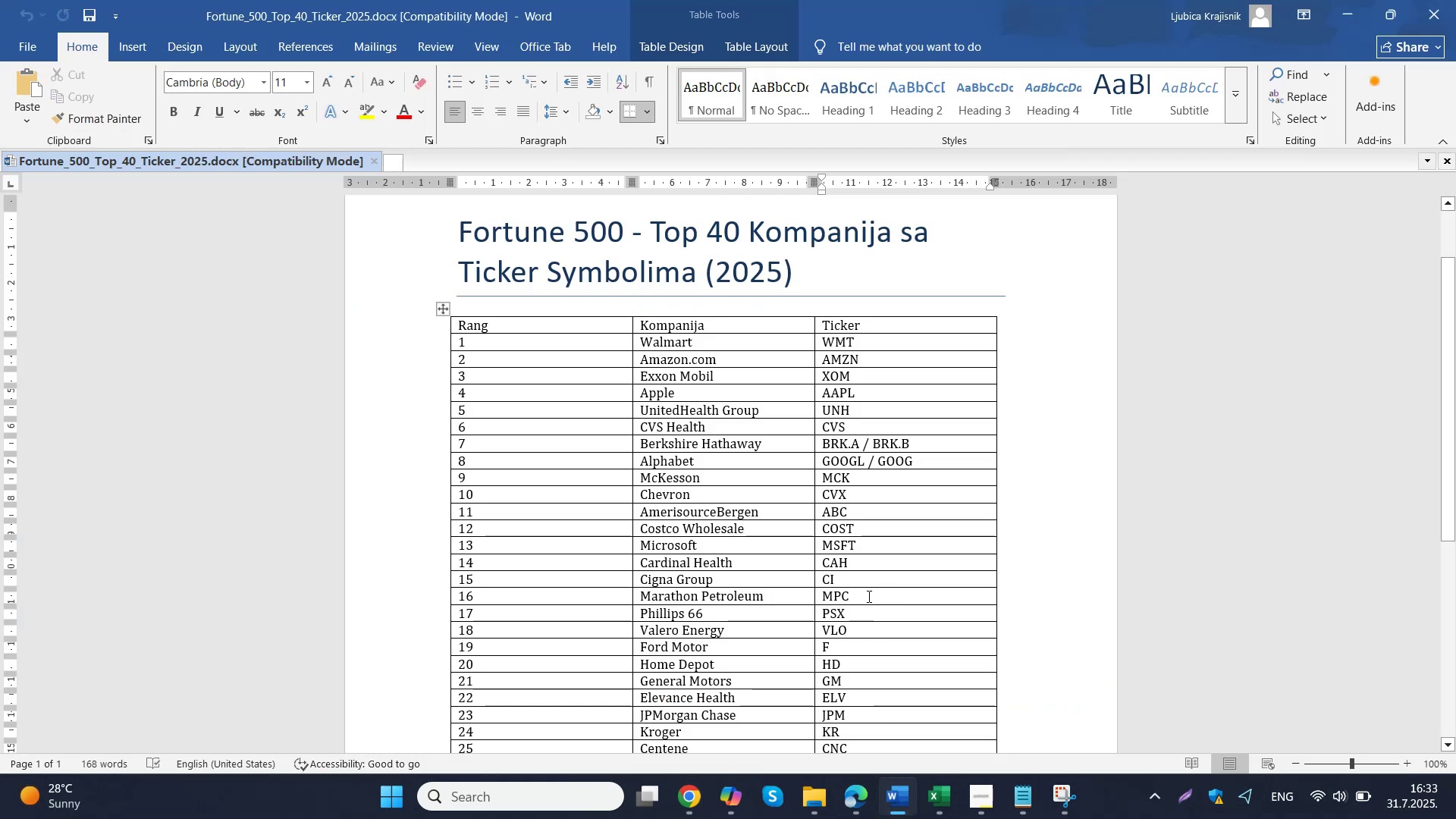 
key(Control+C)
 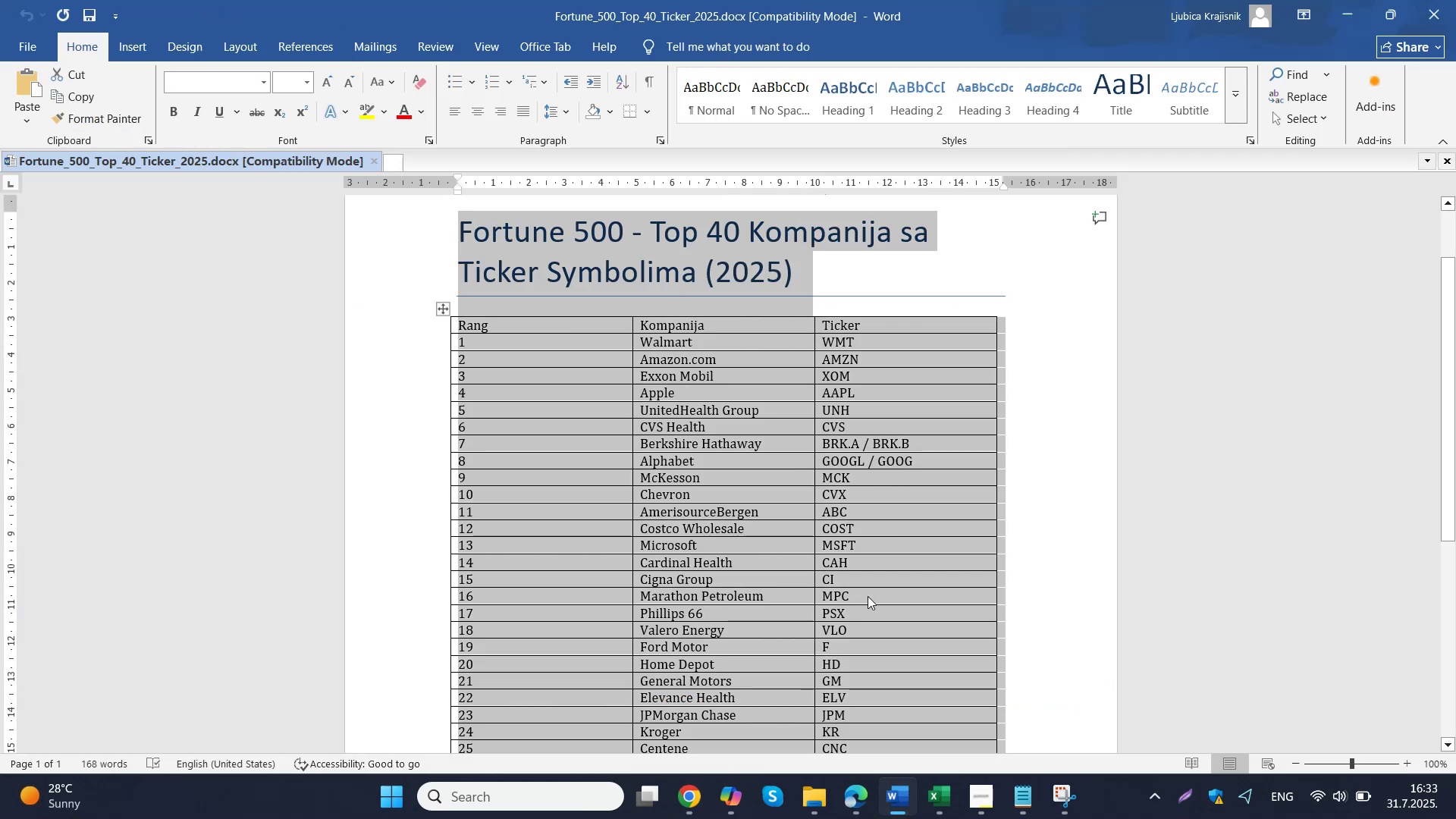 
left_click([868, 596])
 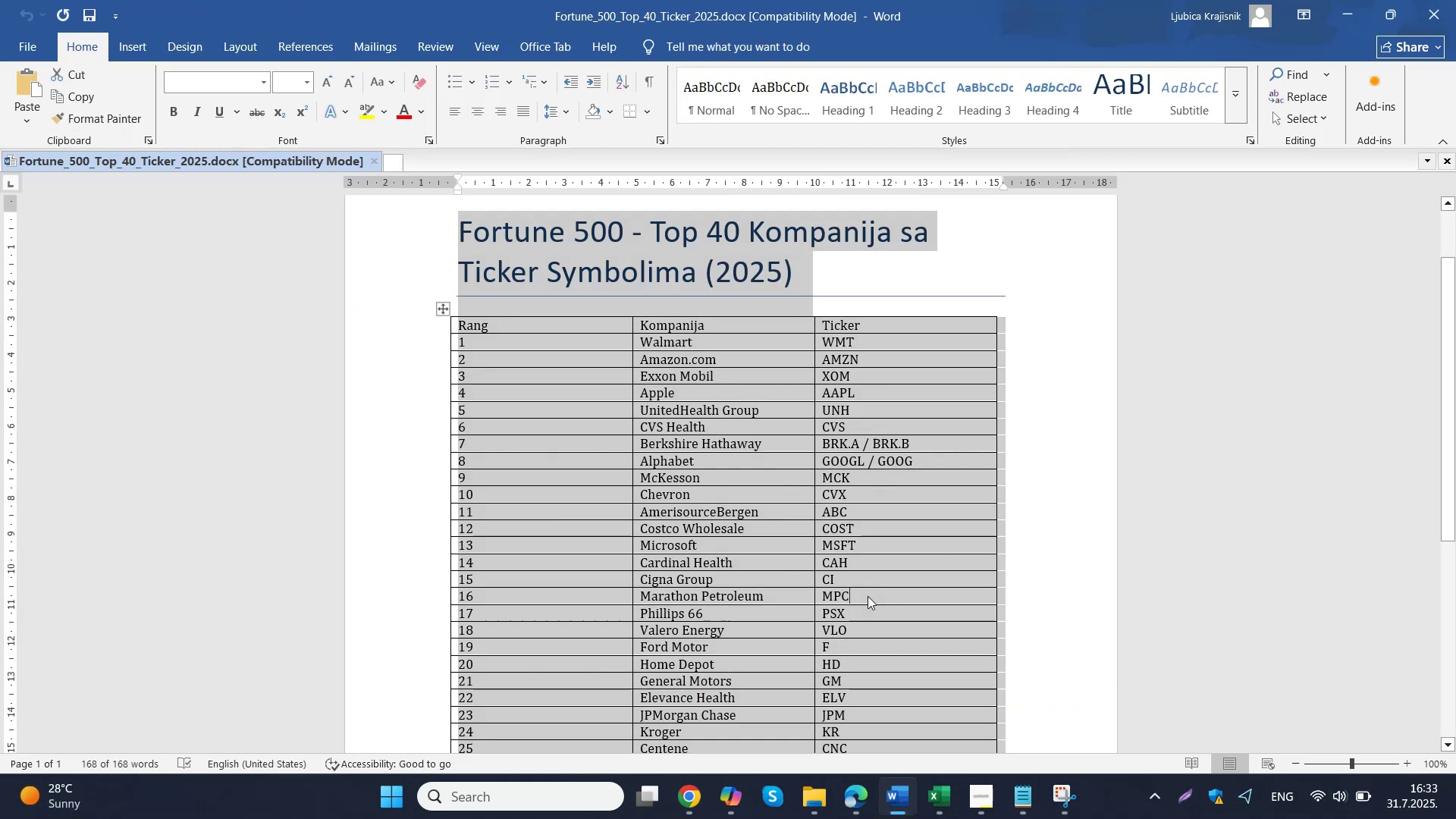 
left_click([865, 598])
 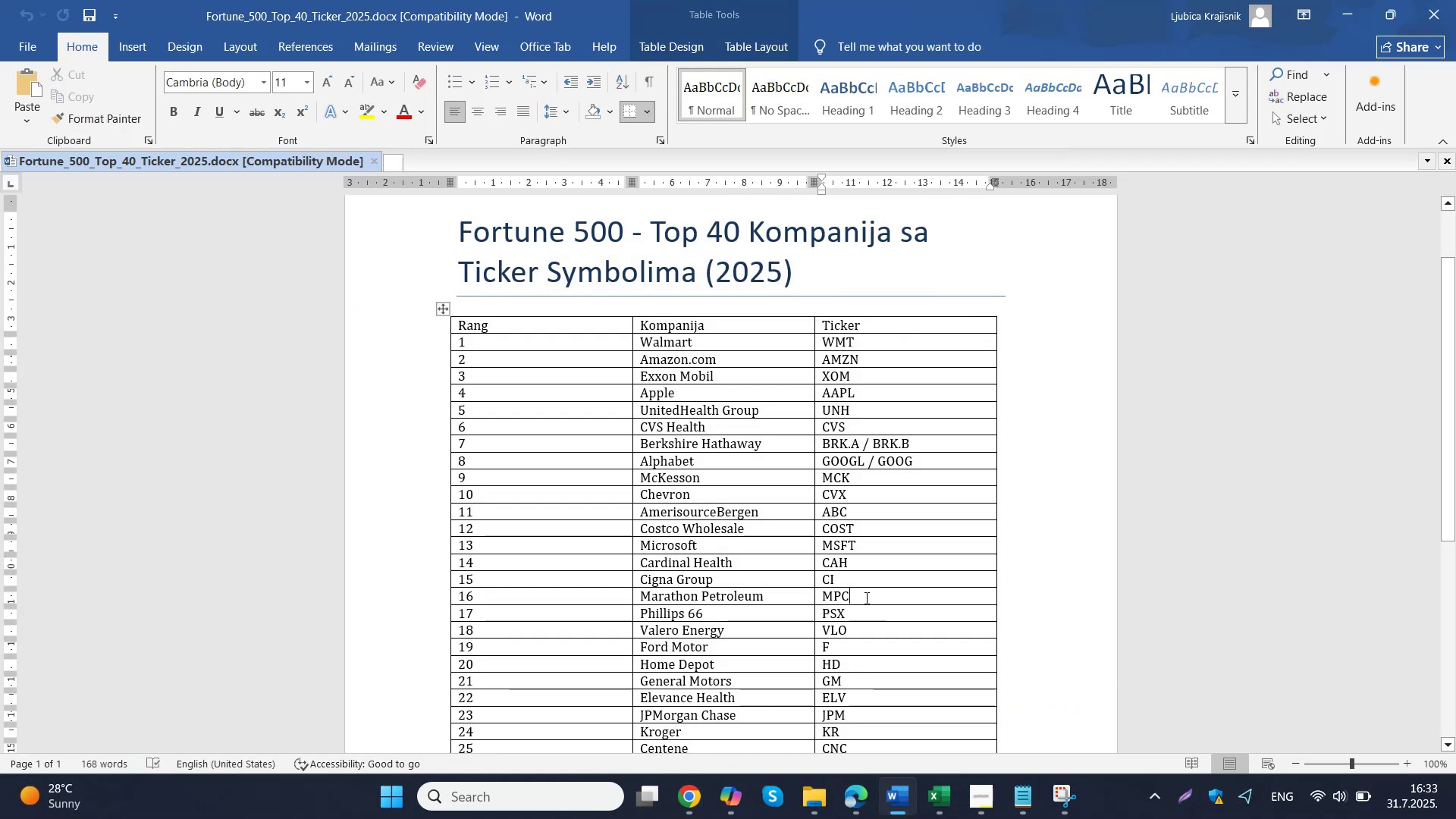 
left_click_drag(start_coordinate=[857, 598], to_coordinate=[824, 598])
 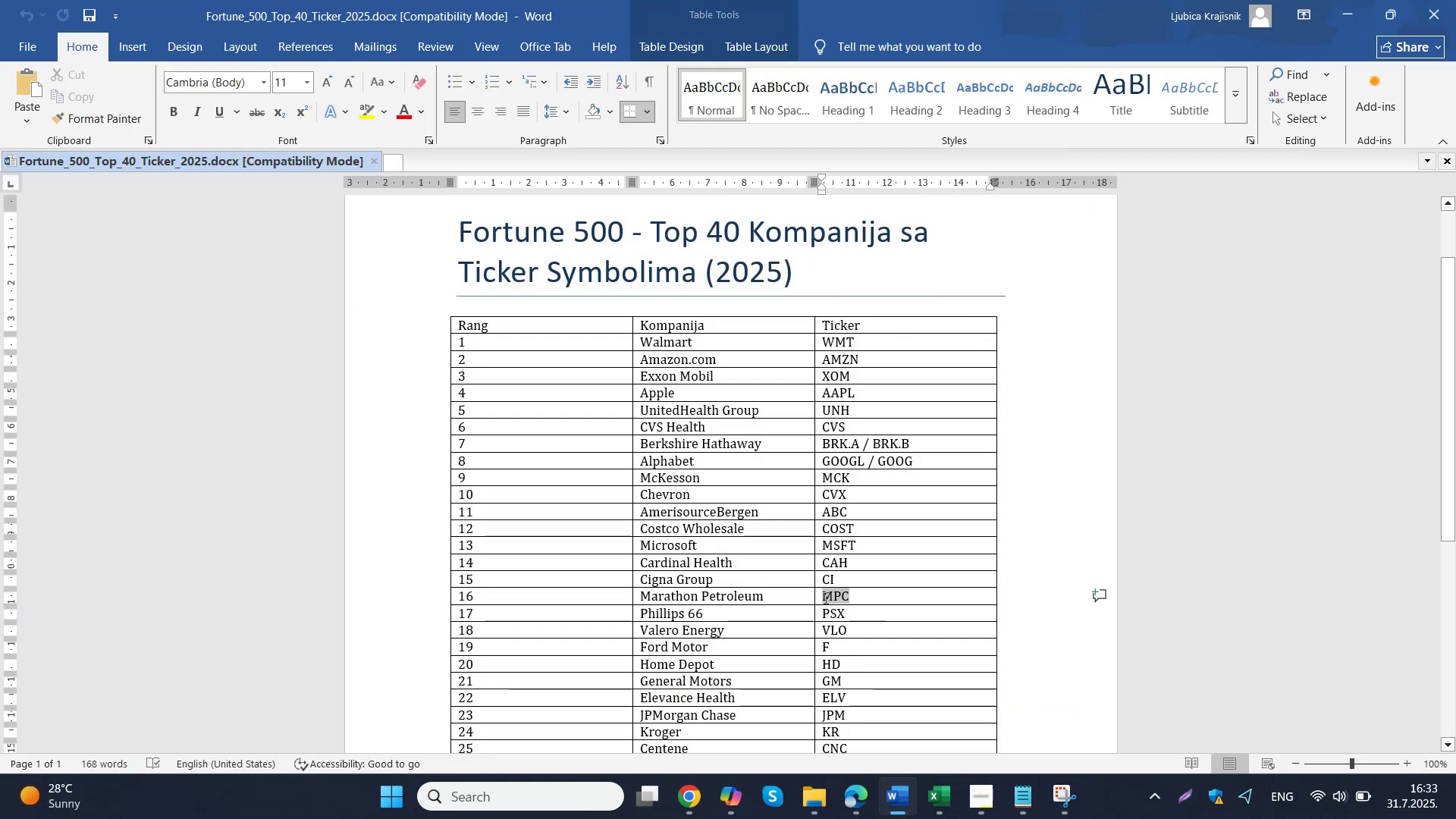 
key(Control+C)
 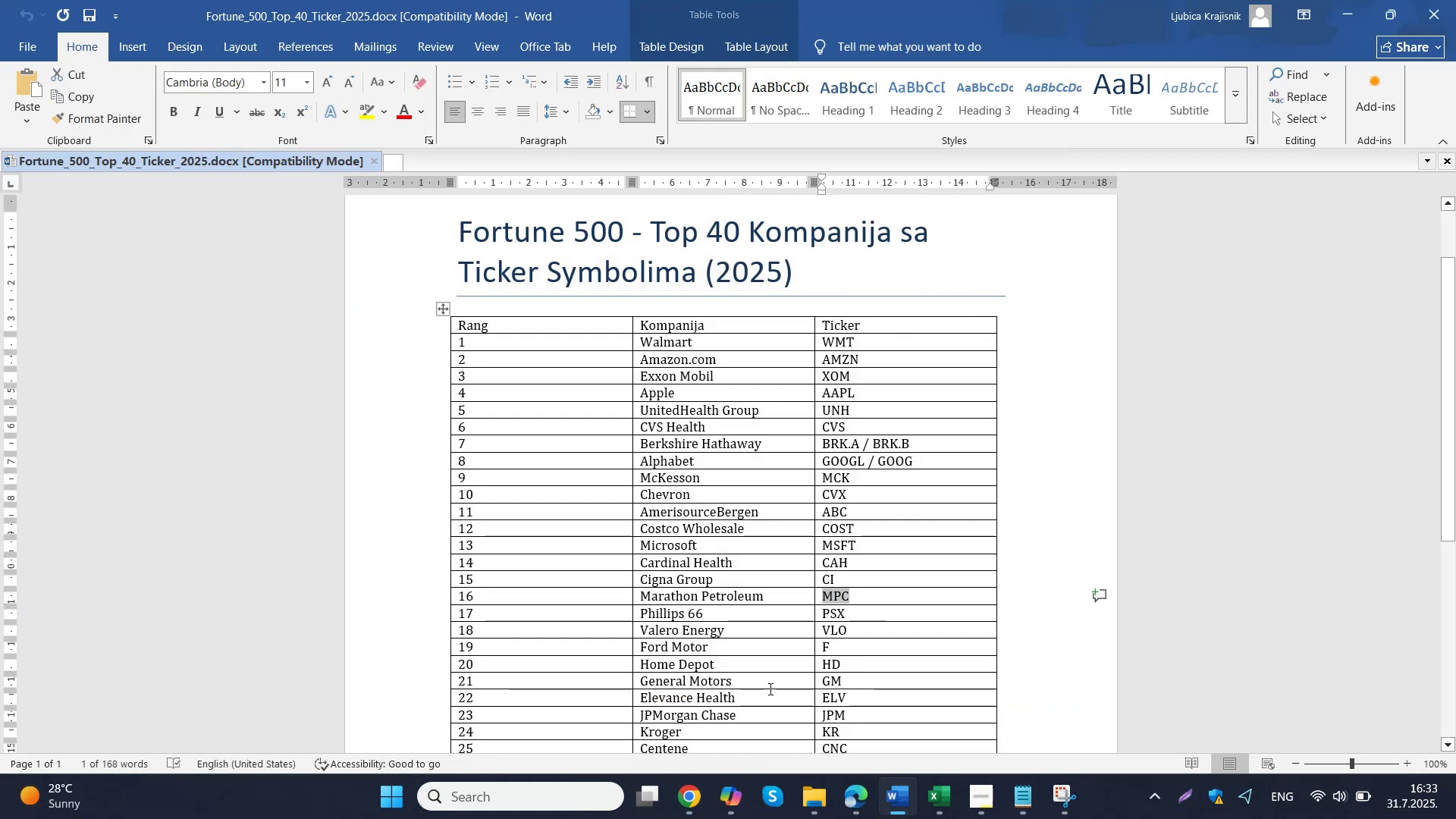 
left_click([693, 808])
 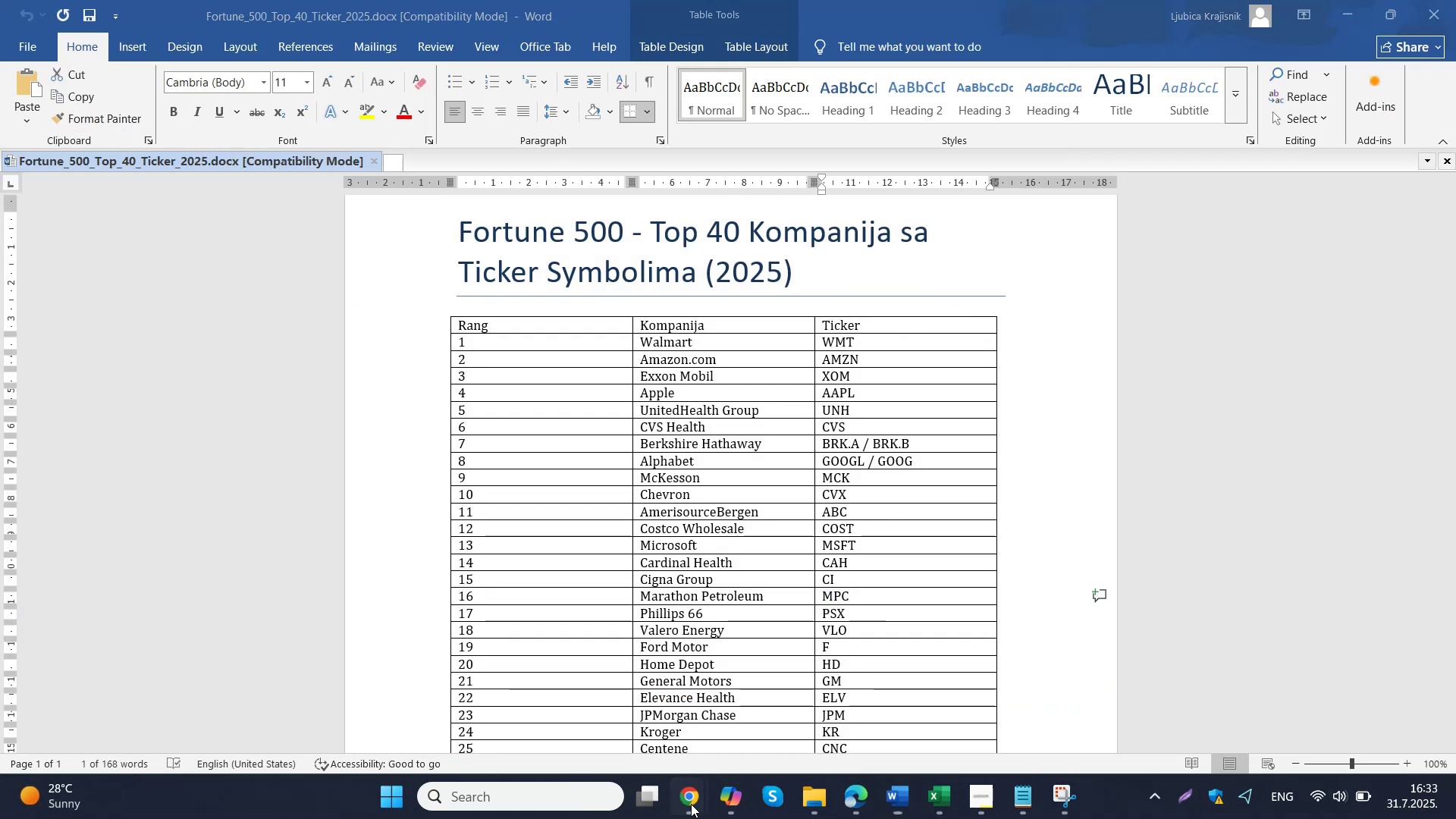 
left_click([629, 717])
 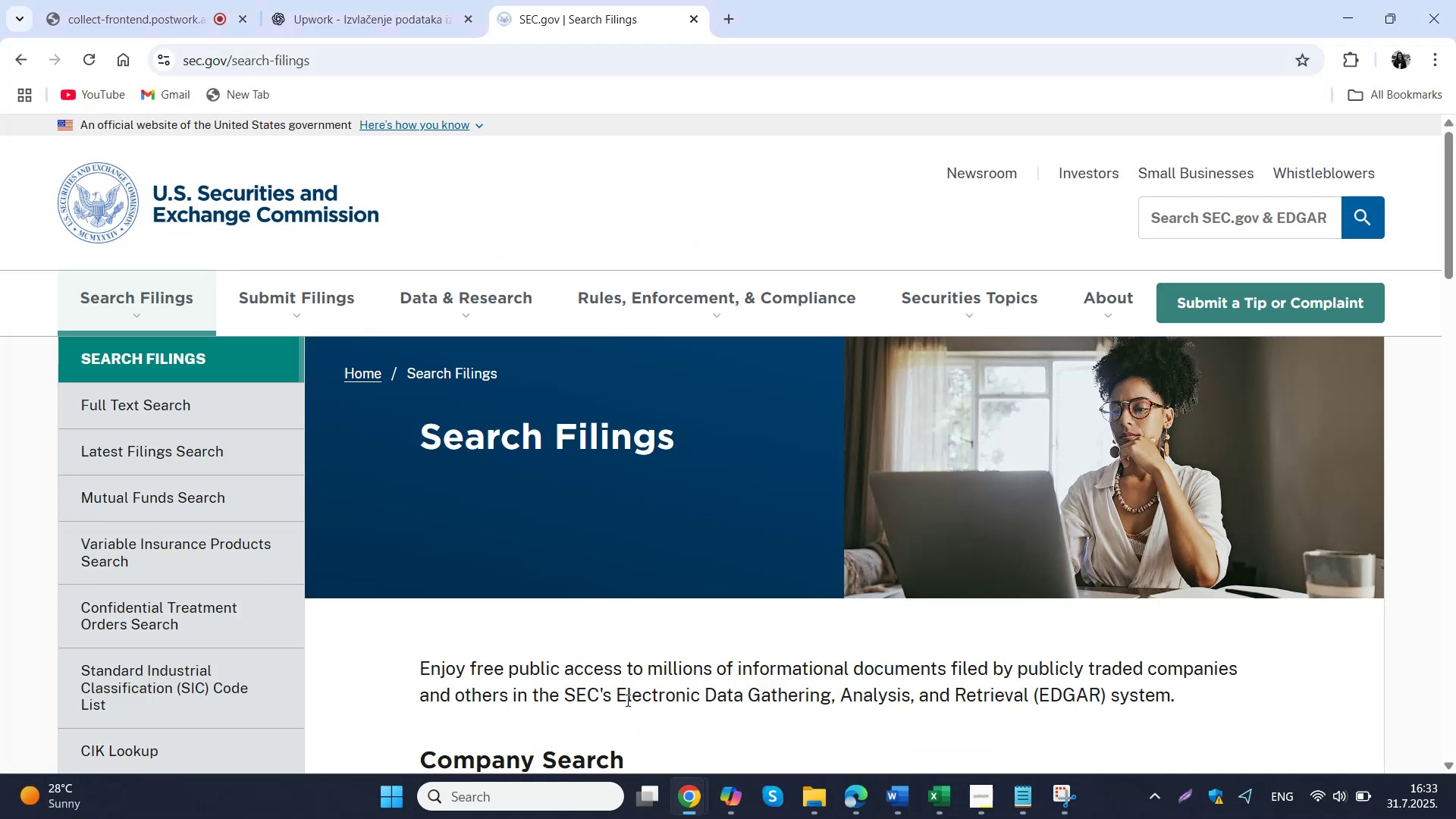 
scroll: coordinate [688, 503], scroll_direction: down, amount: 2.0
 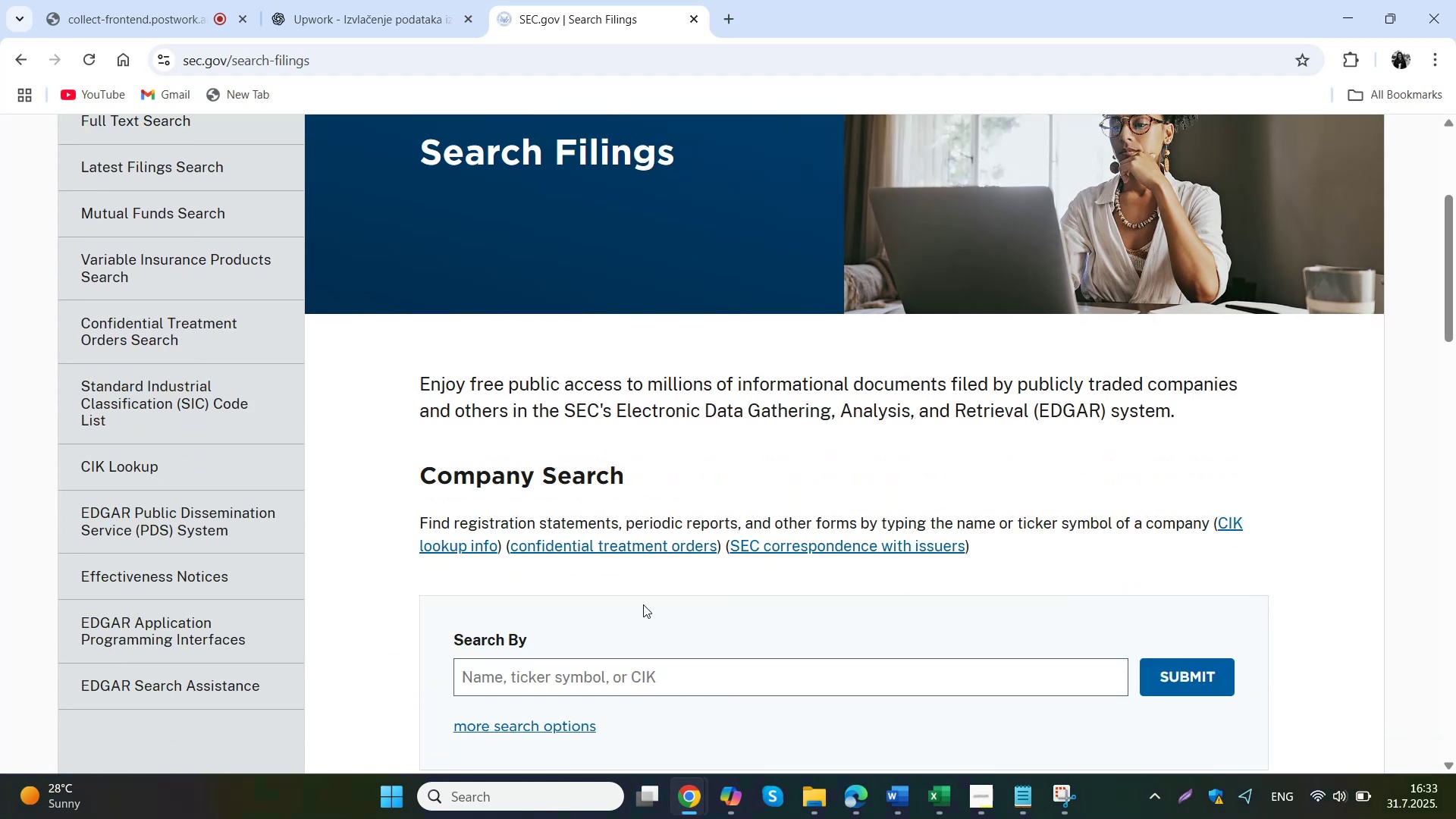 
key(Control+ControlLeft)
 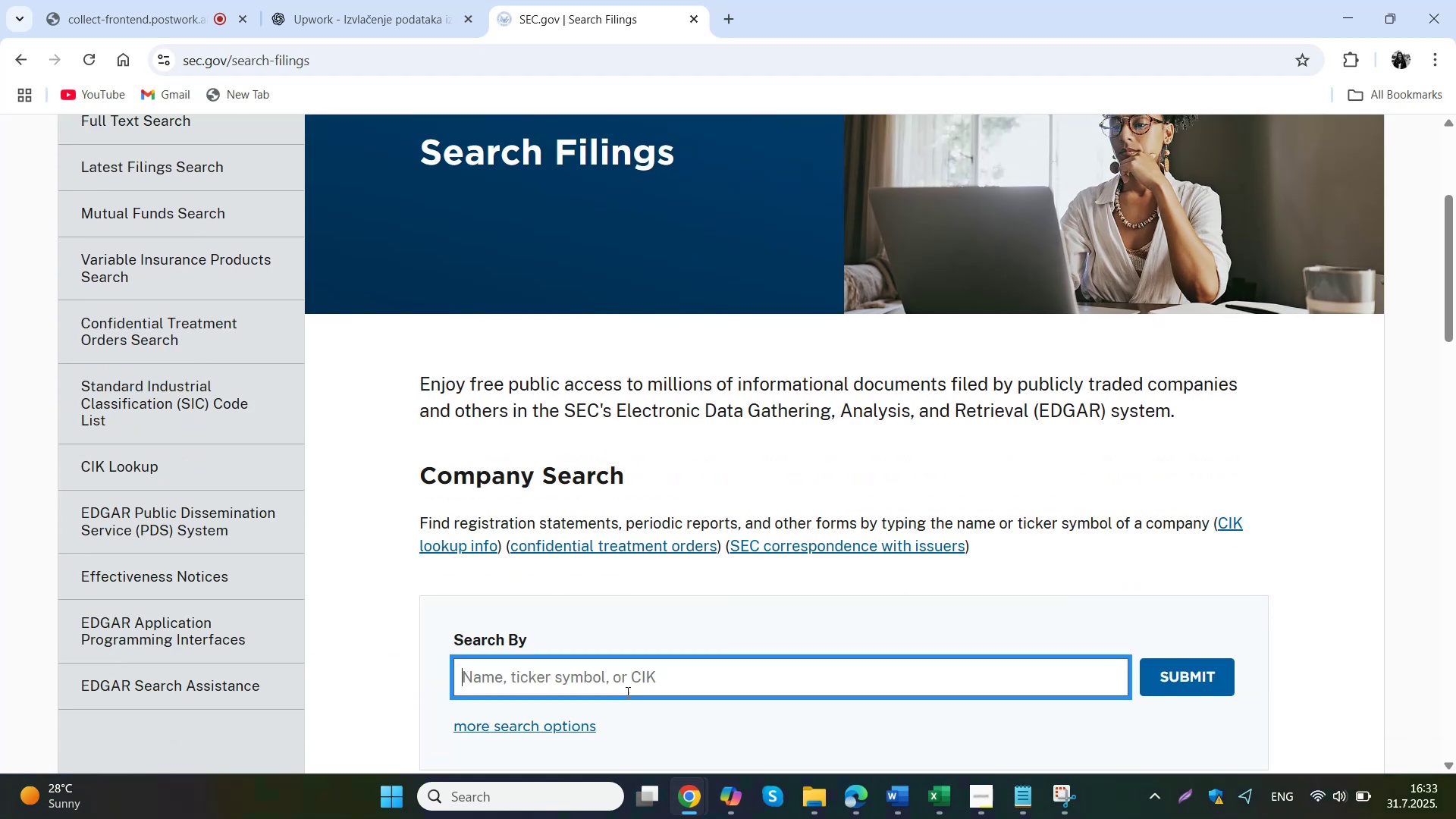 
key(Control+V)
 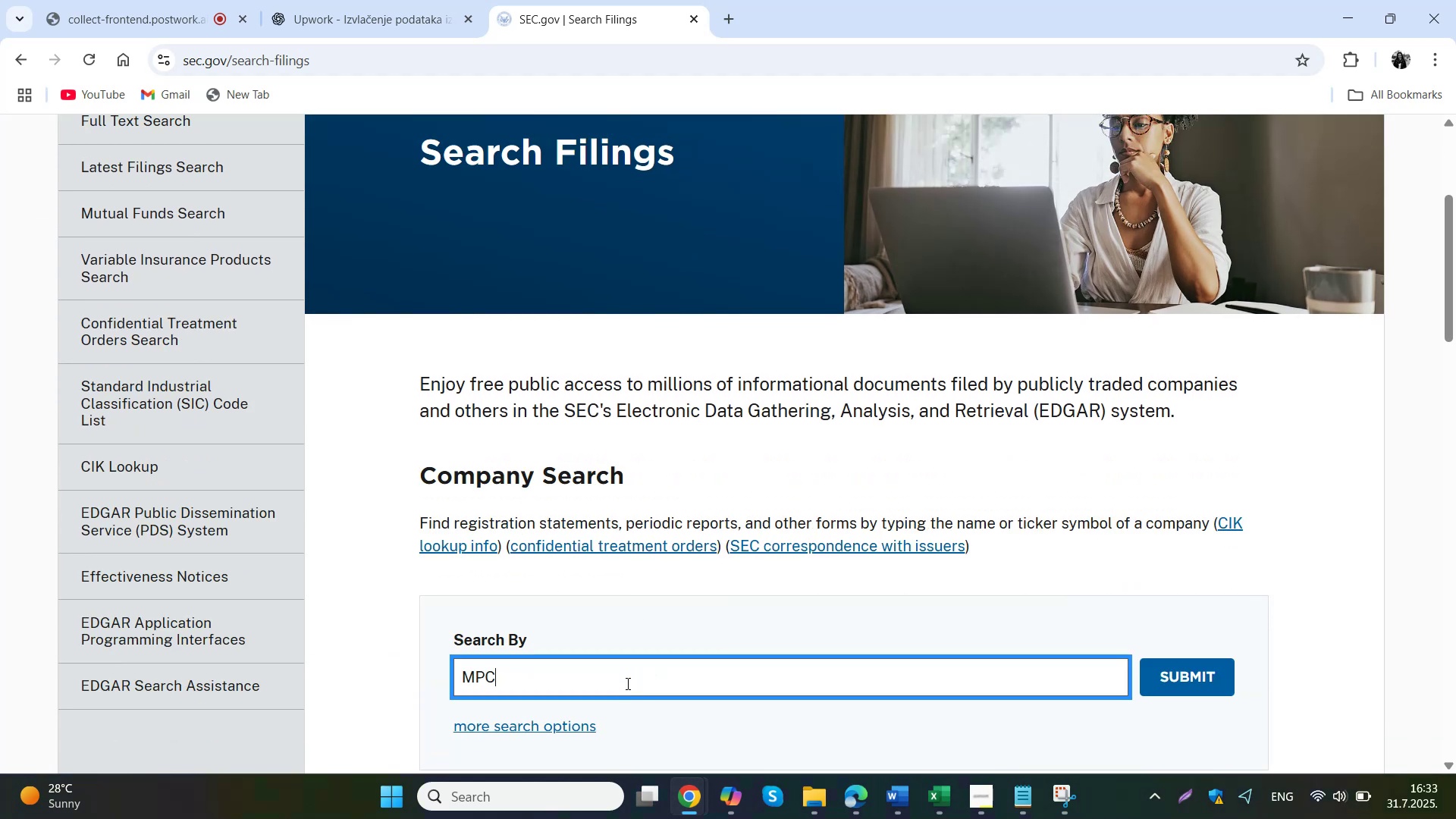 
scroll: coordinate [624, 584], scroll_direction: down, amount: 2.0
 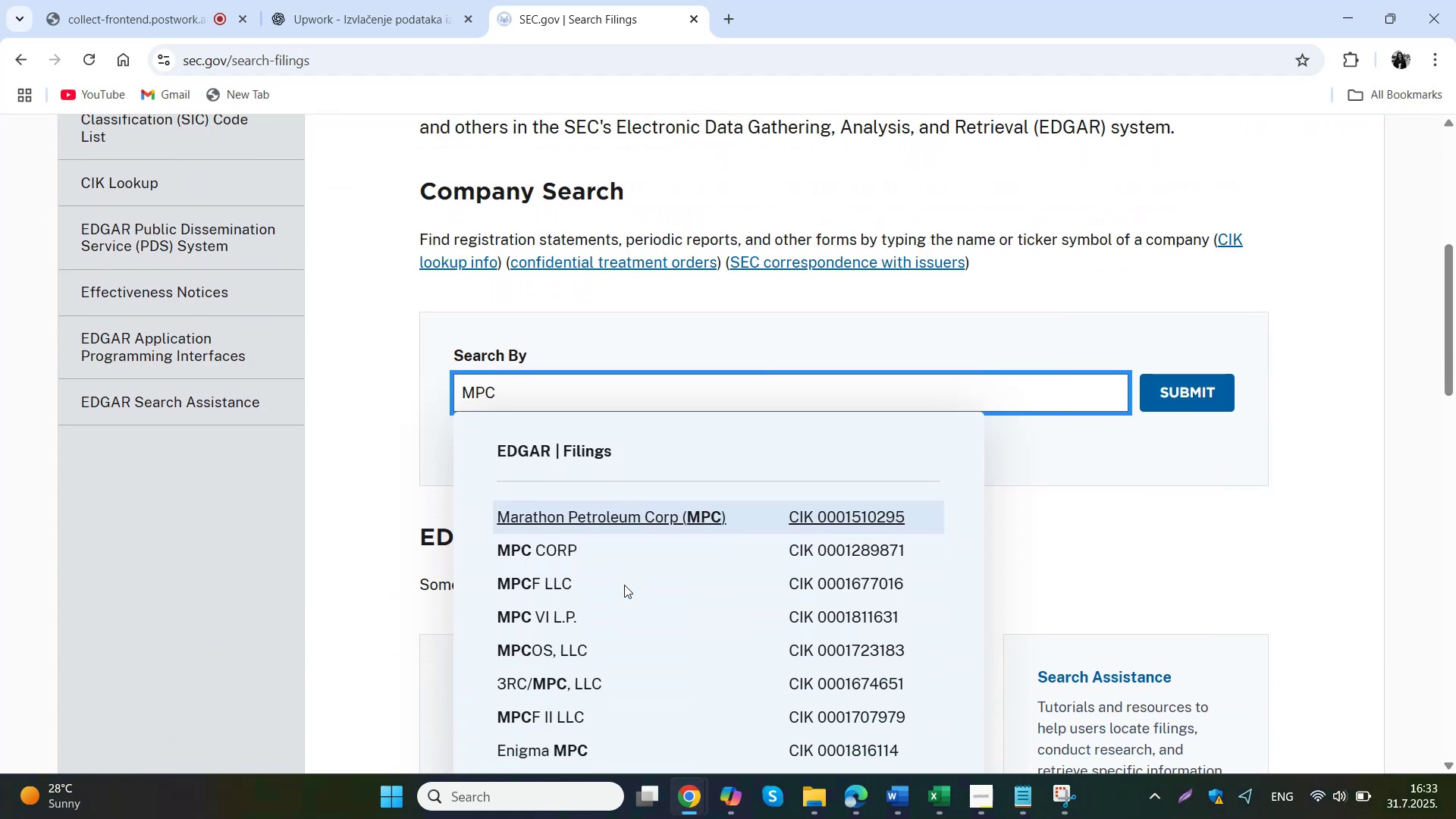 
left_click([645, 516])
 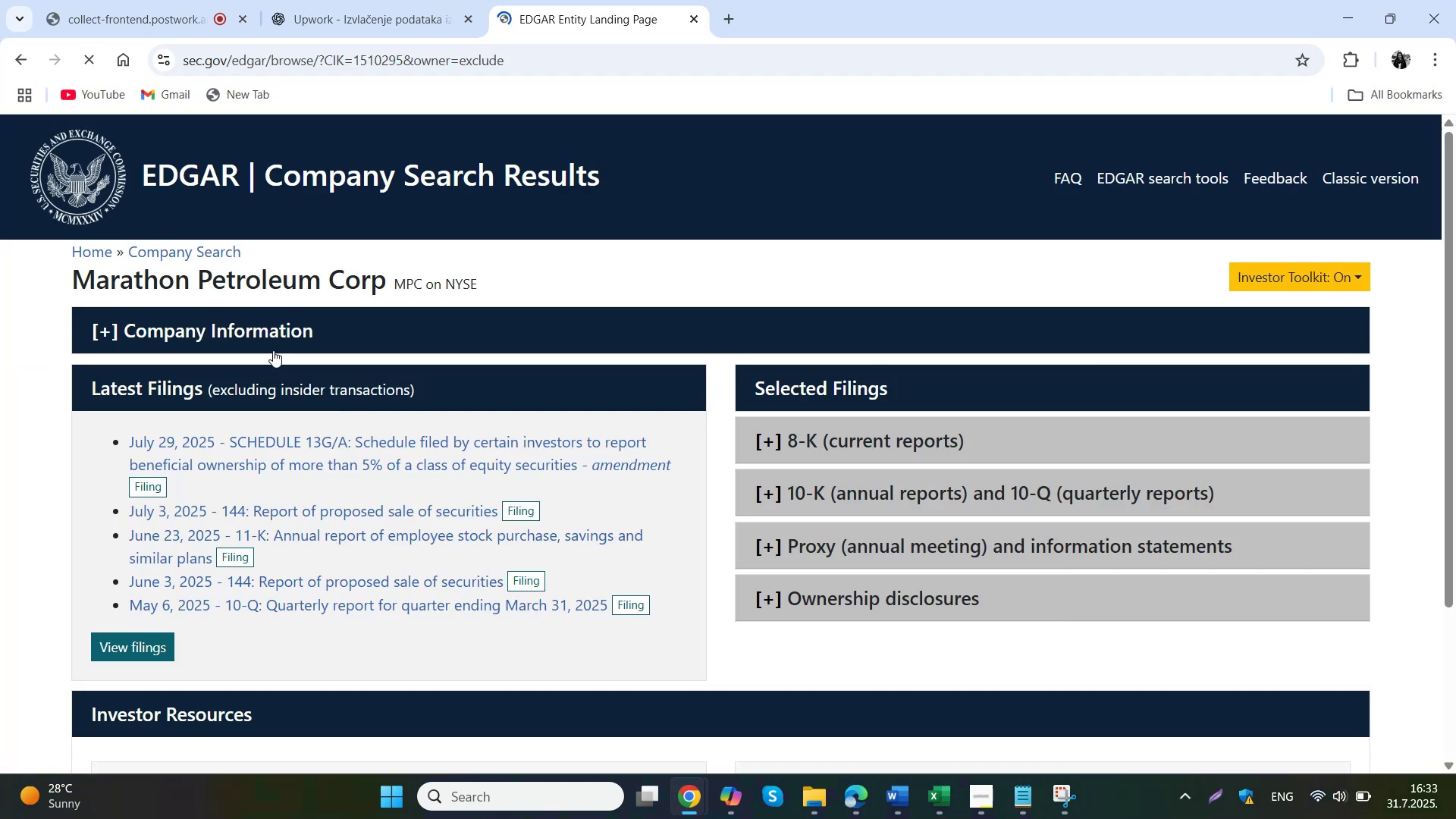 
left_click_drag(start_coordinate=[72, 282], to_coordinate=[380, 296])
 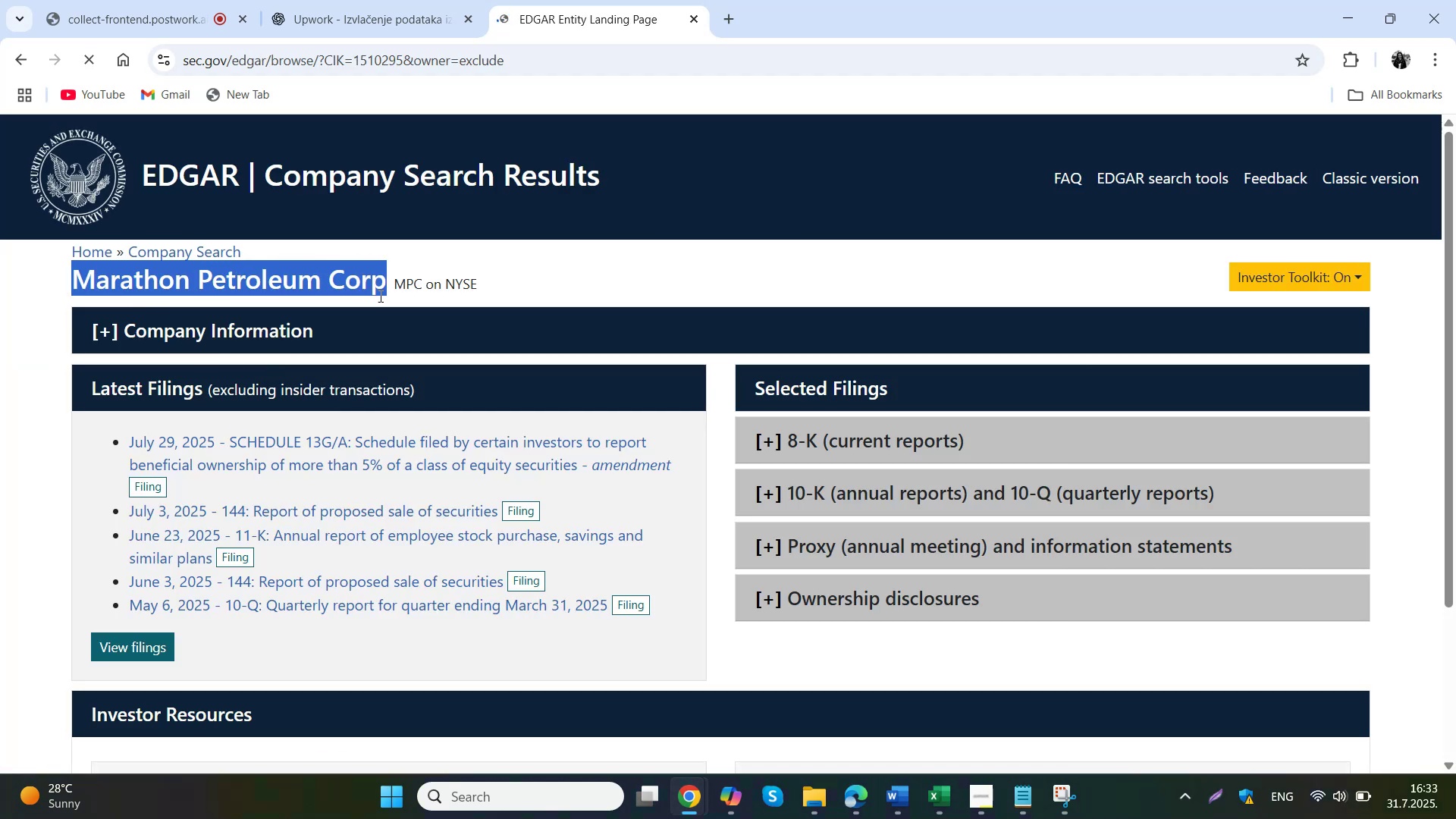 
key(Control+C)
 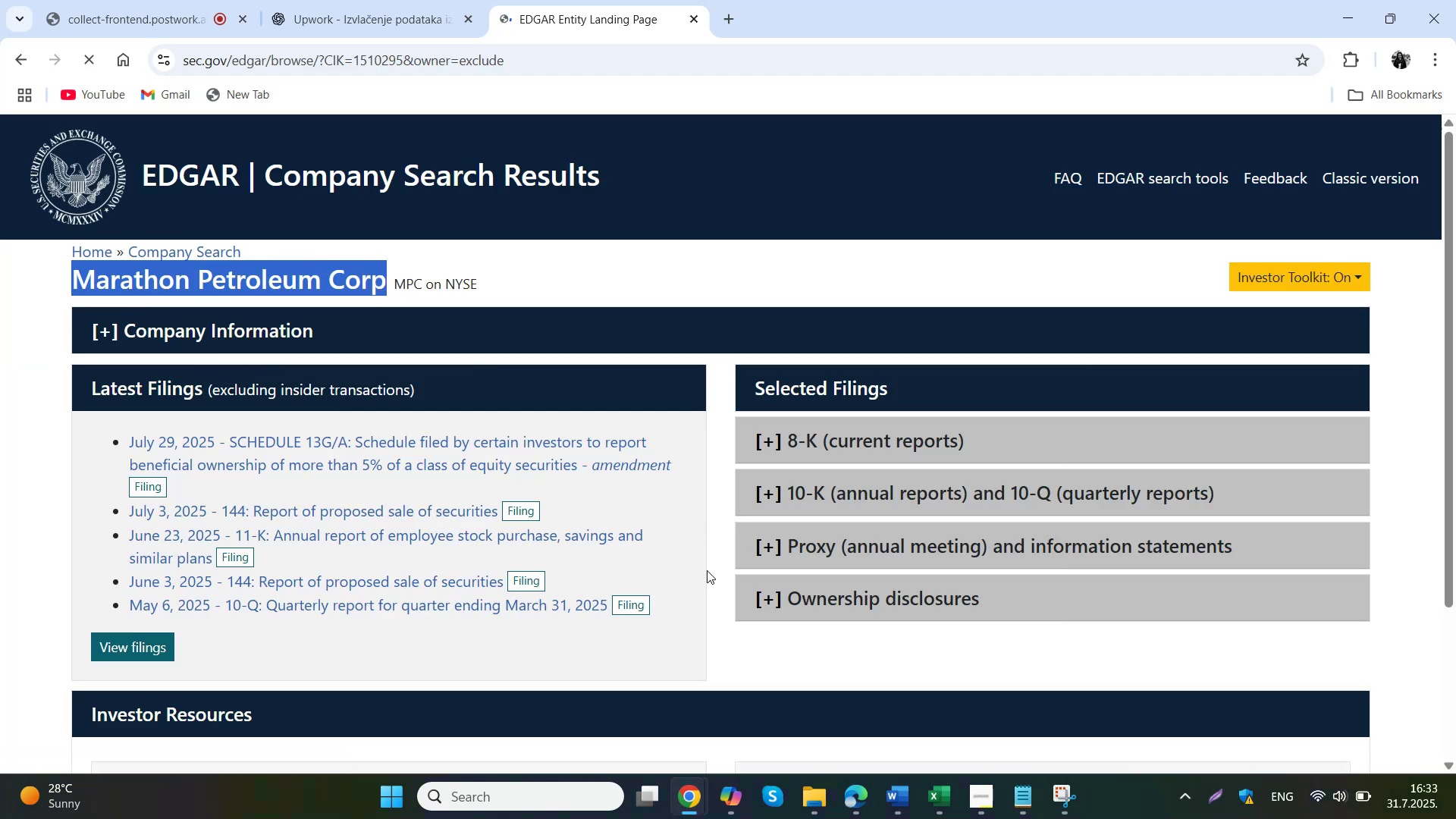 
left_click([802, 799])
 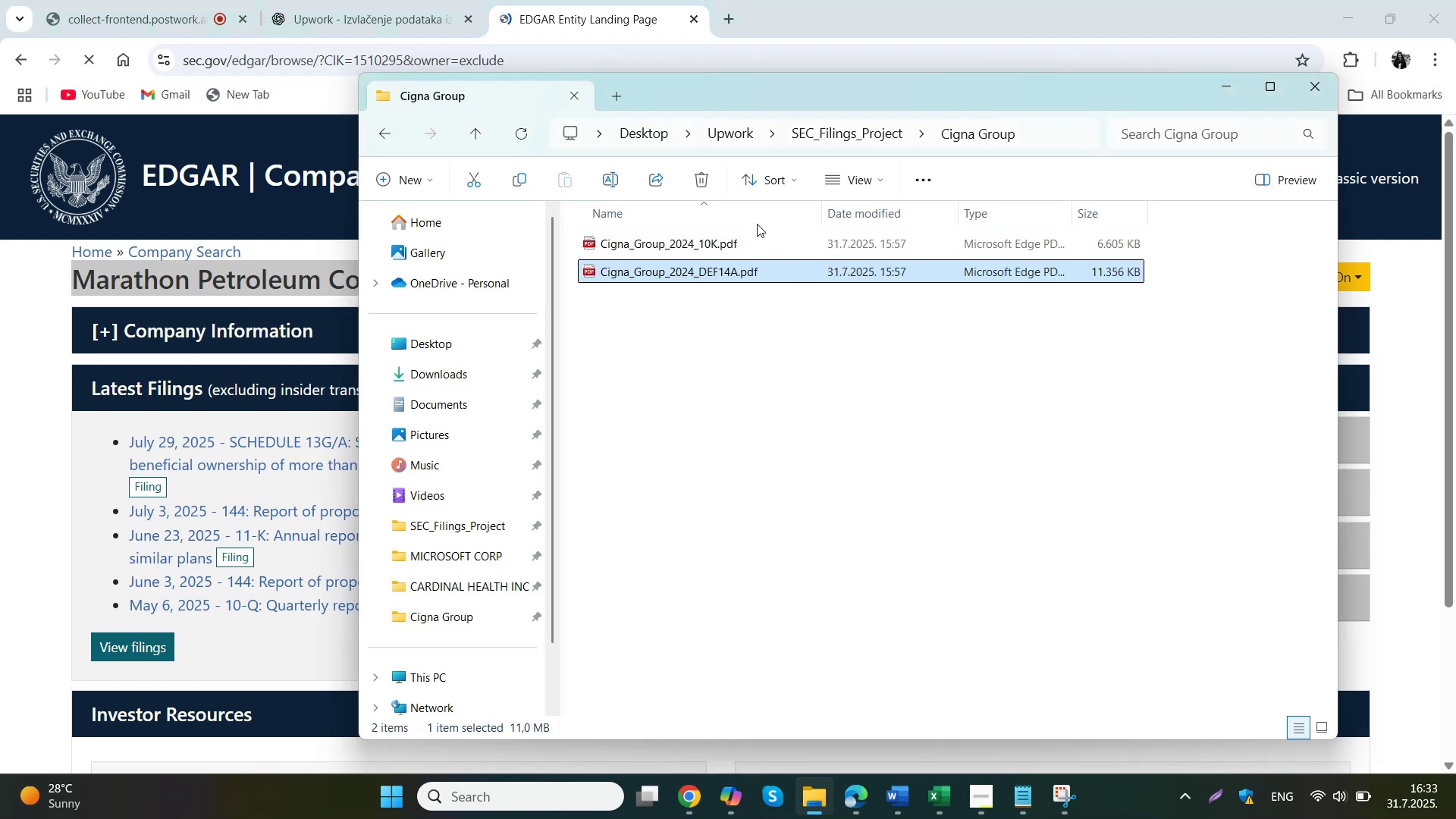 
left_click([869, 138])
 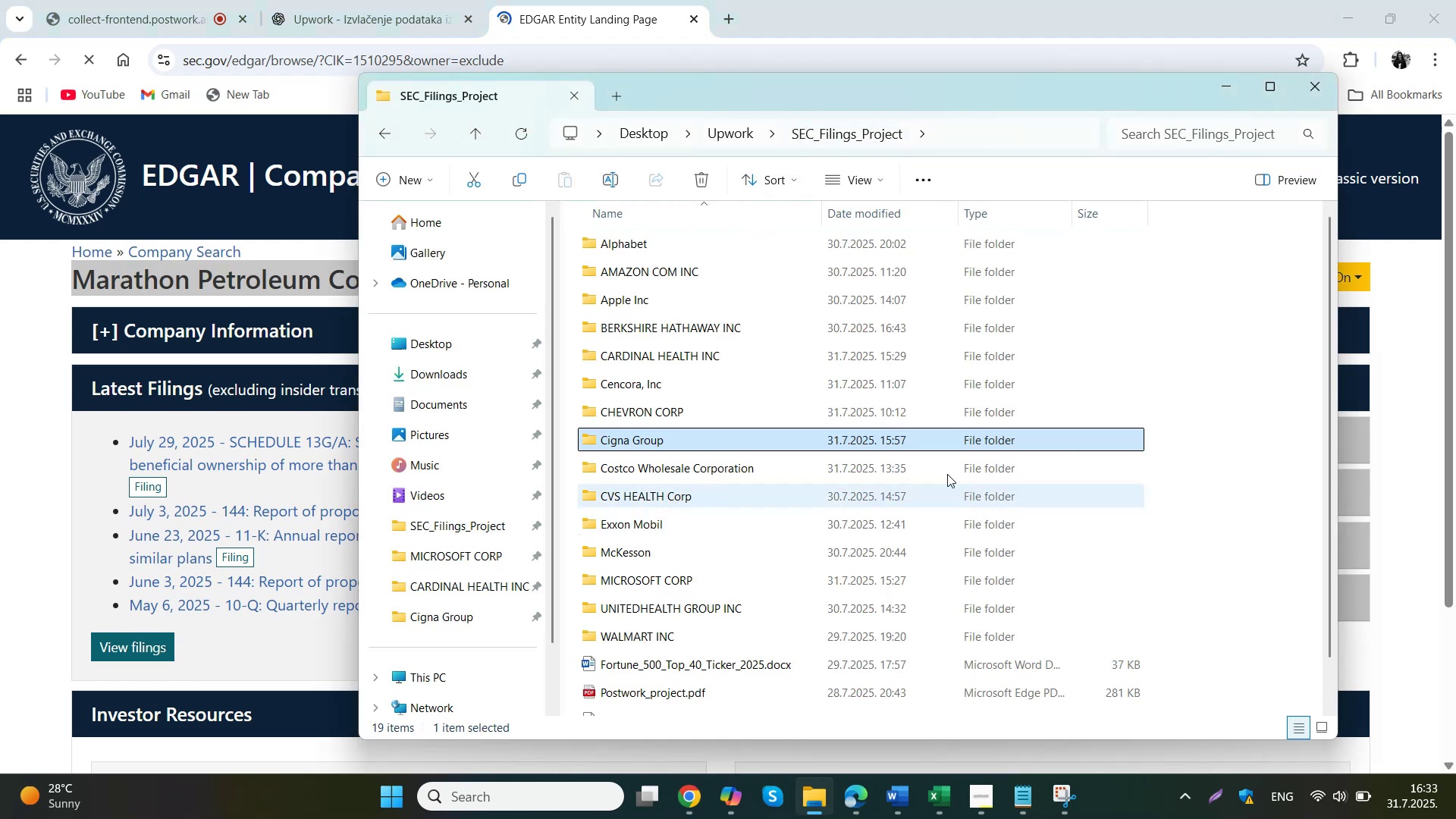 
right_click([1226, 284])
 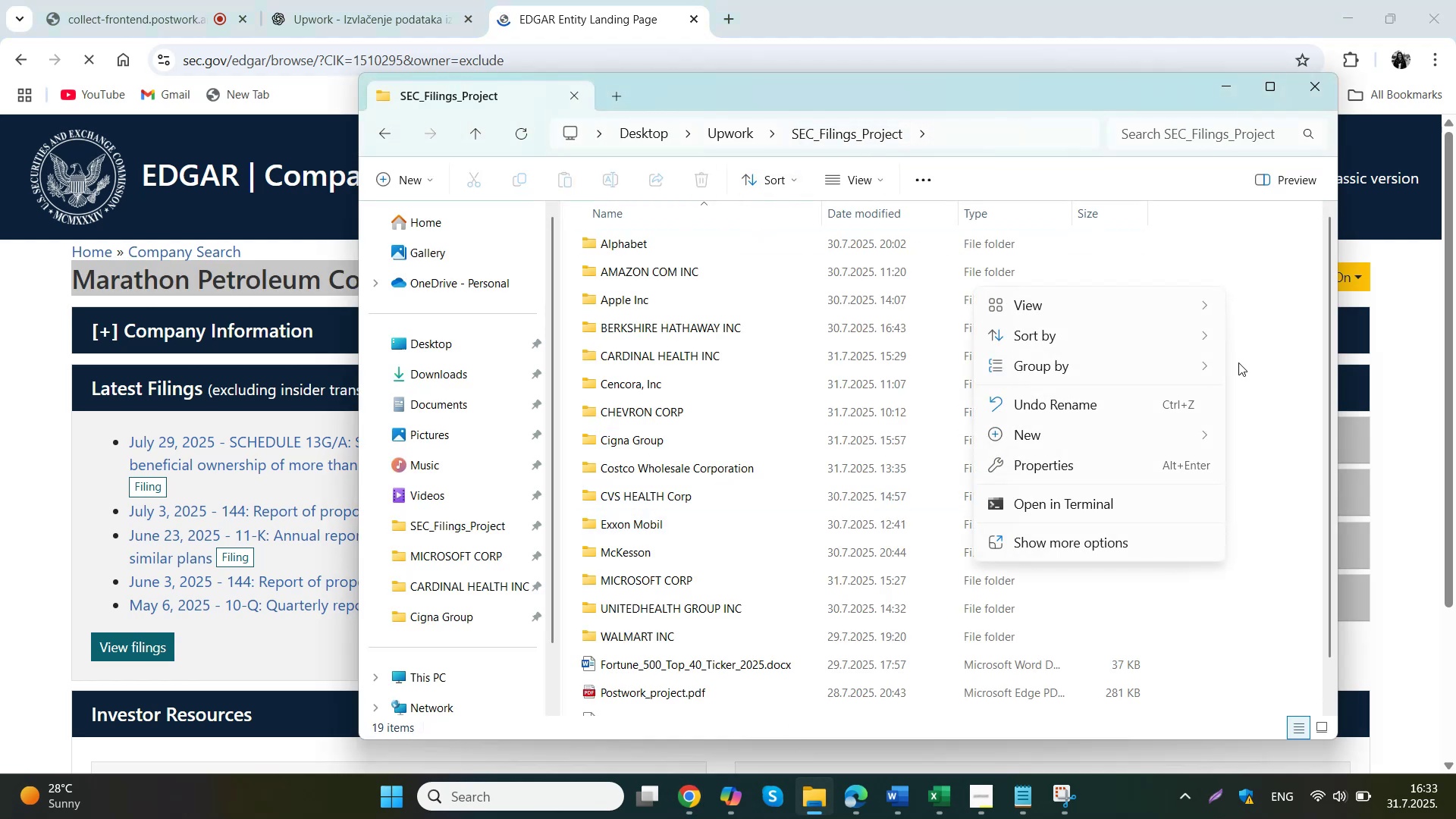 
left_click([1114, 435])
 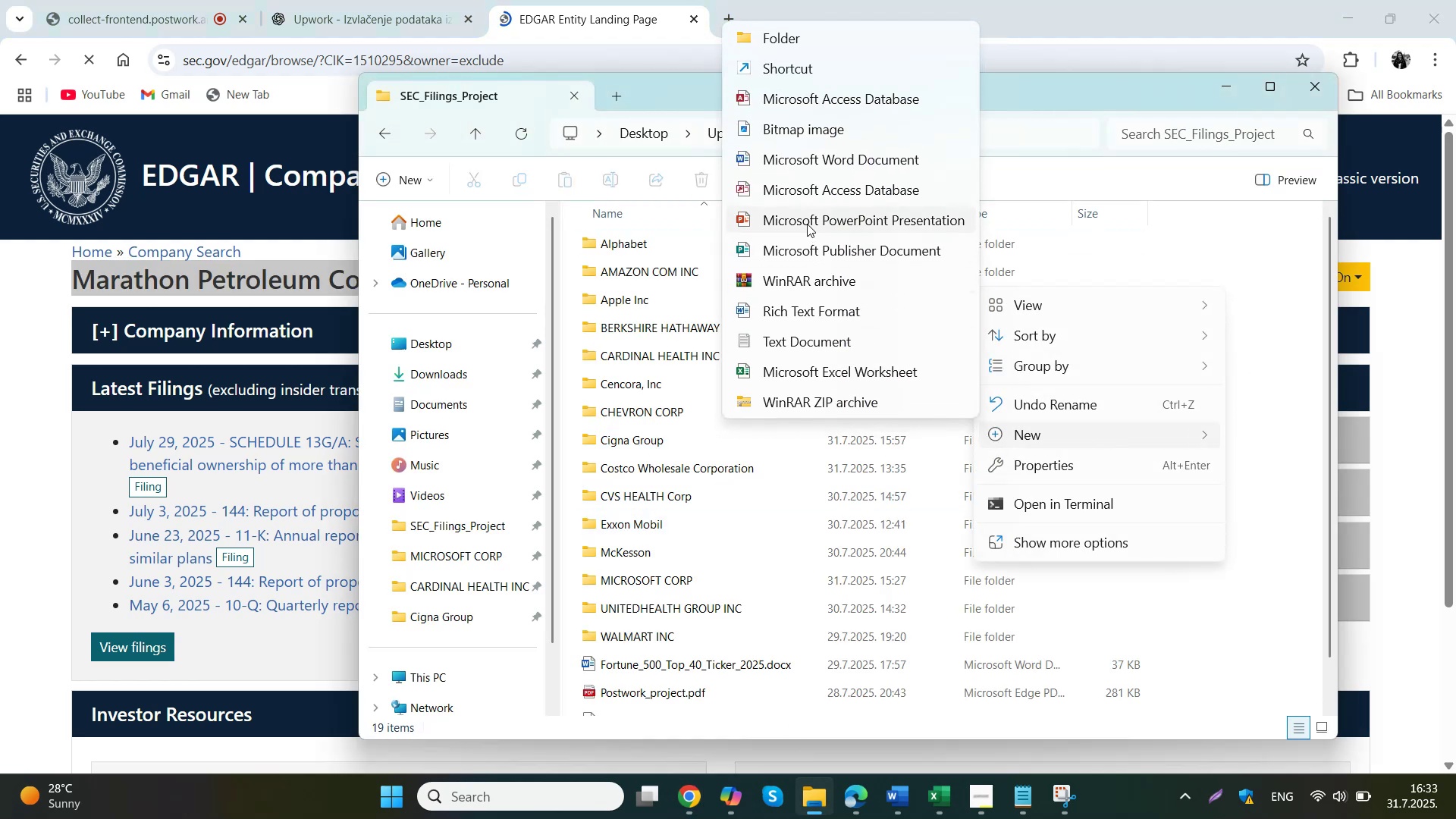 
left_click([798, 38])
 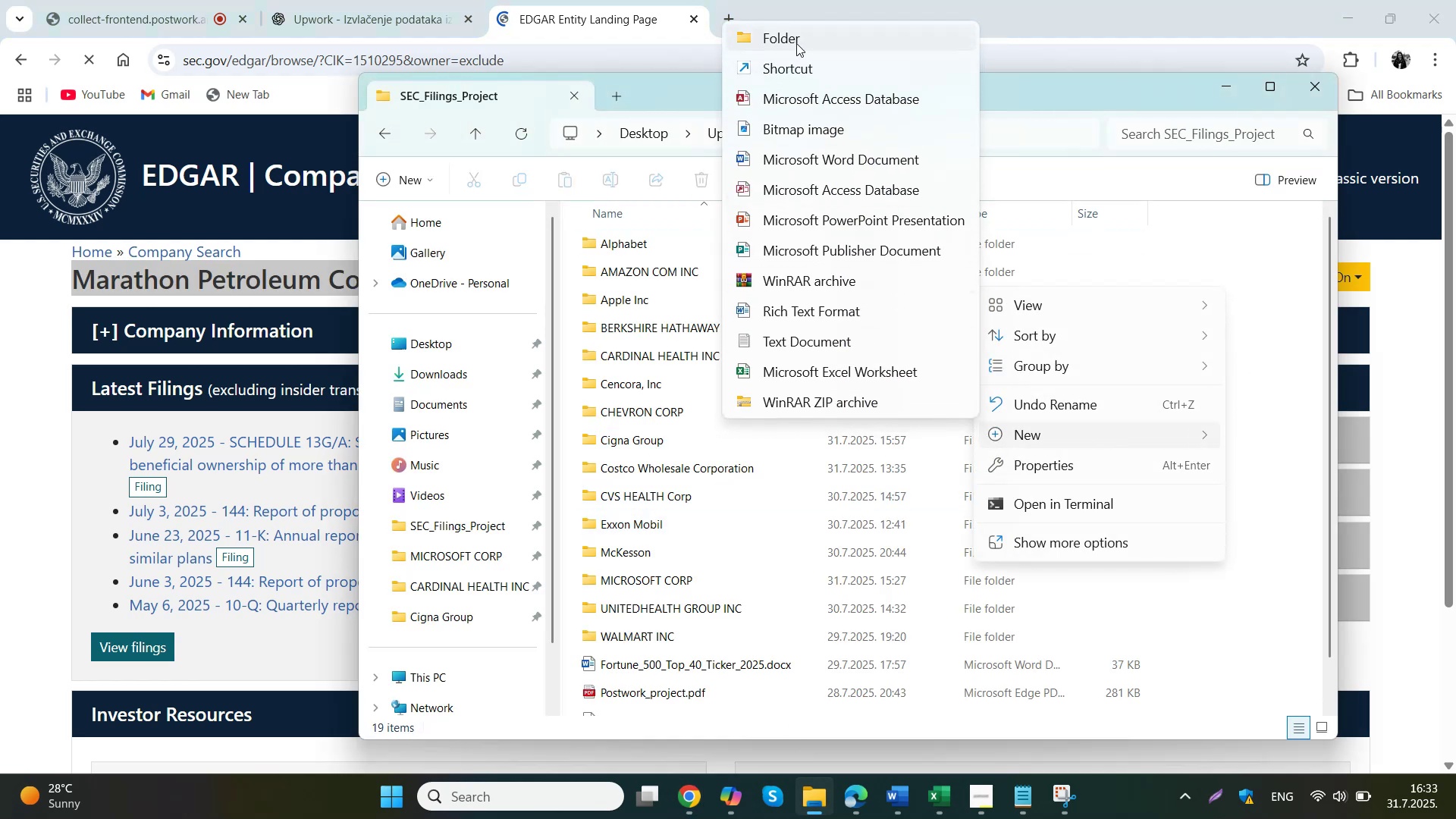 
key(Control+ControlLeft)
 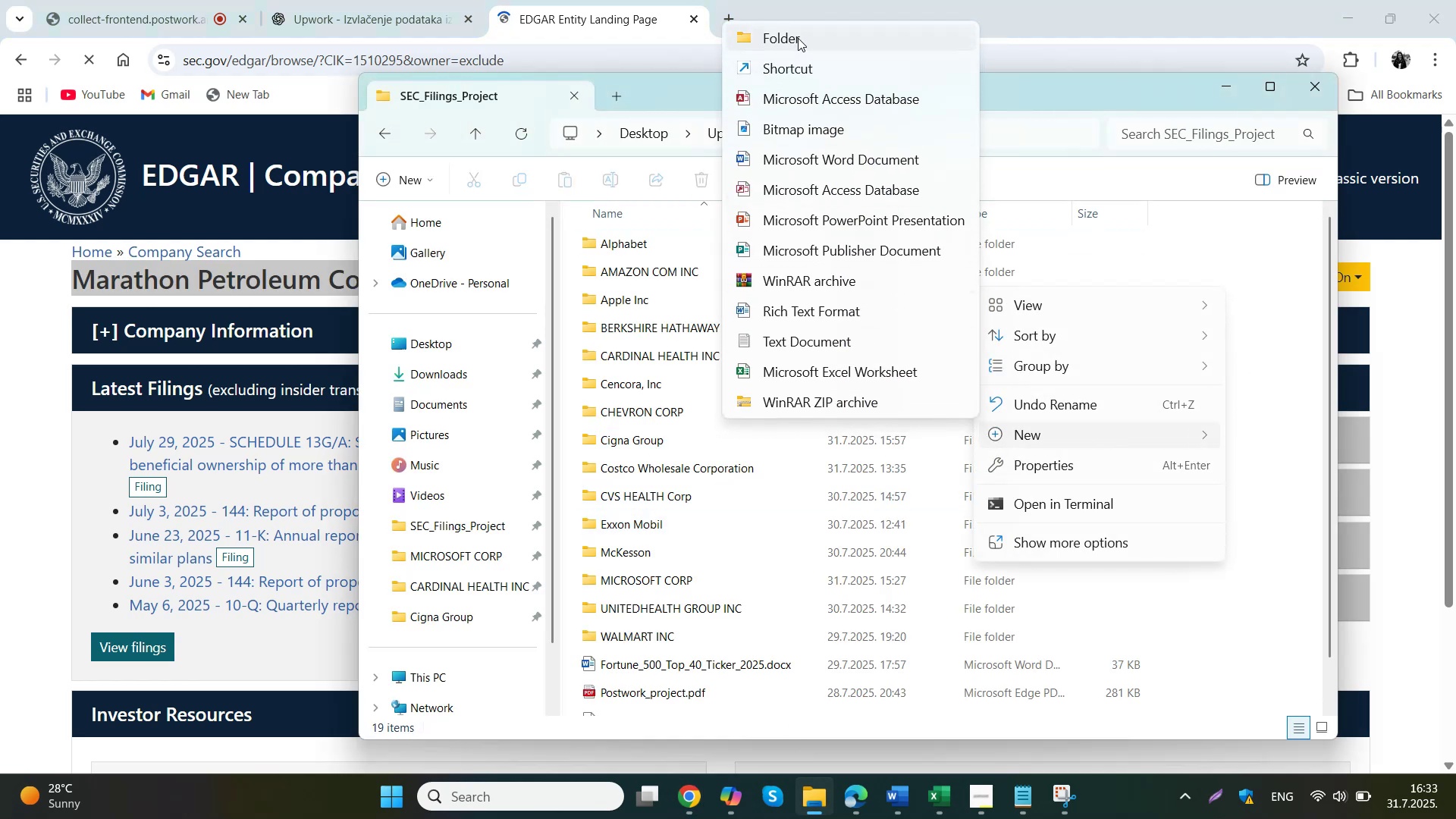 
key(Control+V)
 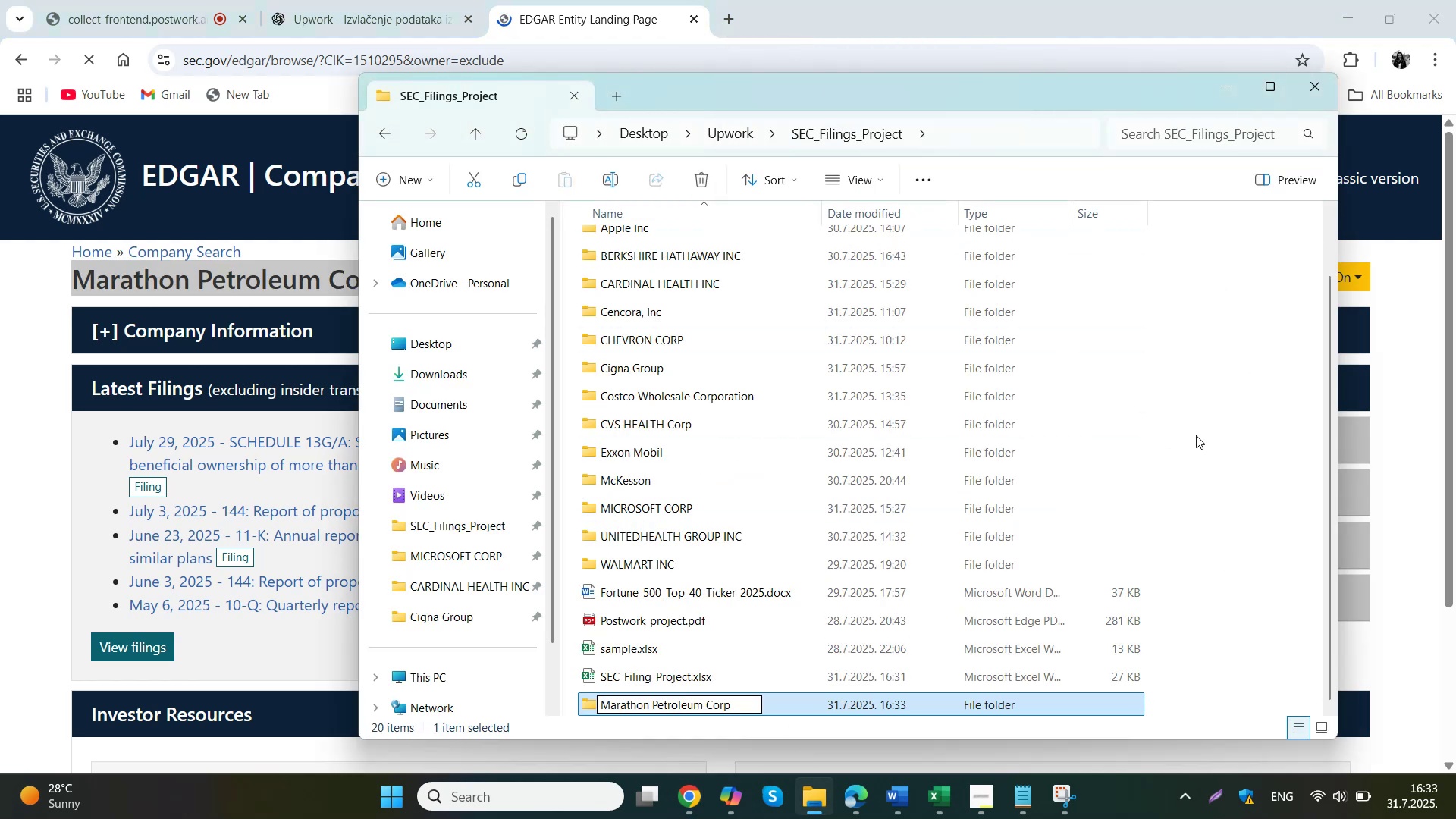 
left_click([676, 667])
 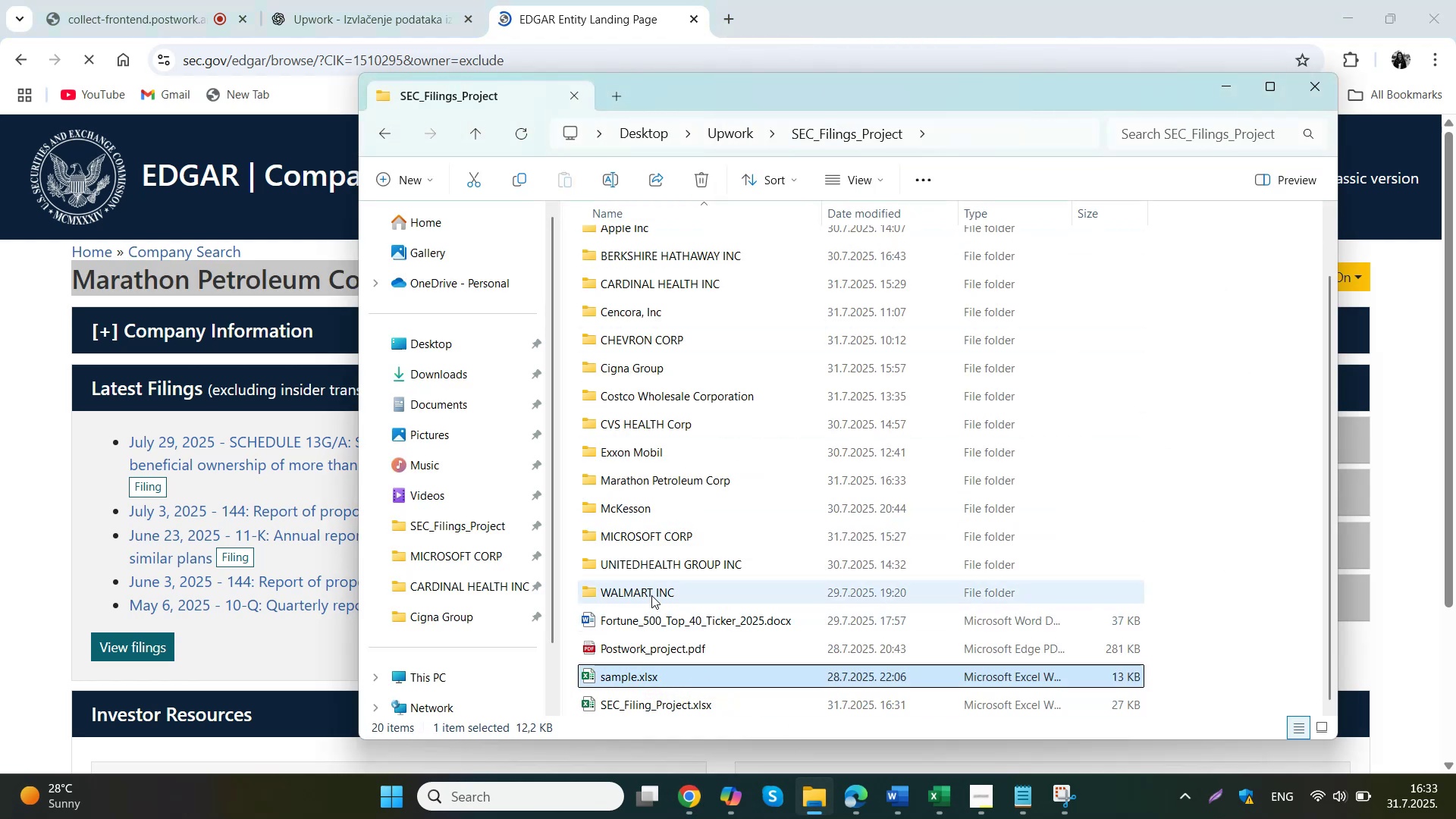 
double_click([683, 481])
 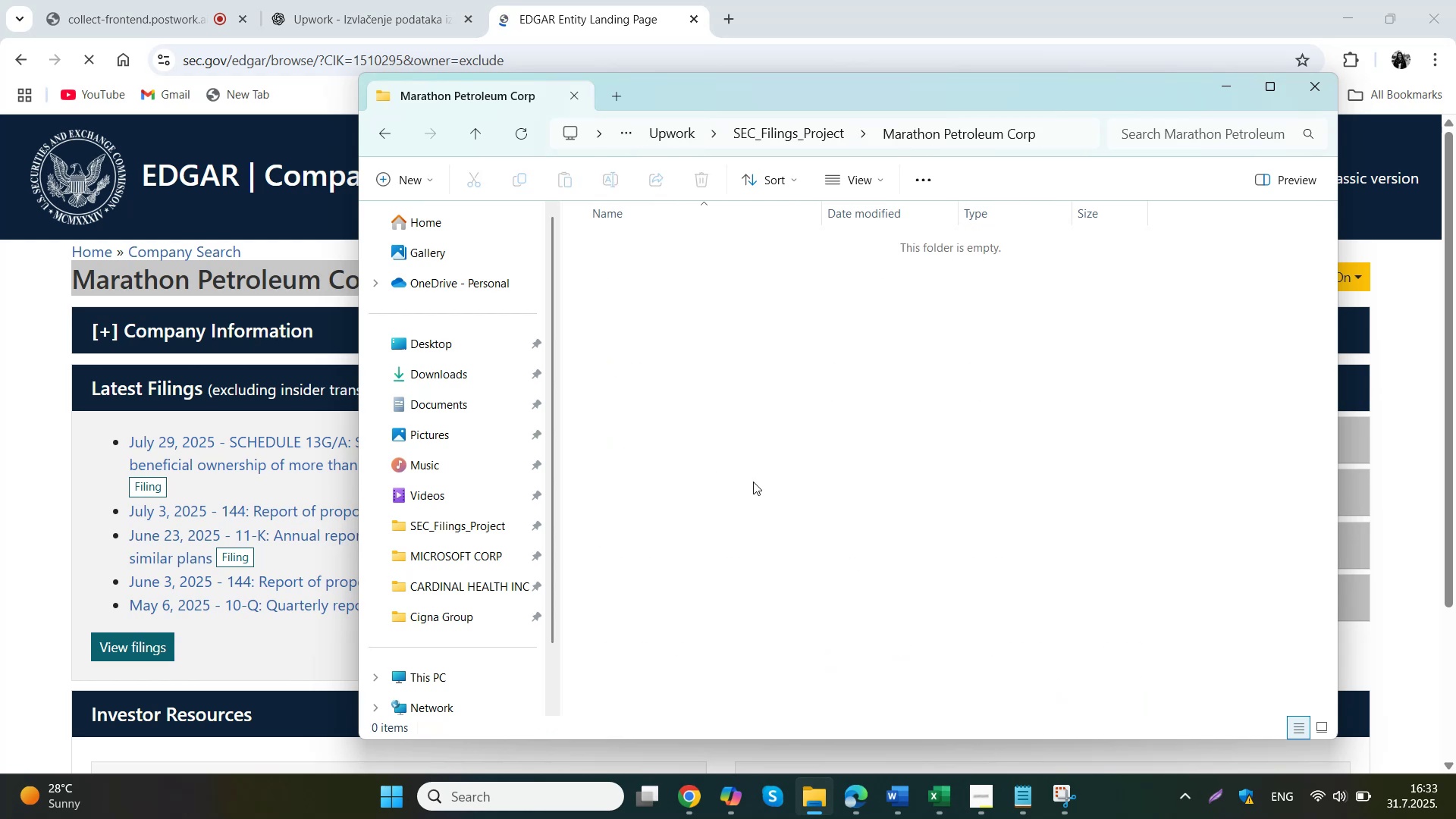 
left_click([628, 7])
 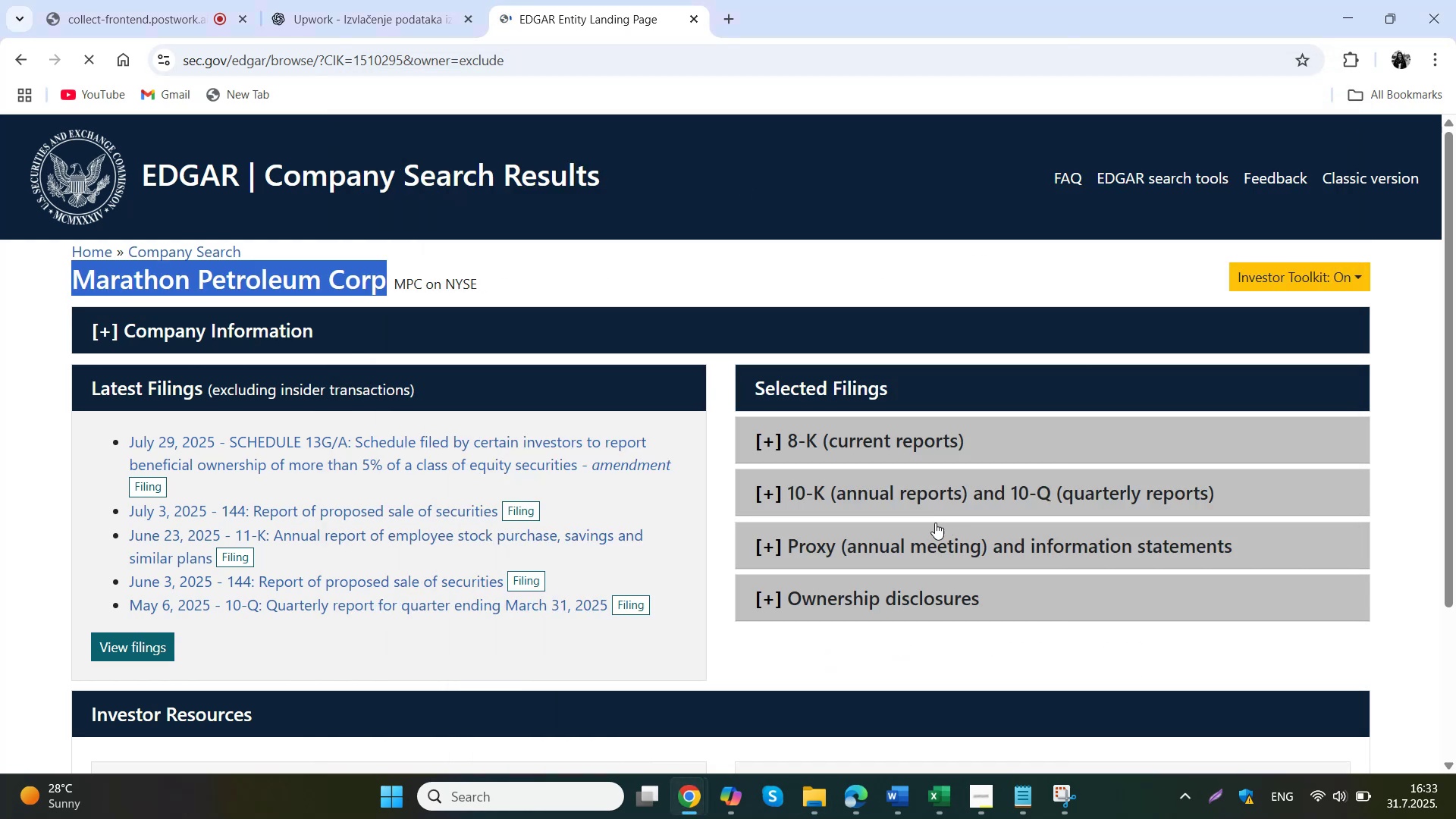 
left_click([915, 500])
 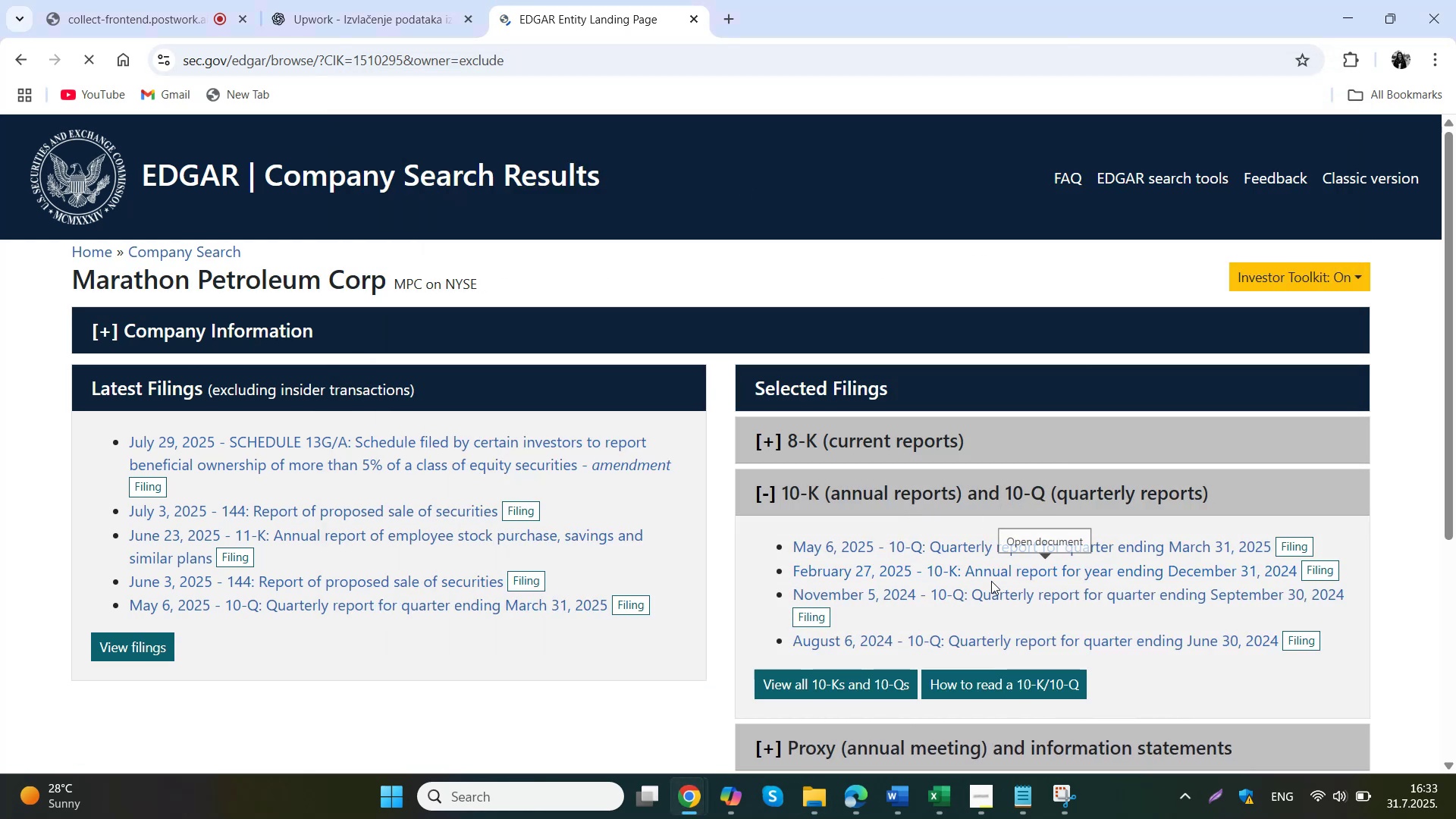 
left_click([994, 576])
 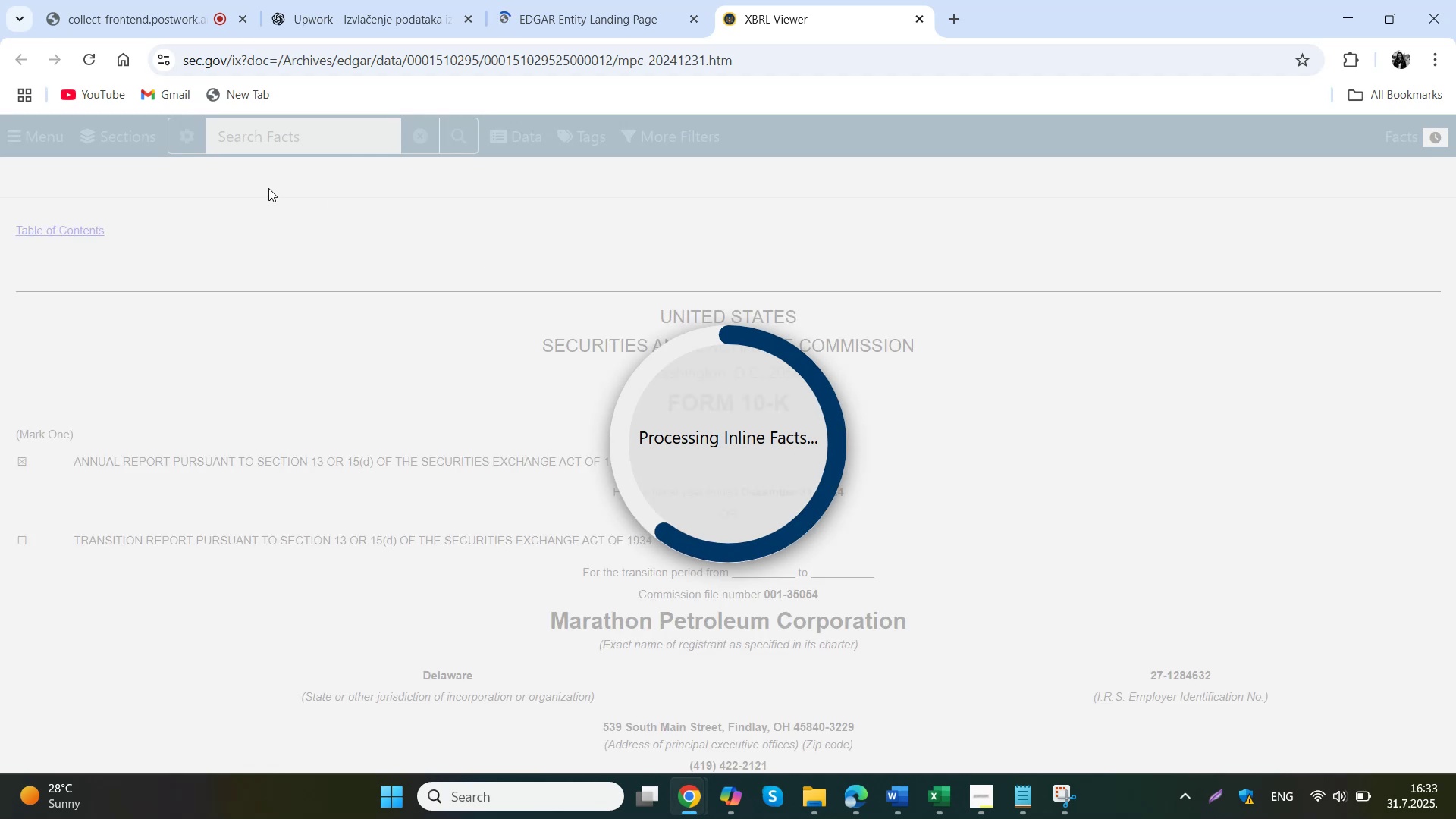 
wait(14.02)
 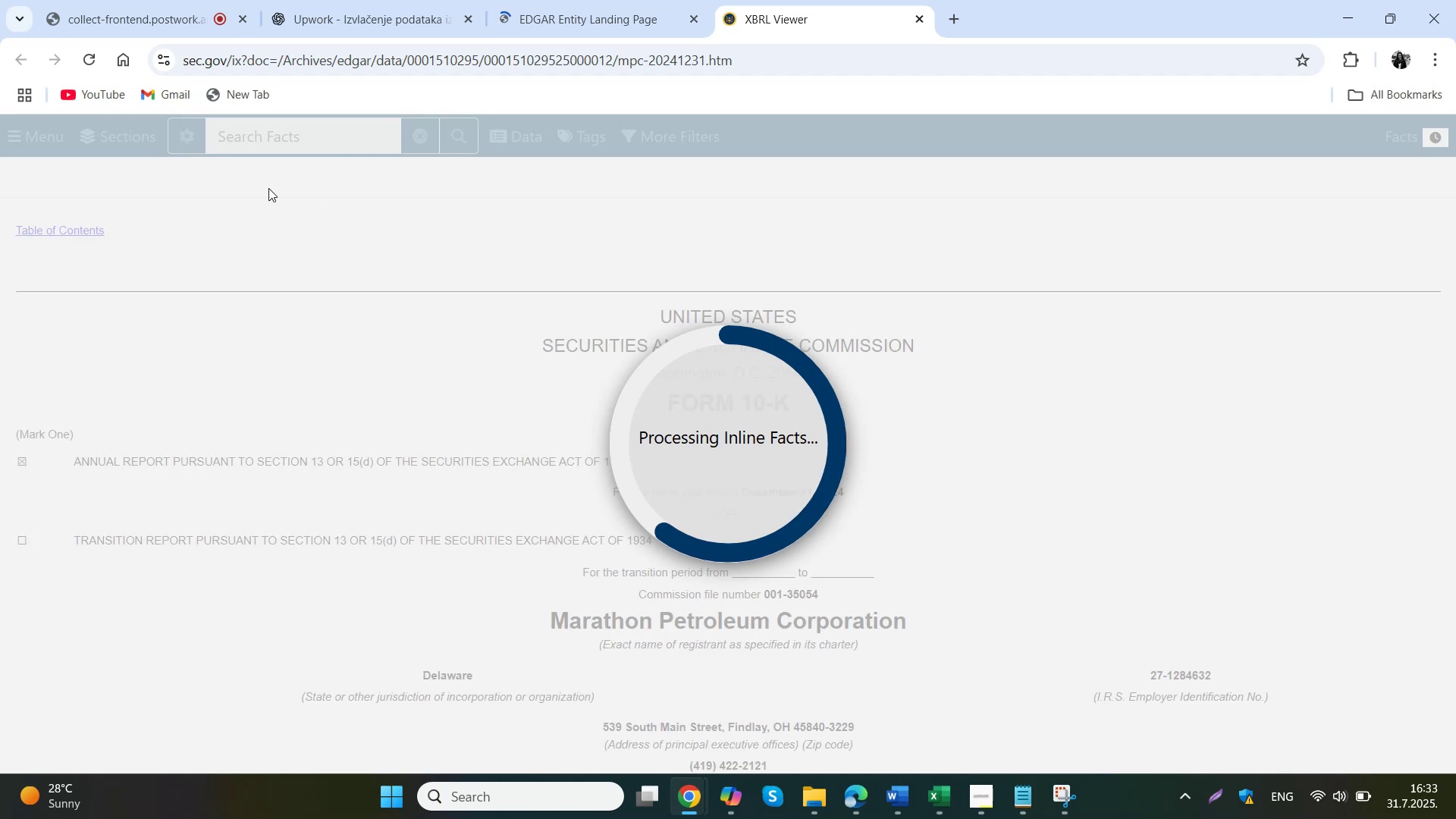 
left_click([25, 141])
 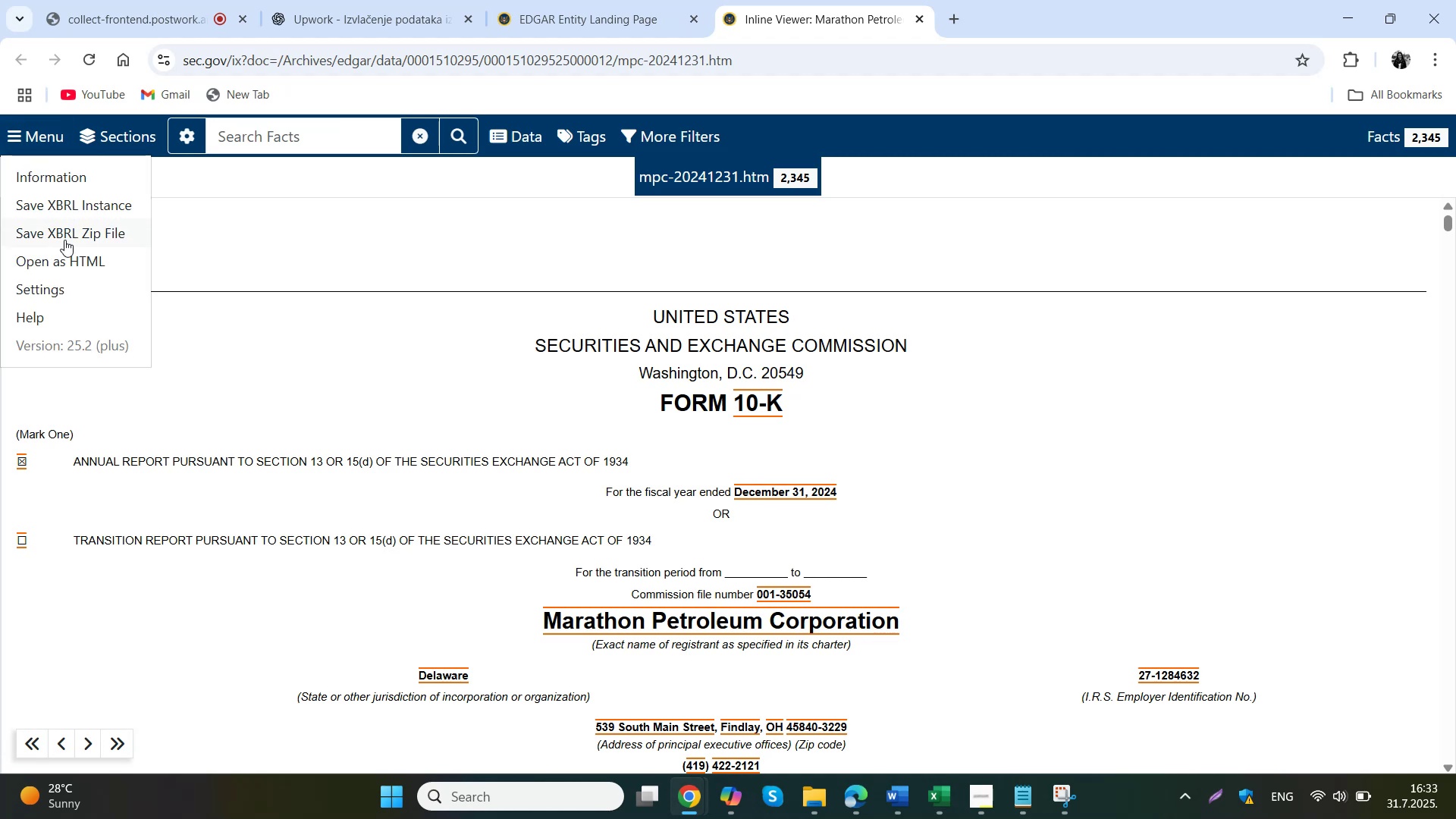 
left_click([71, 254])
 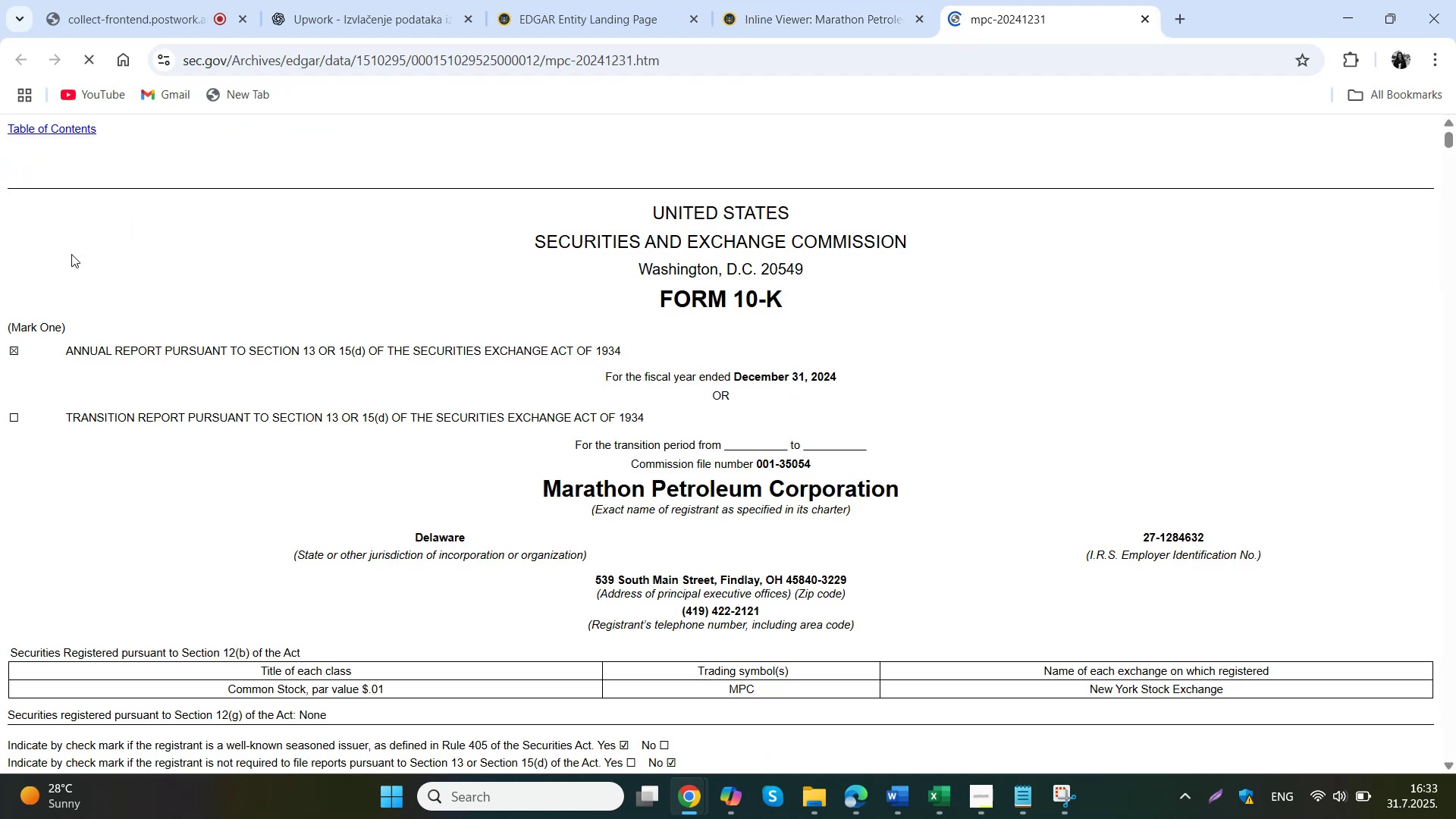 
right_click([187, 261])
 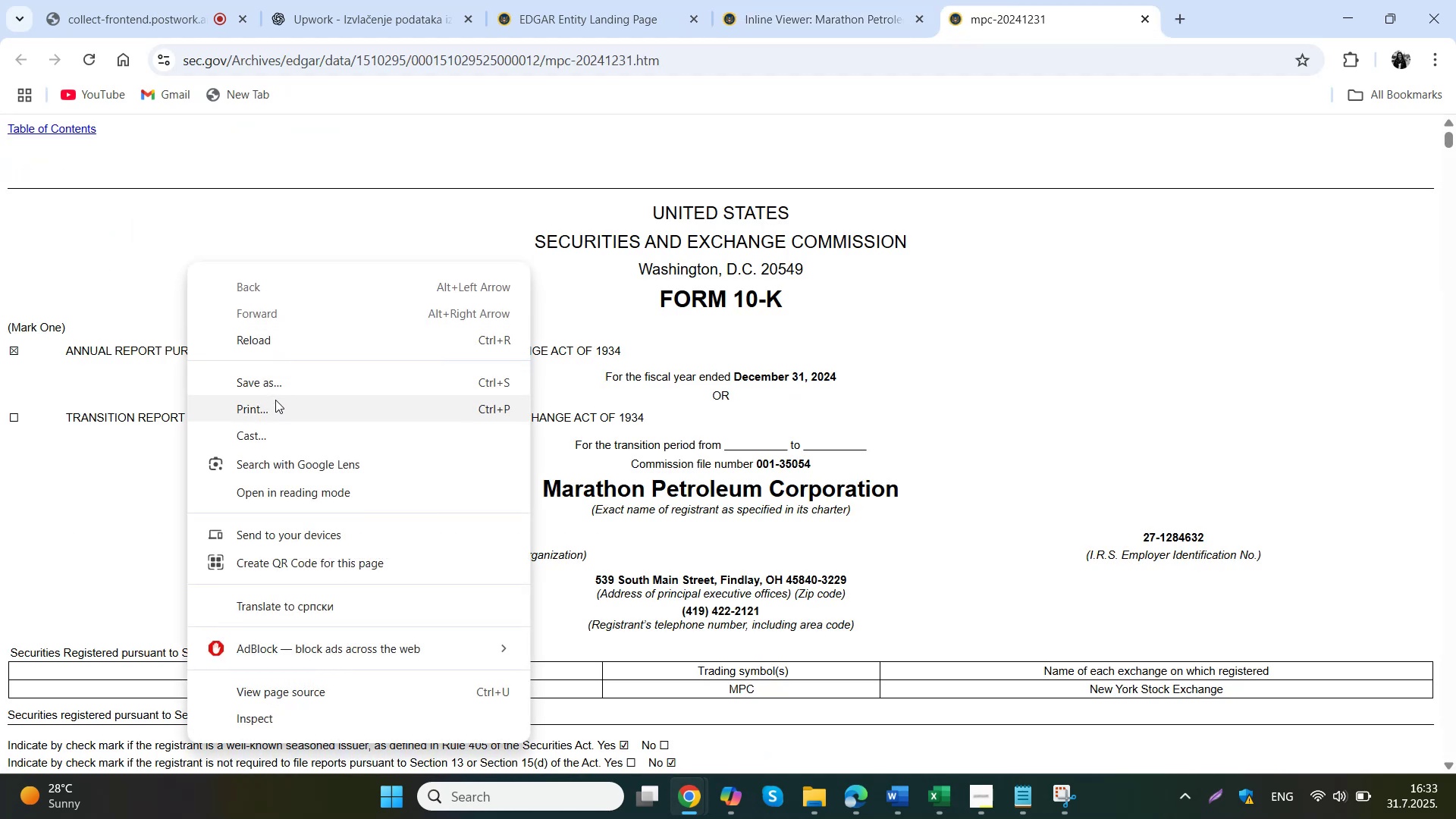 
left_click([275, 400])
 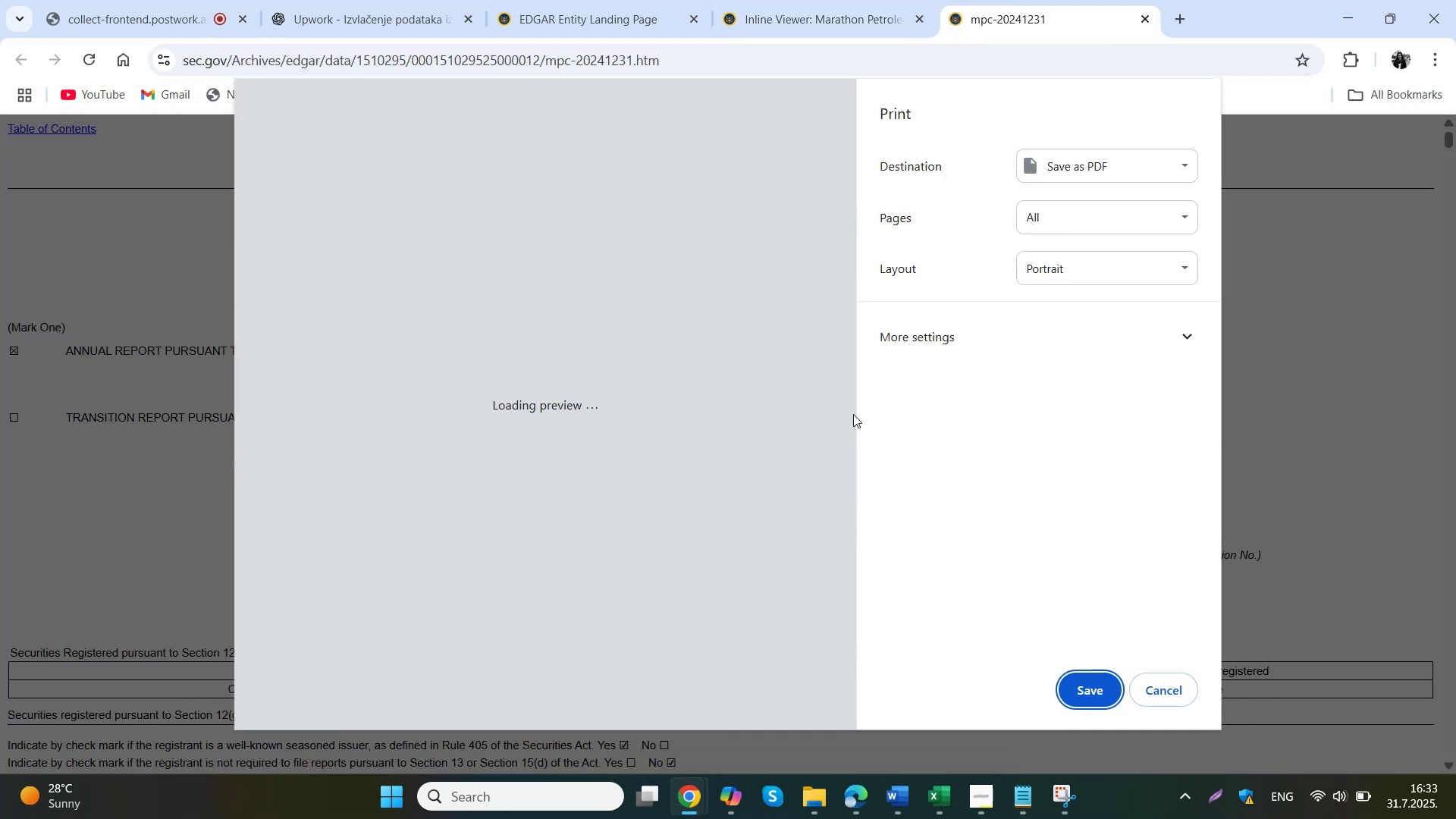 
left_click([1095, 688])
 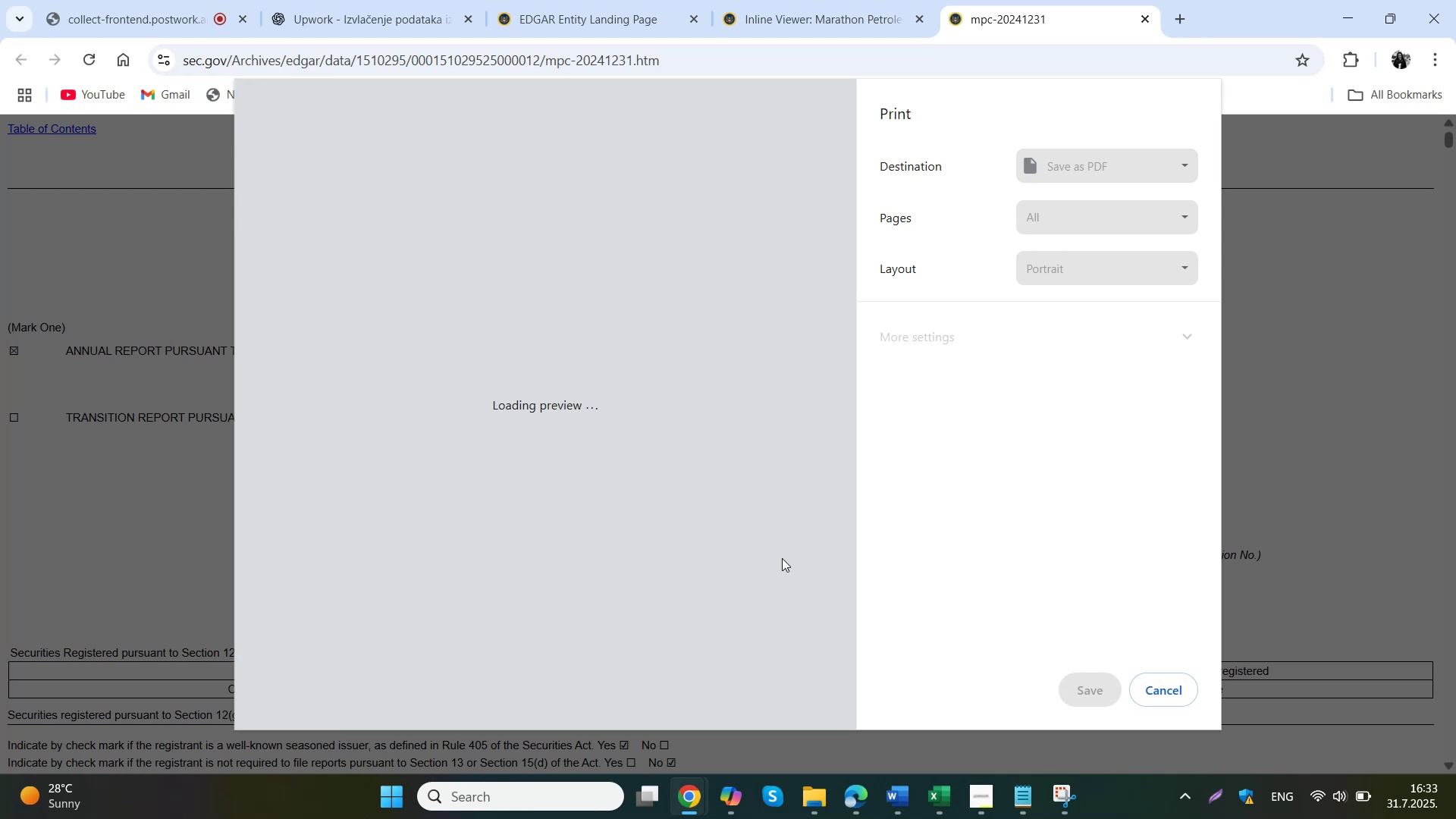 
wait(9.93)
 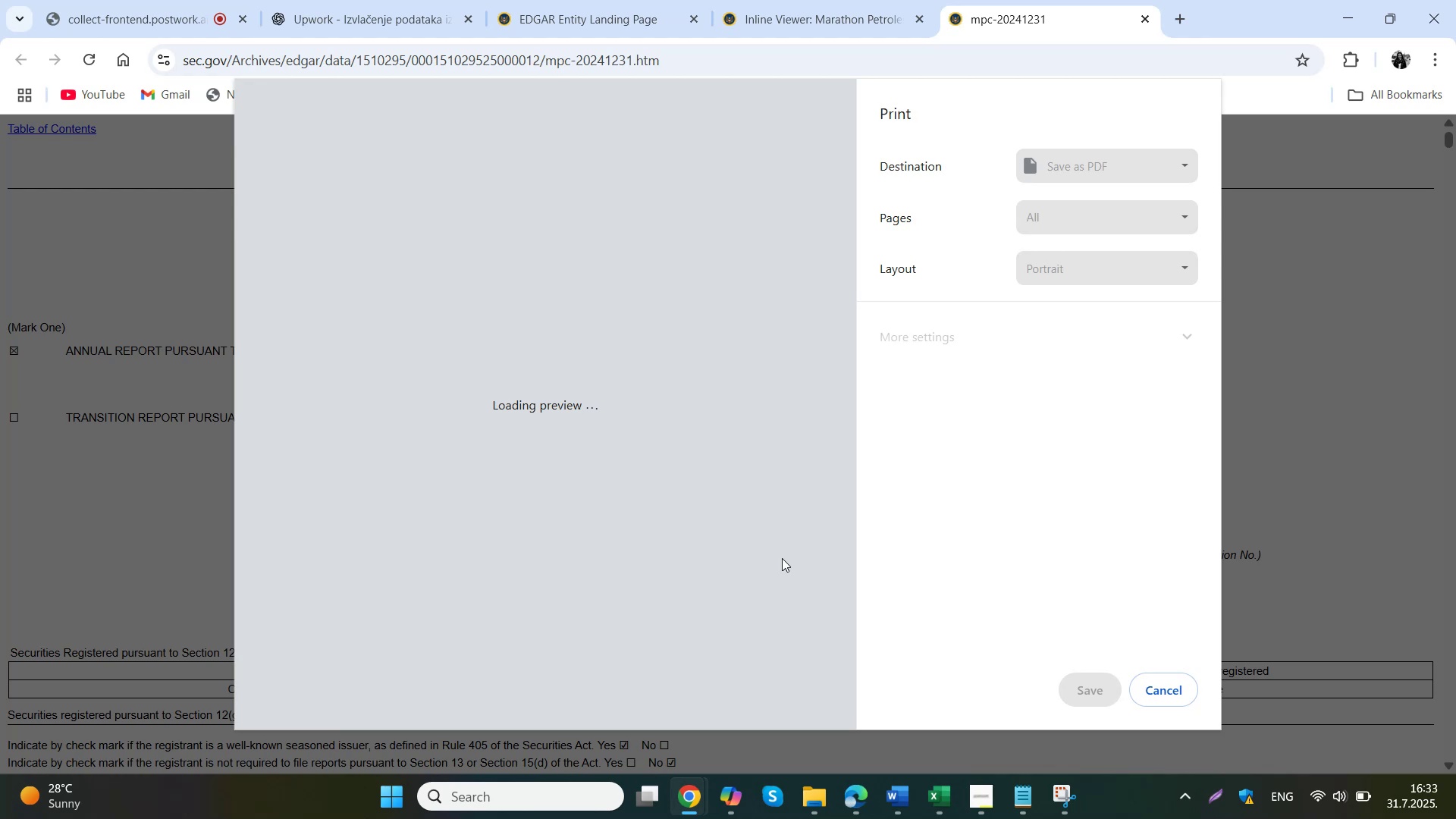 
left_click([276, 145])
 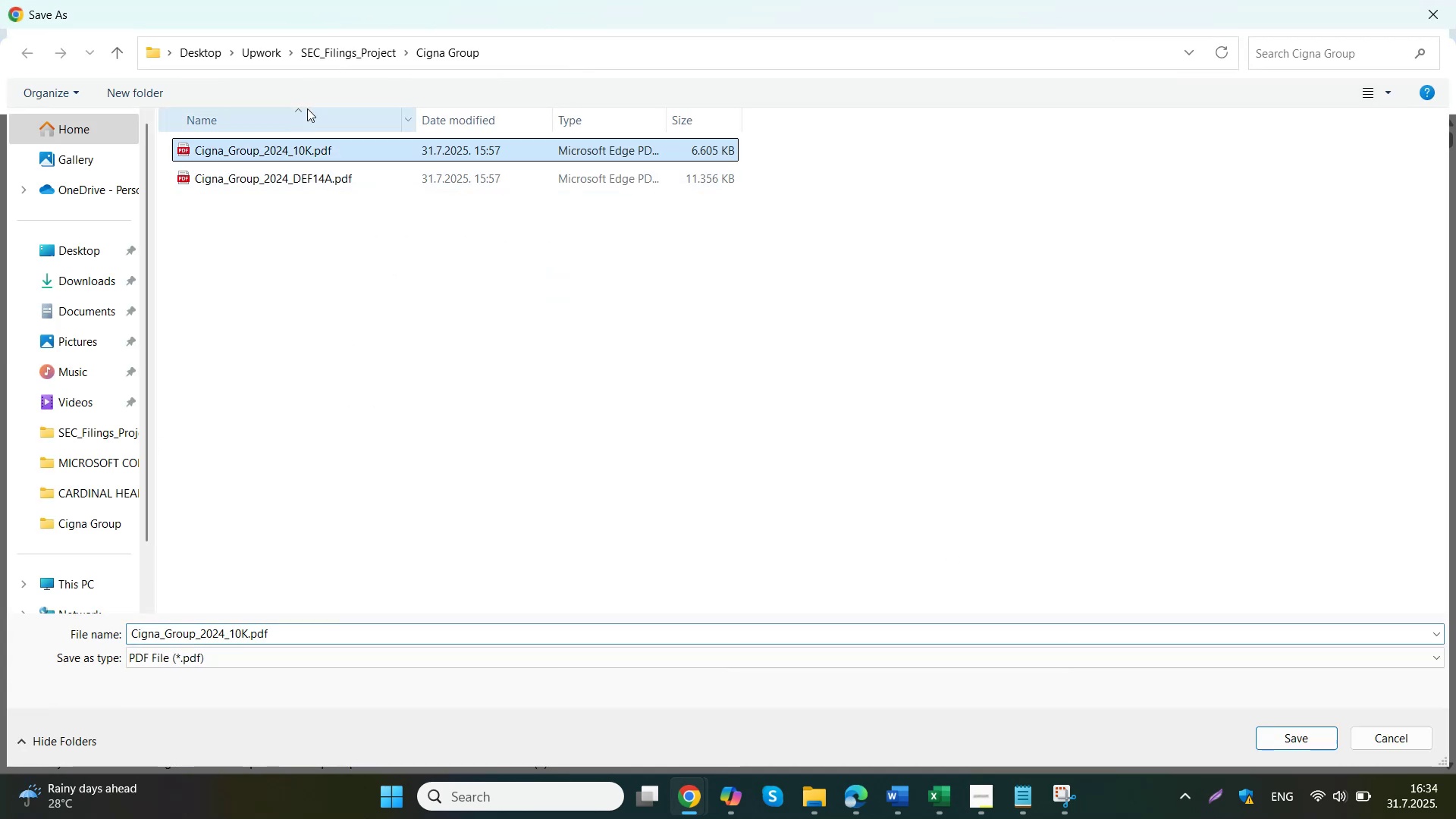 
left_click([347, 50])
 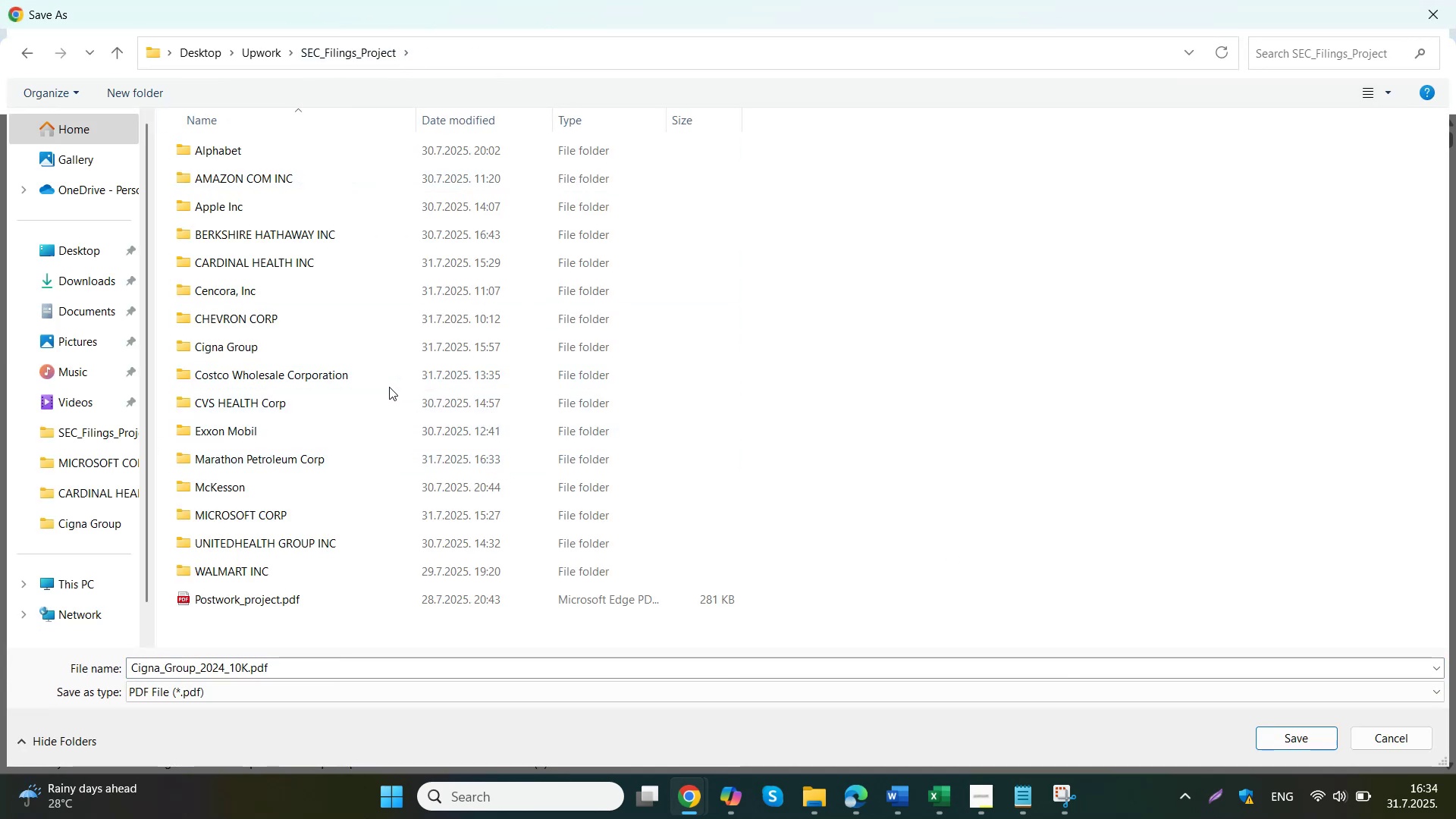 
double_click([372, 455])
 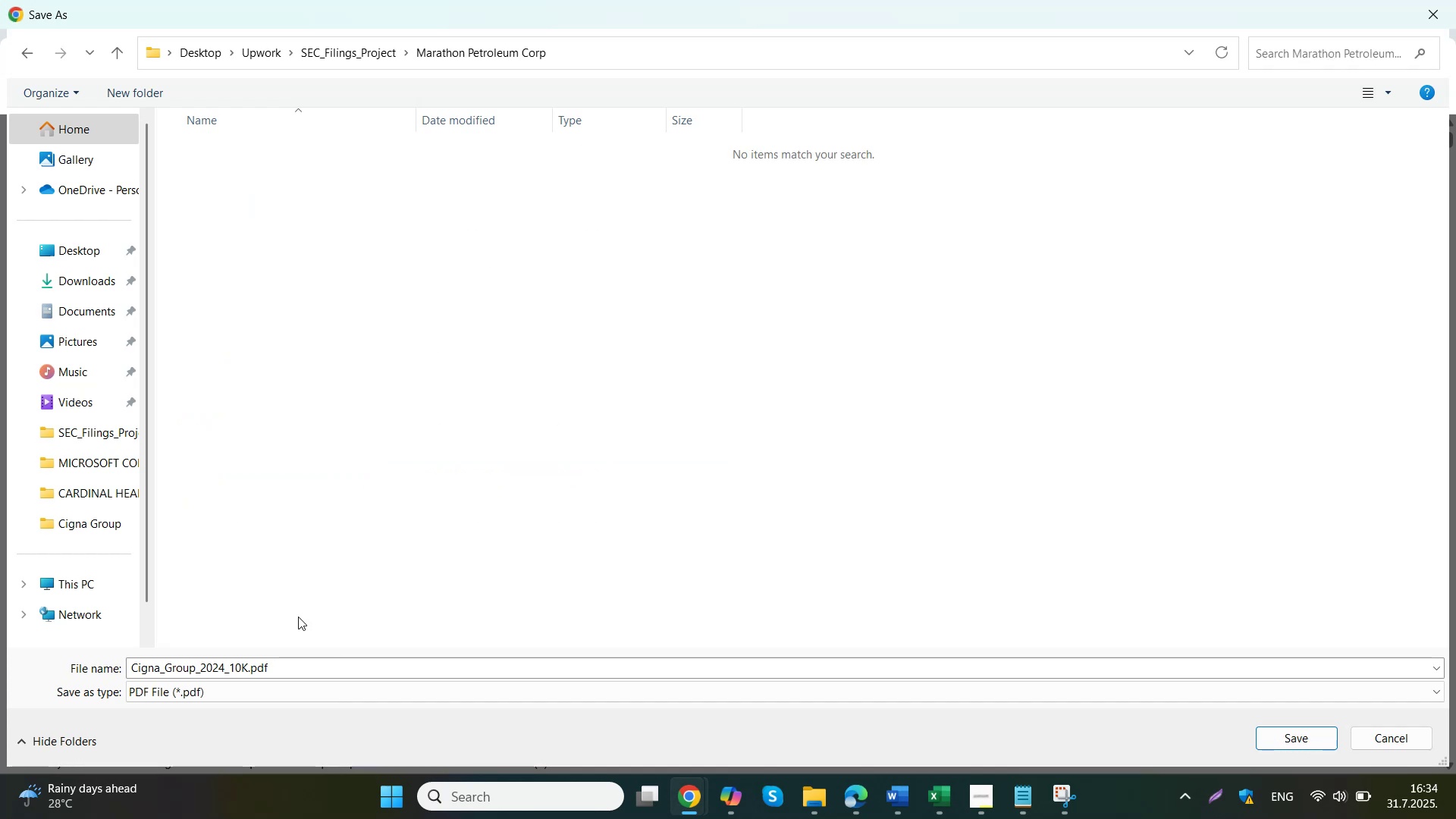 
left_click([283, 668])
 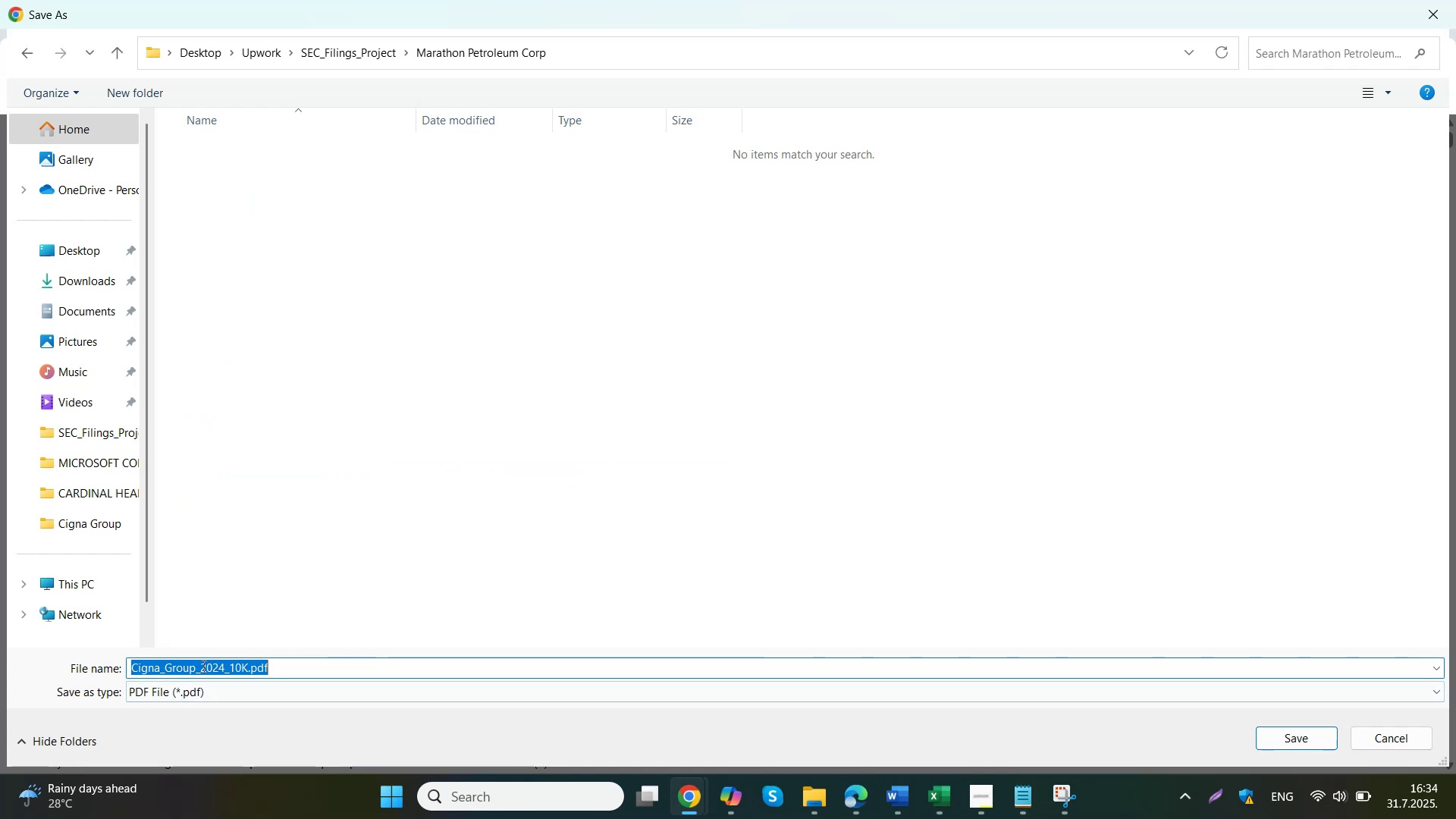 
left_click([177, 667])
 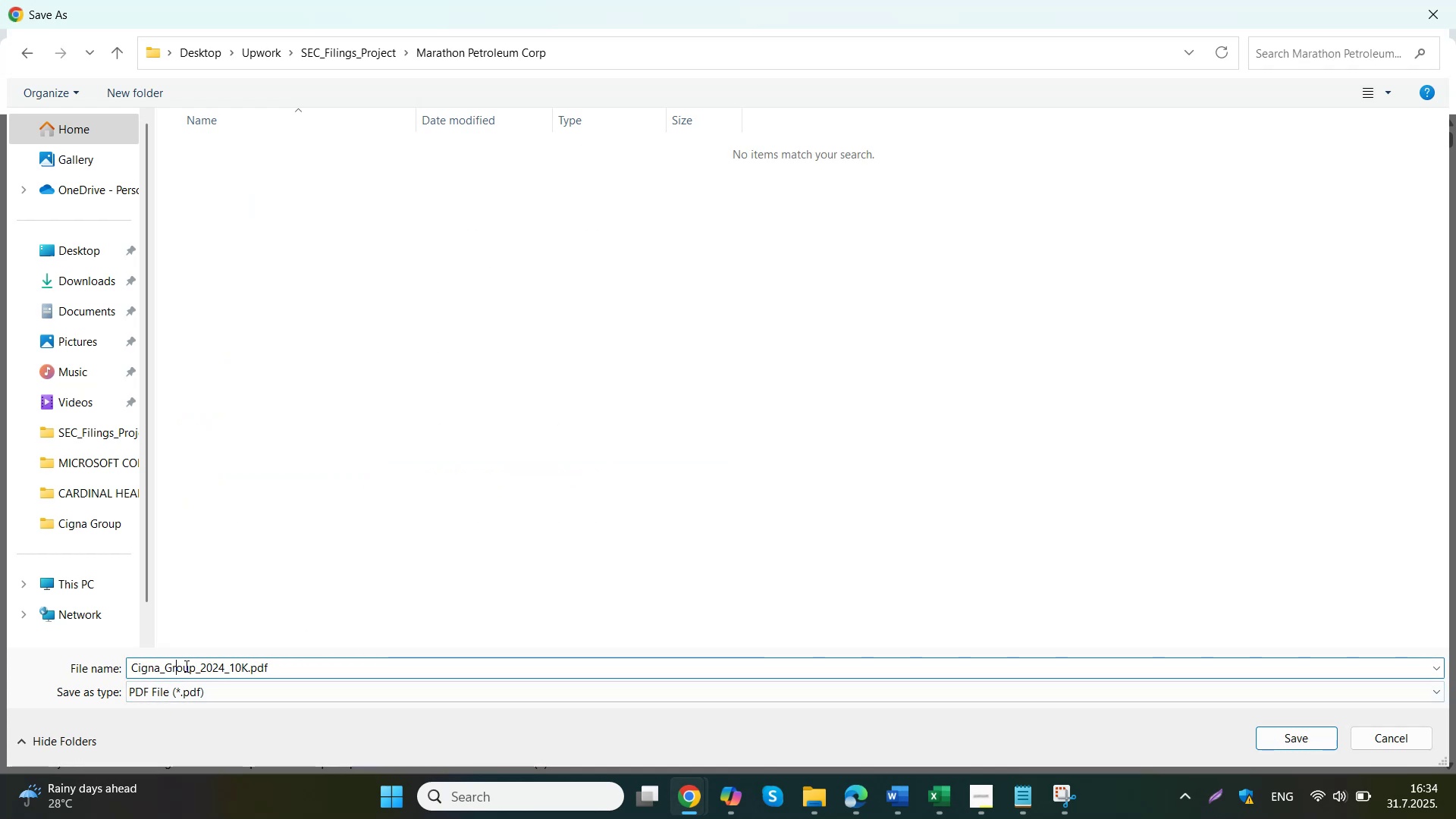 
left_click_drag(start_coordinate=[193, 666], to_coordinate=[100, 662])
 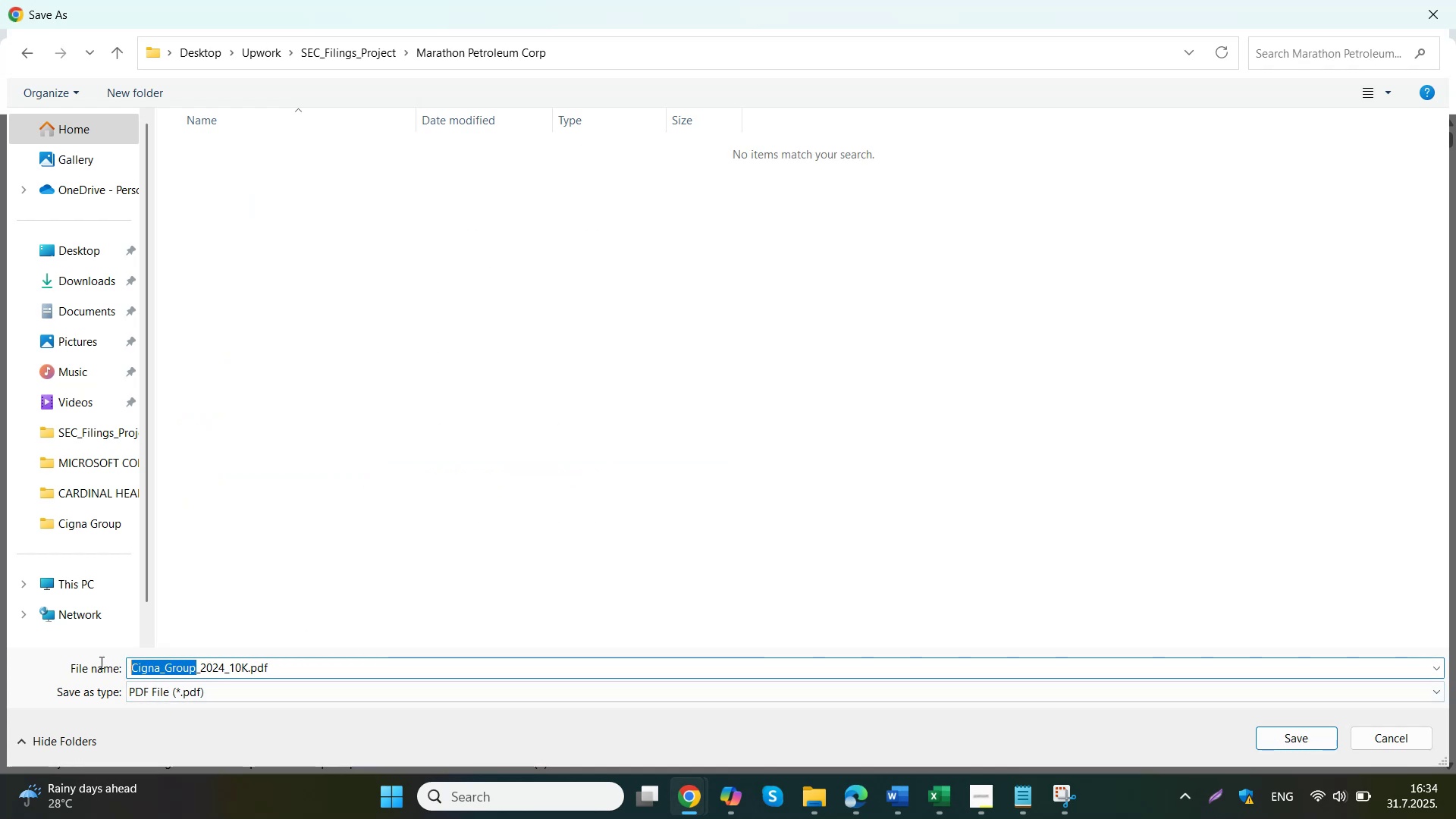 
key(Control+ControlLeft)
 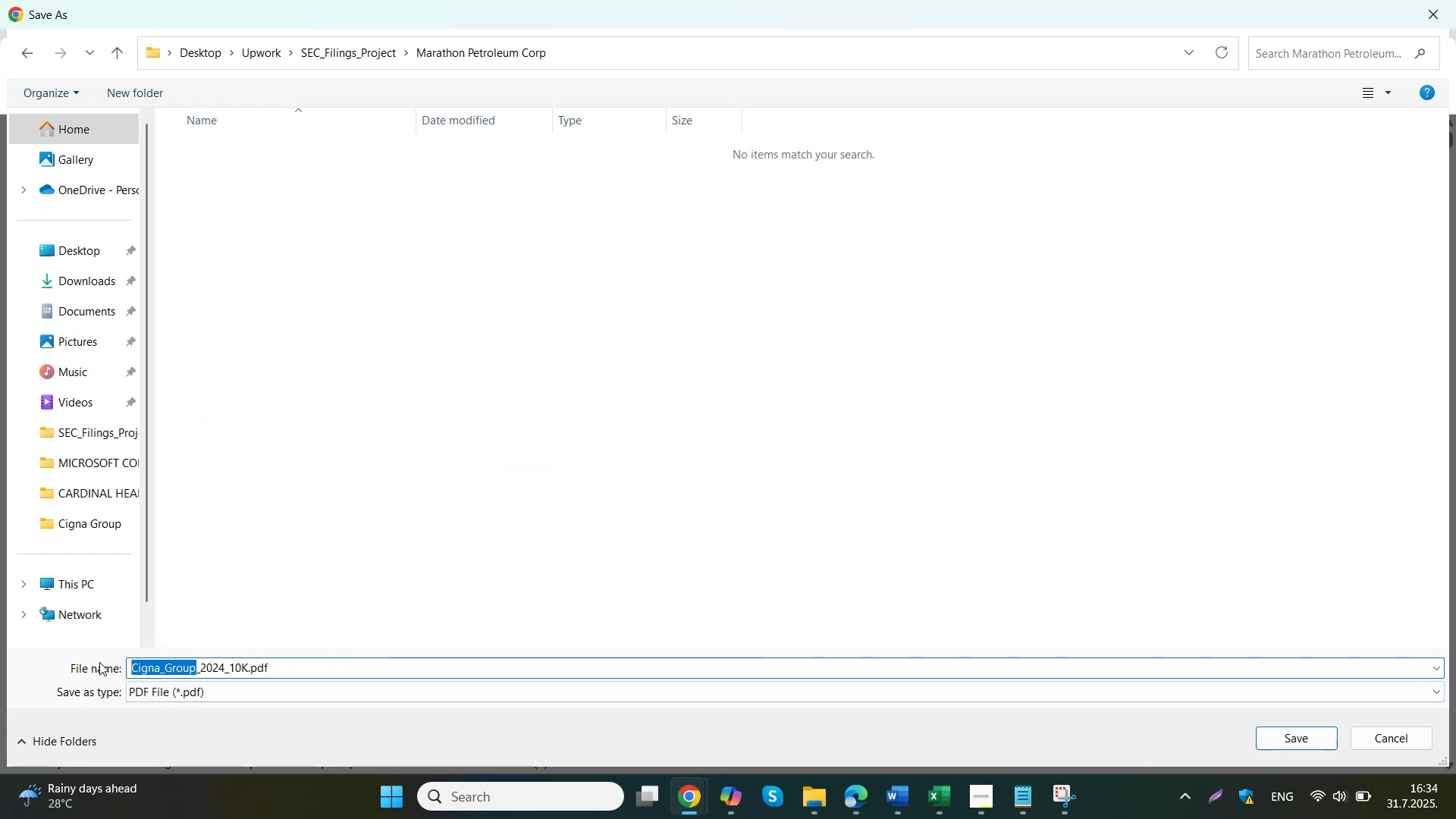 
key(Control+V)
 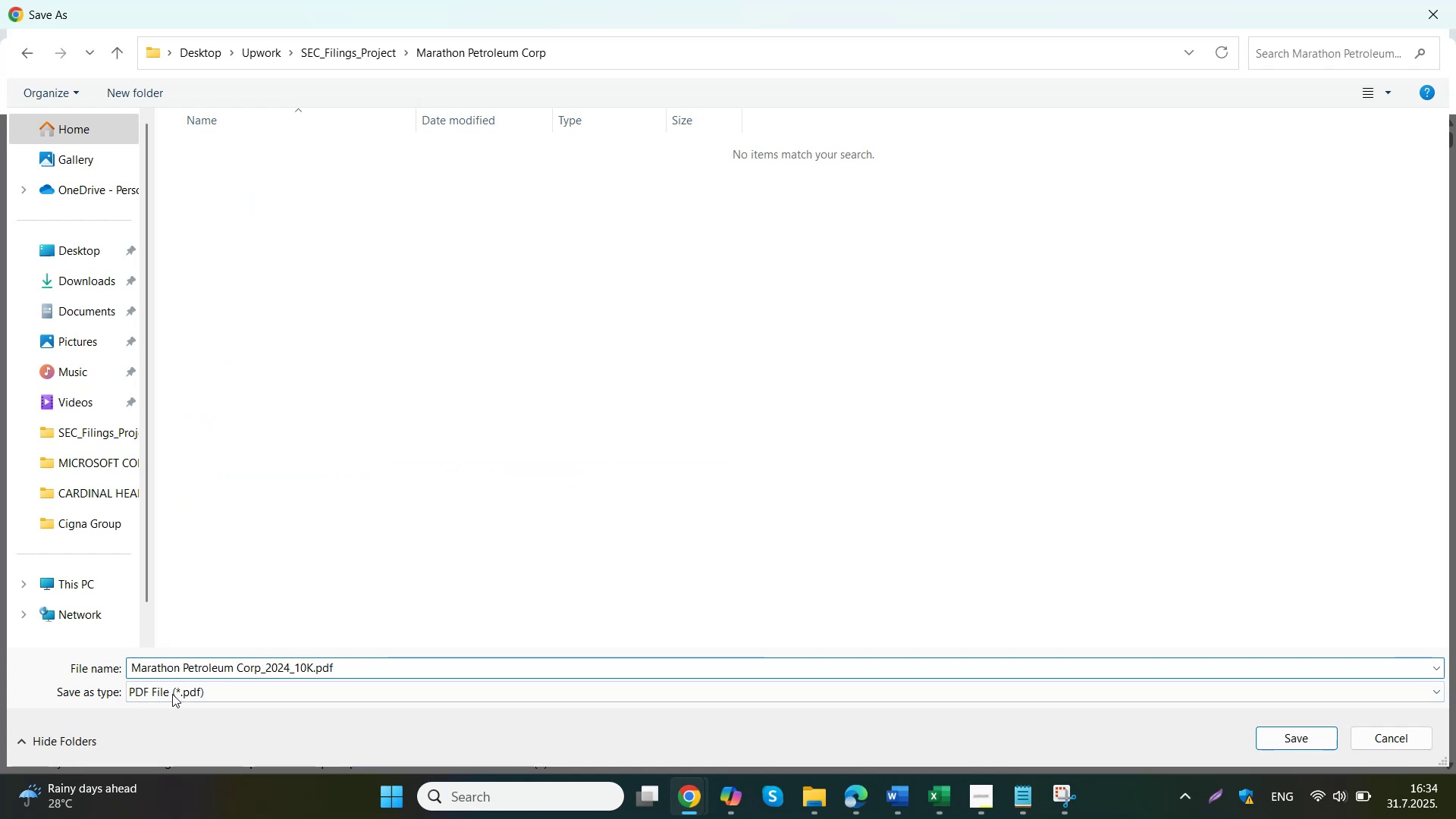 
left_click([184, 666])
 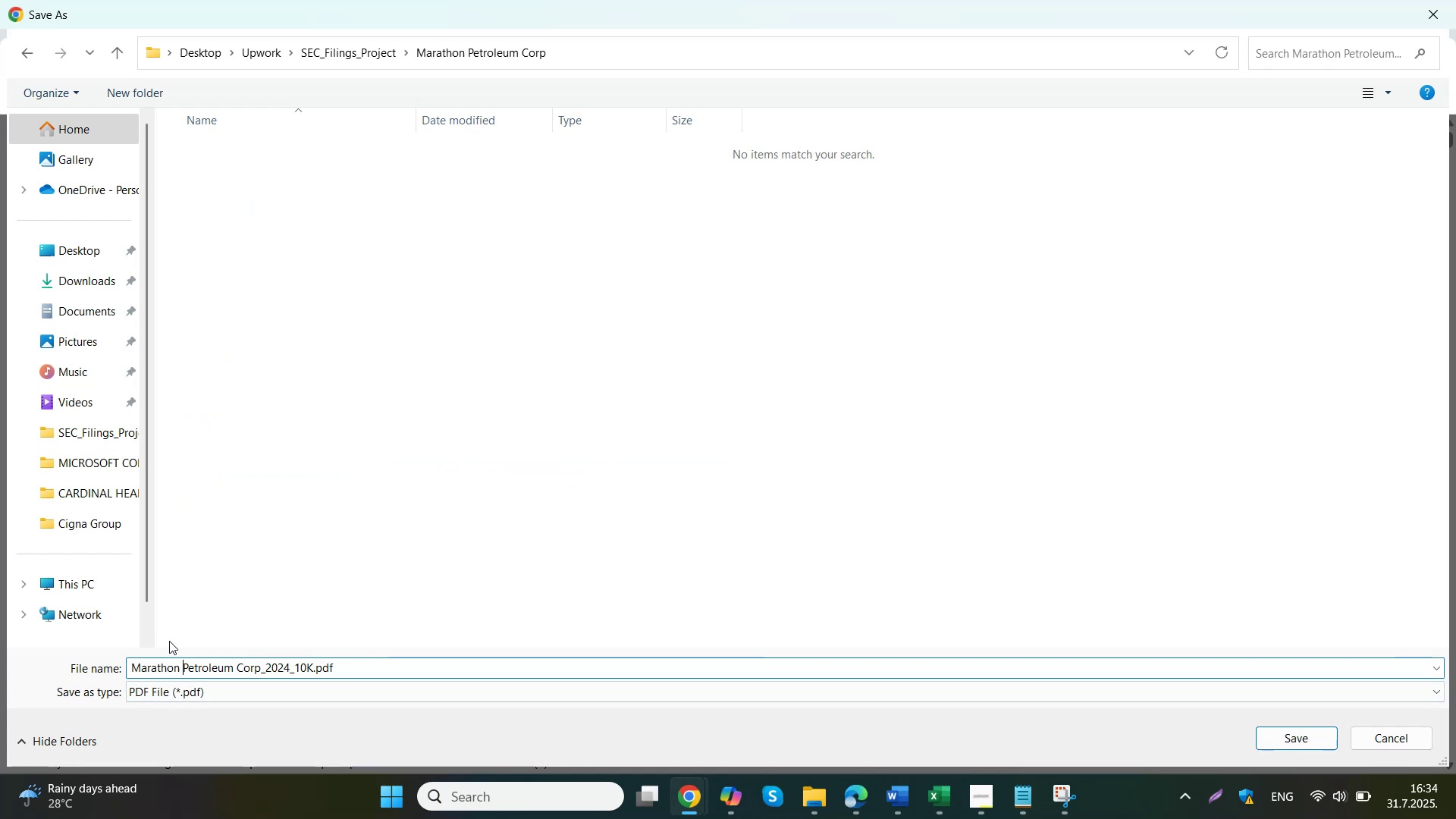 
key(Backspace)
 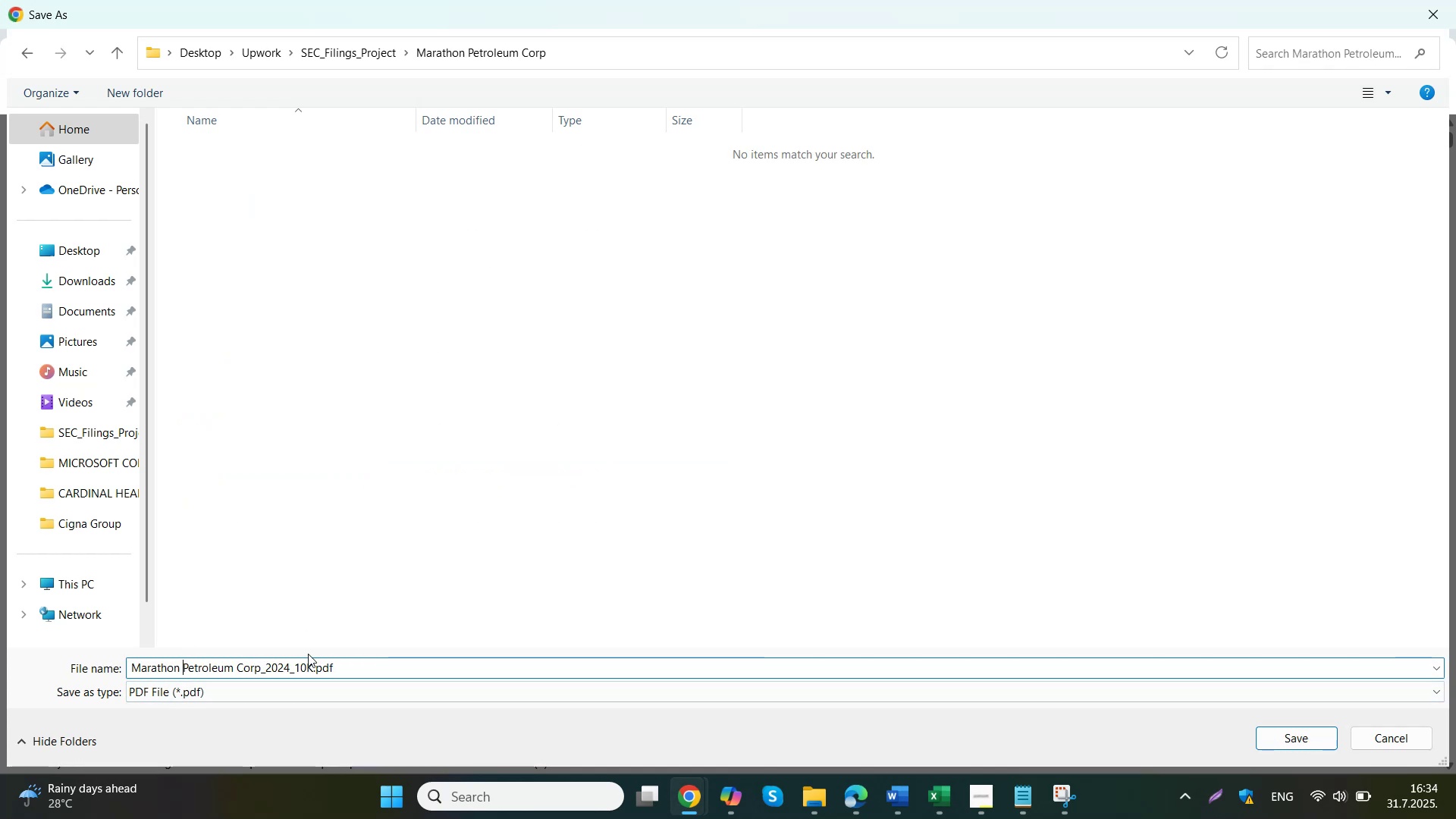 
key(Shift+ShiftLeft)
 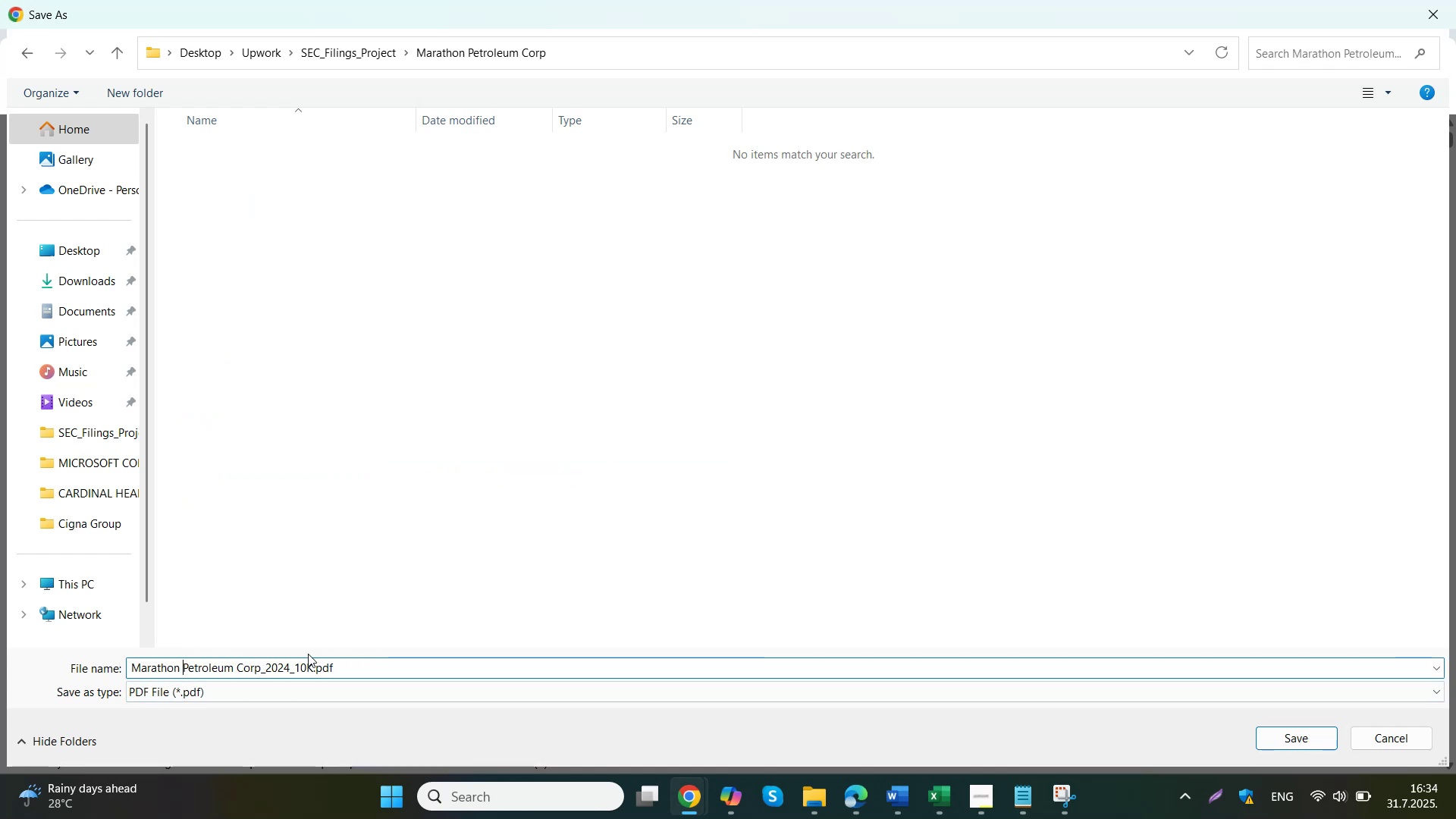 
key(Shift+Minus)
 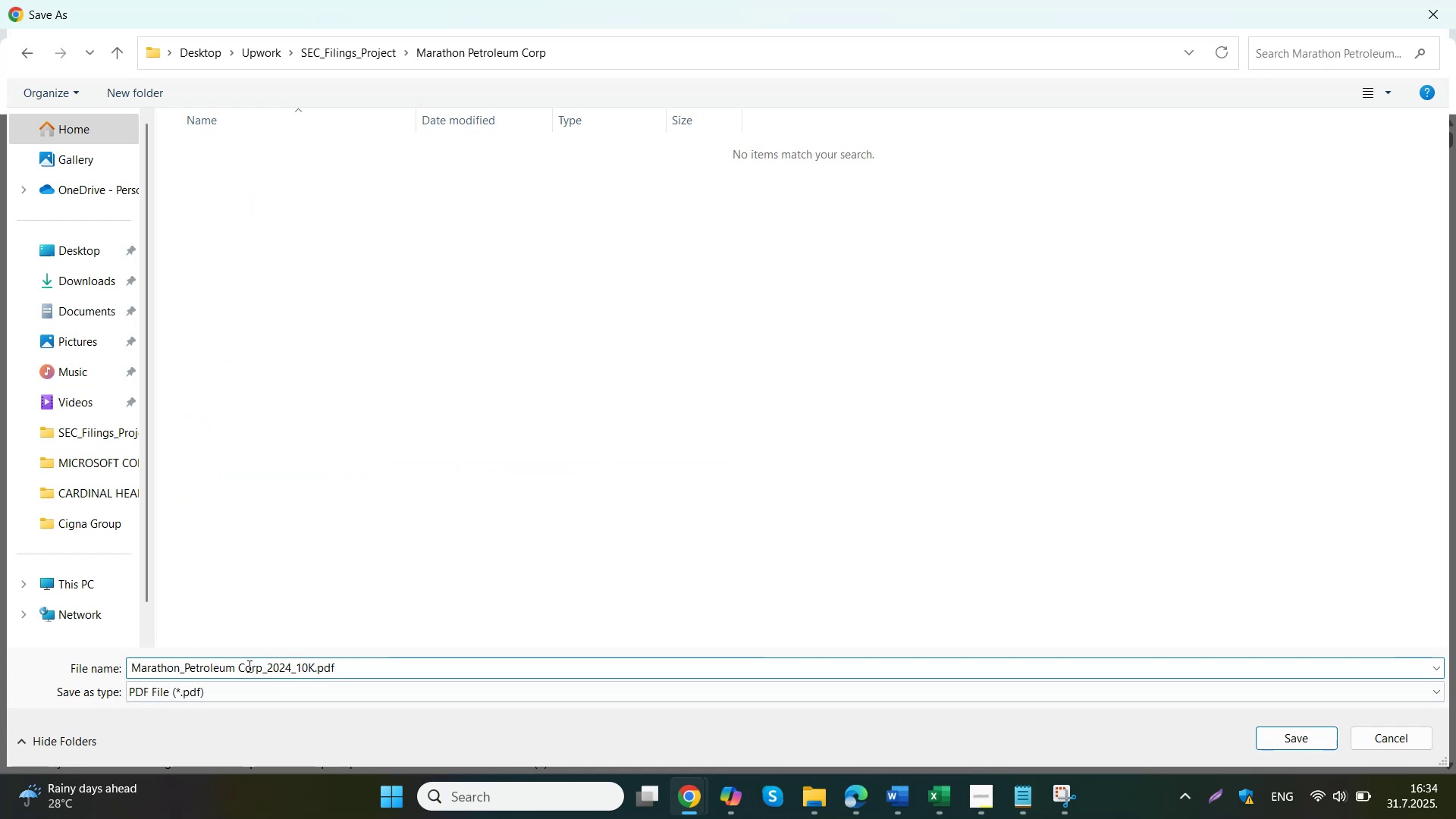 
left_click([241, 668])
 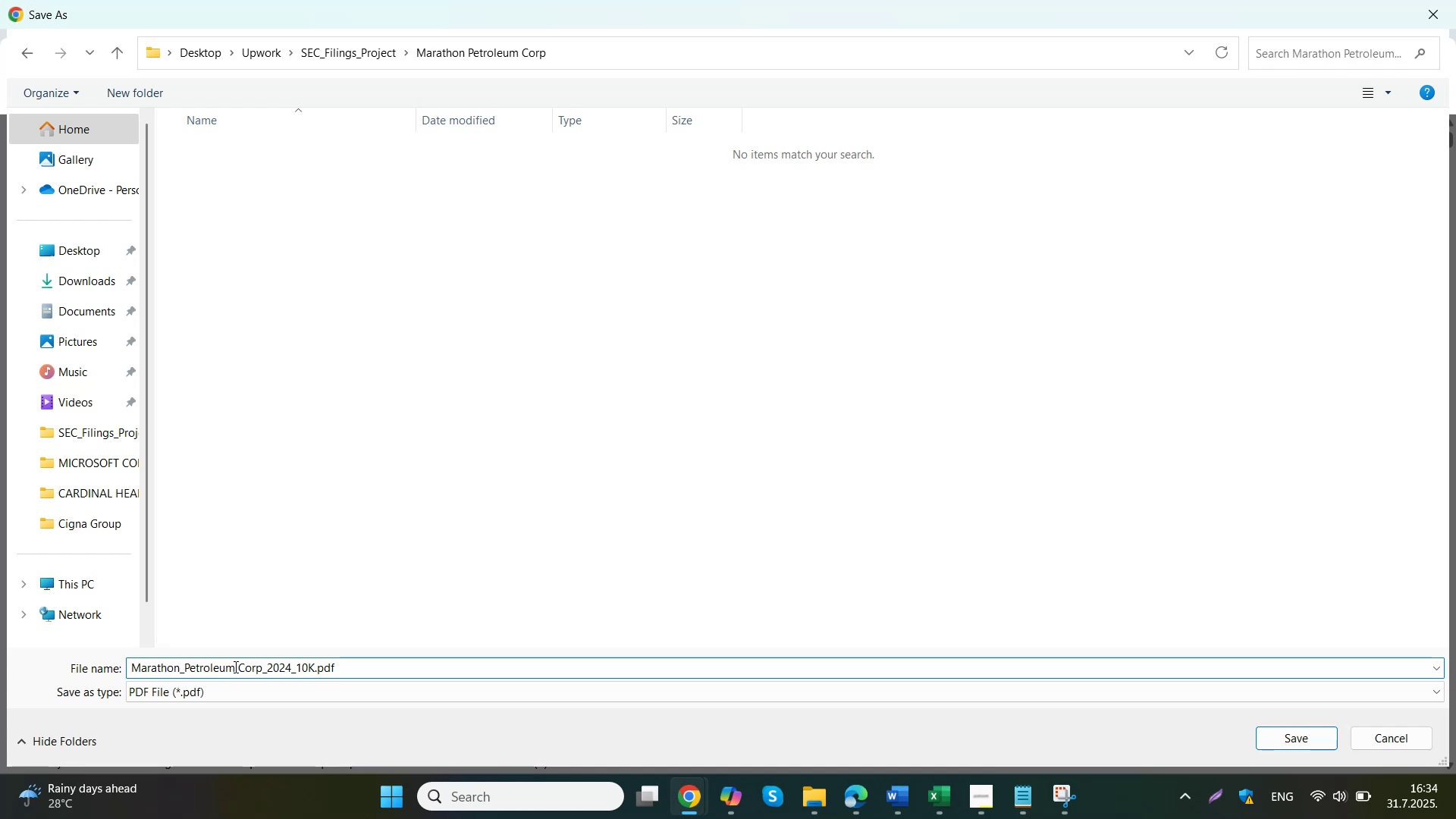 
key(Backspace)
 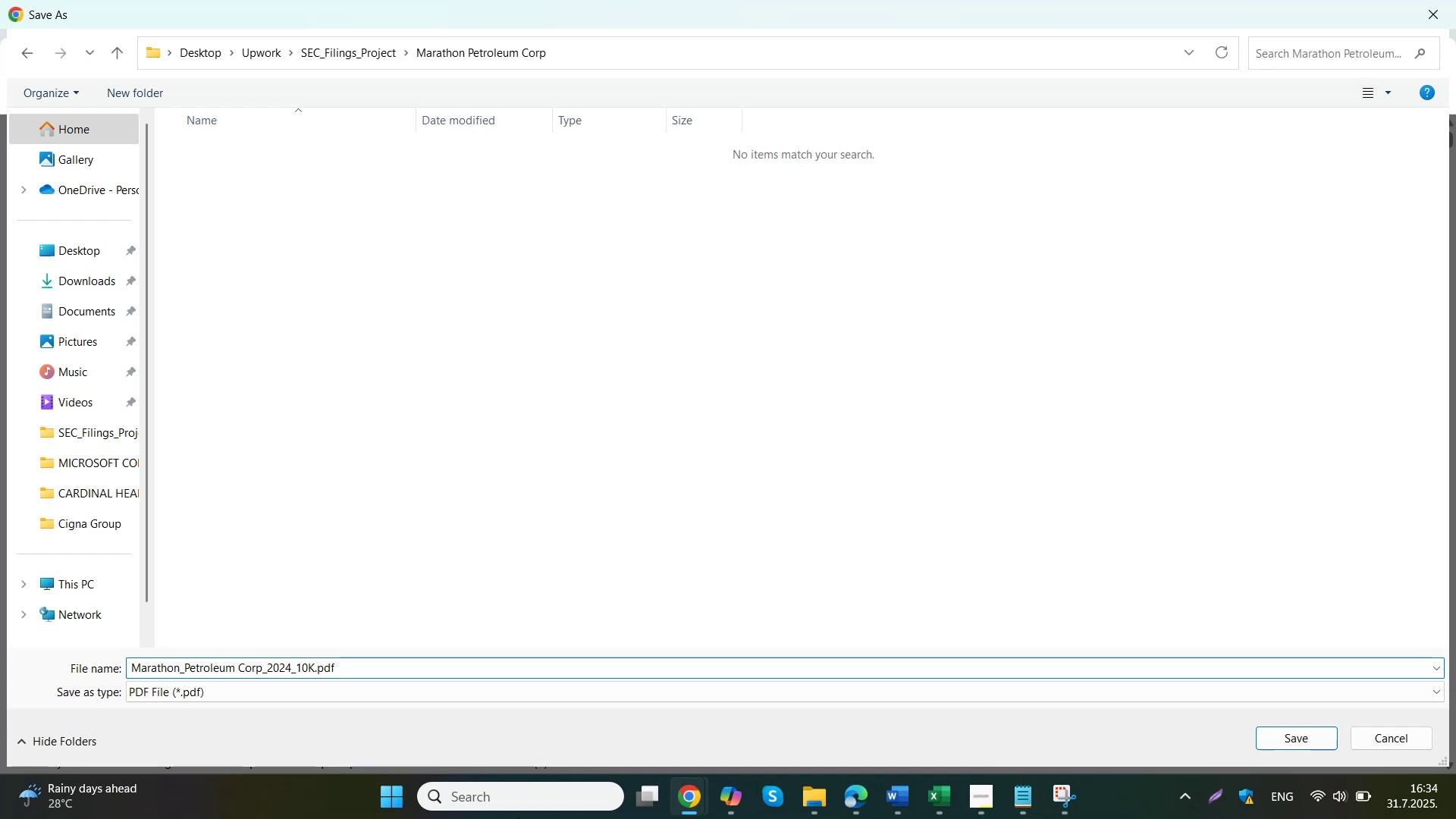 
key(Shift+ShiftLeft)
 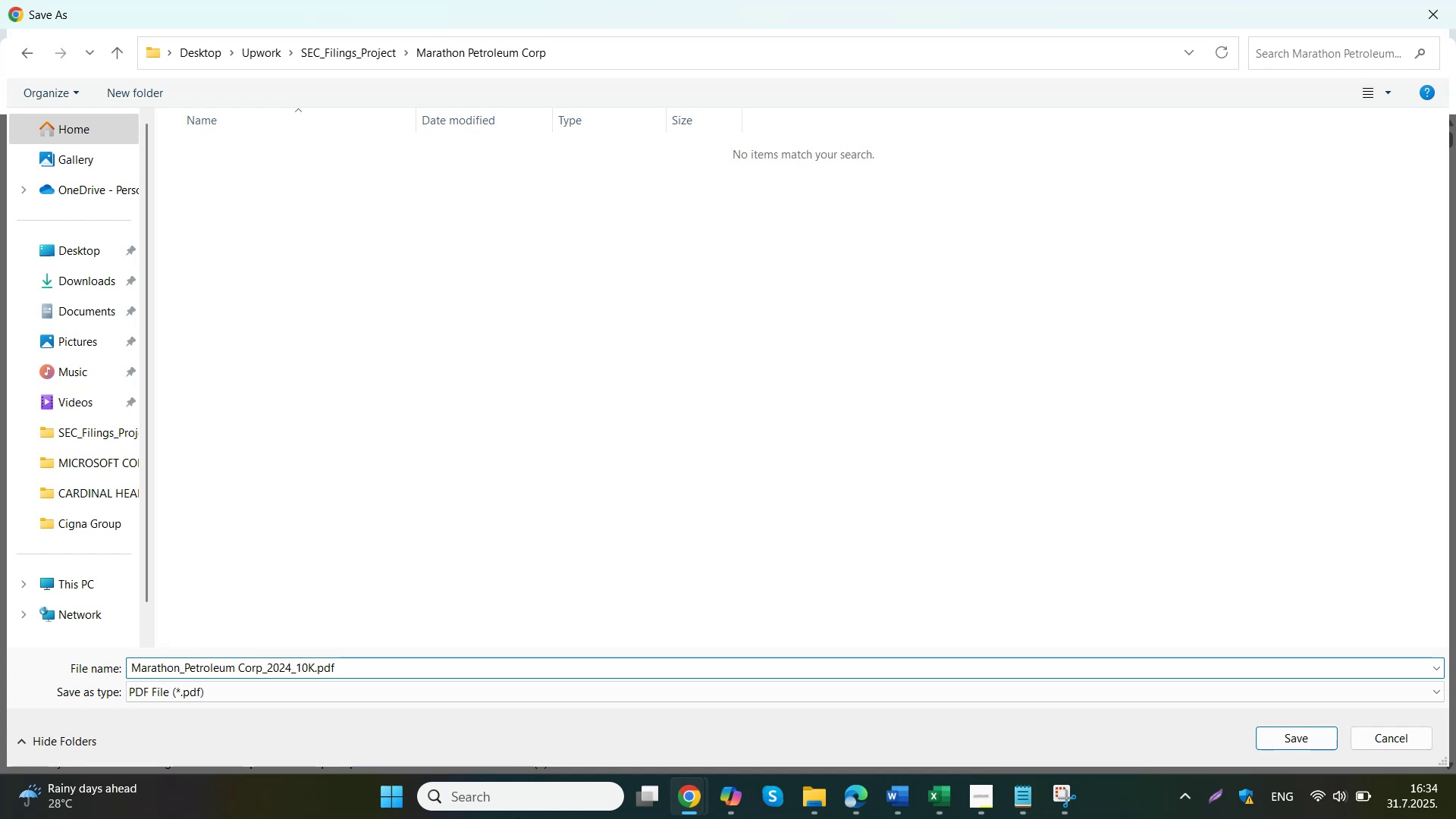 
key(Shift+Minus)
 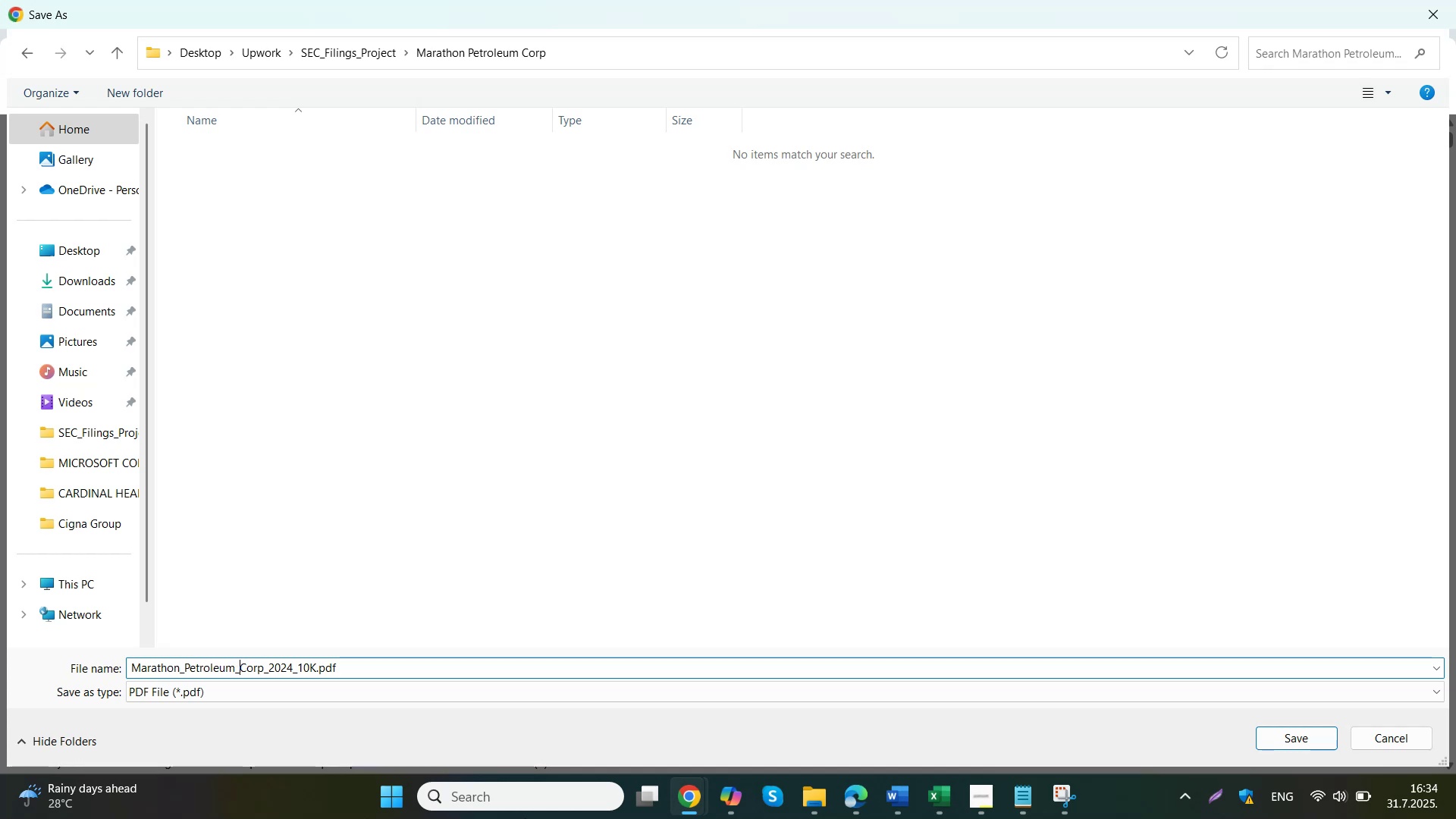 
key(Enter)
 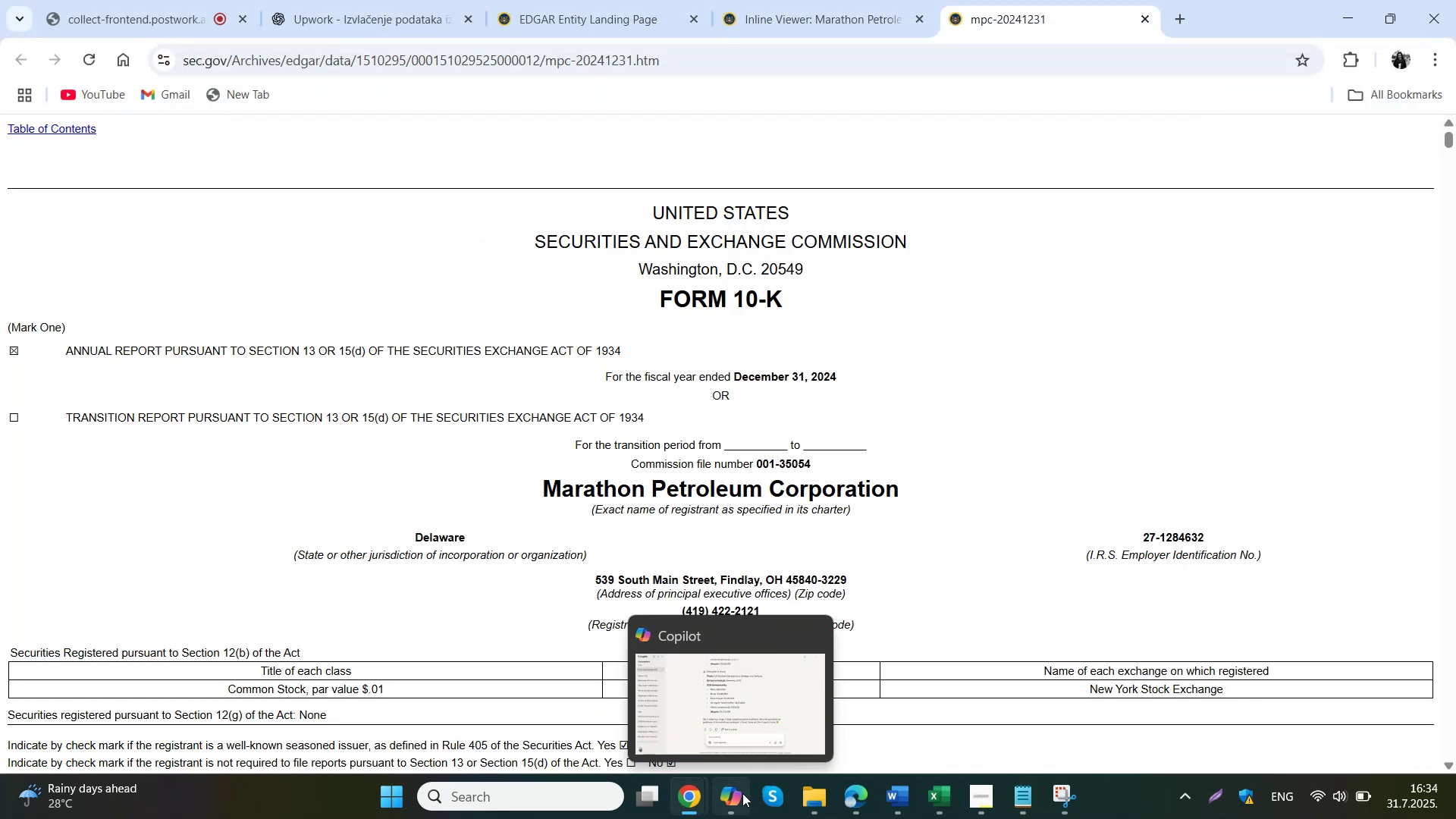 
left_click([626, 0])
 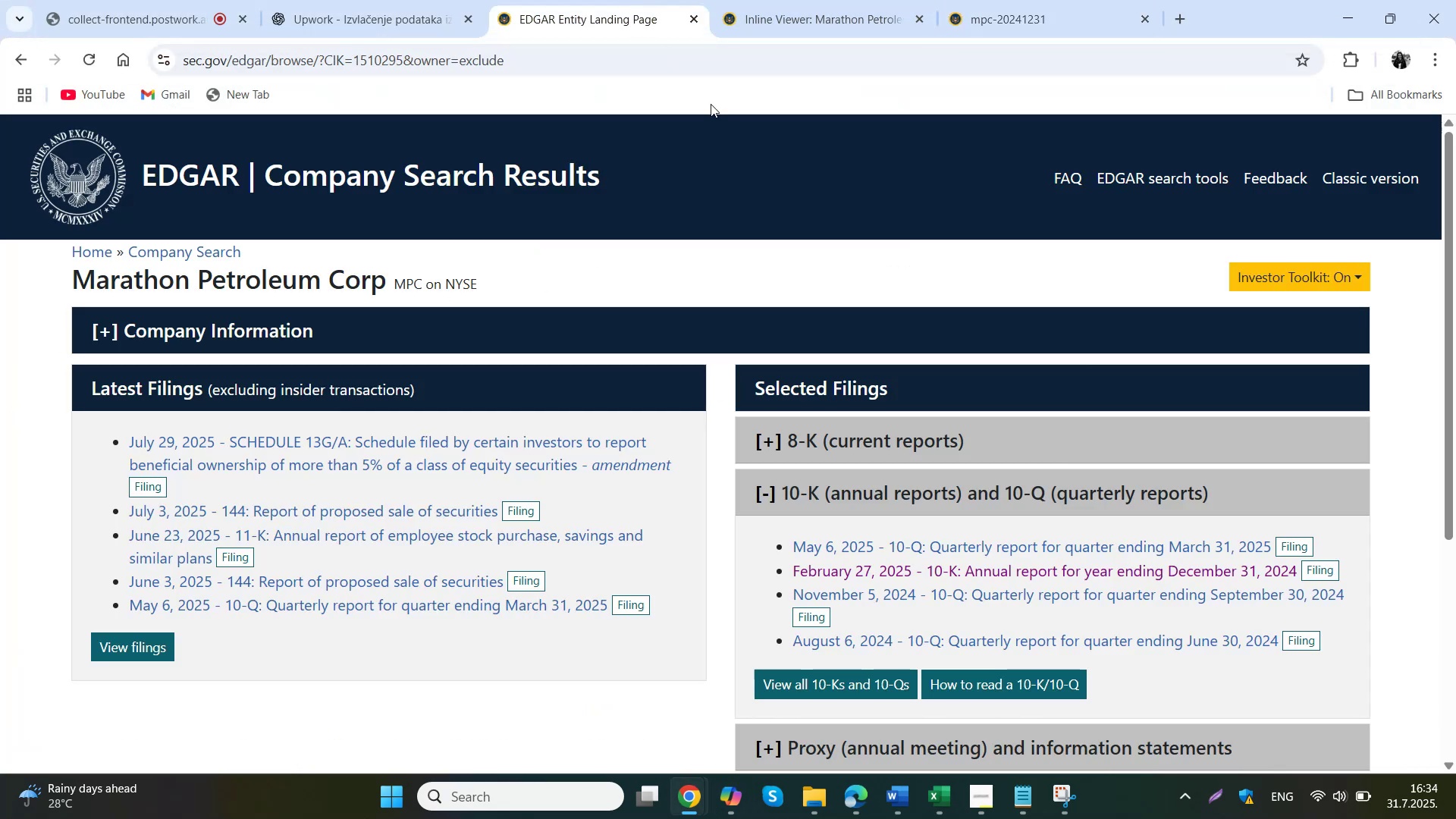 
scroll: coordinate [907, 375], scroll_direction: down, amount: 5.0
 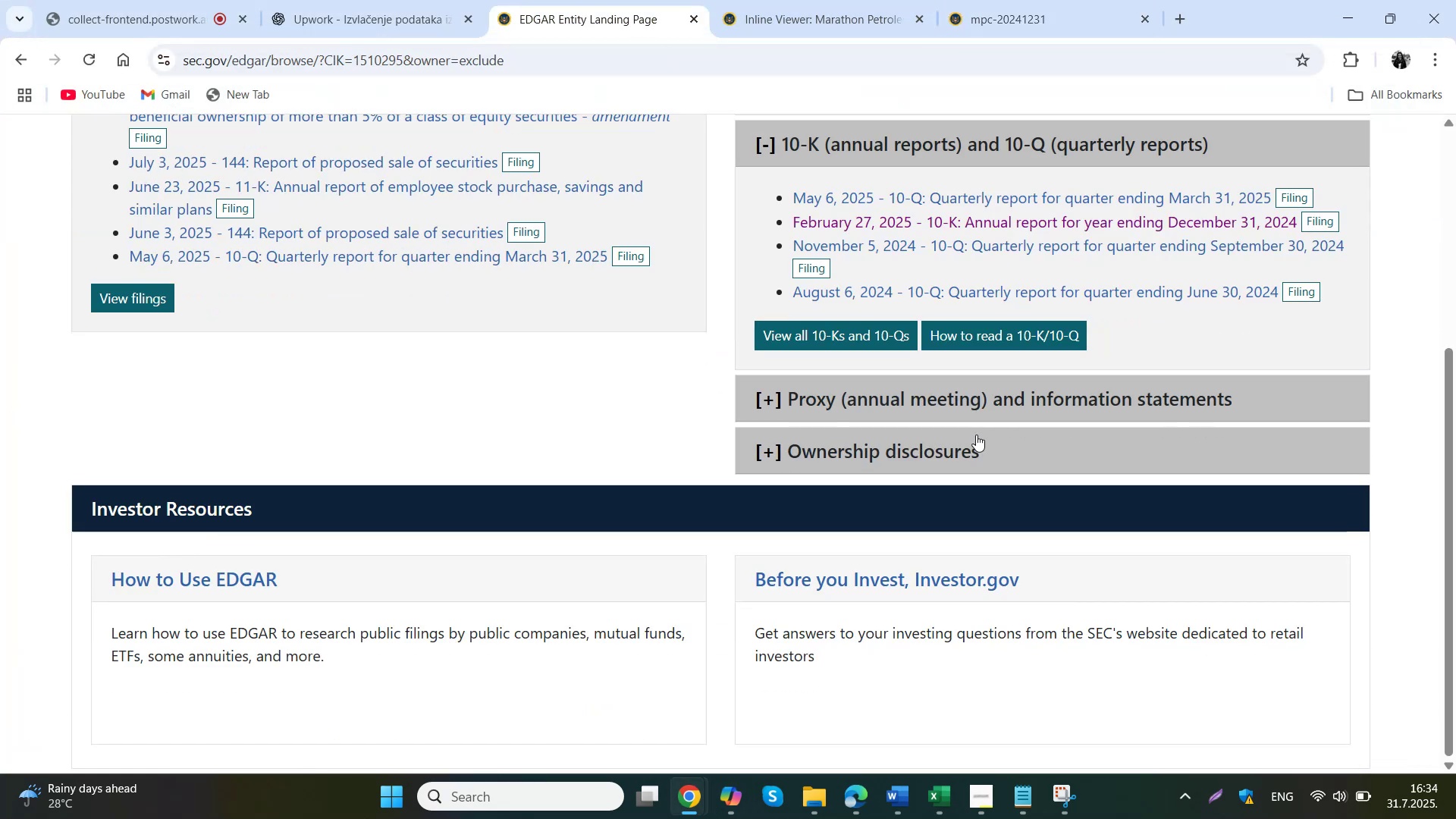 
left_click([937, 401])
 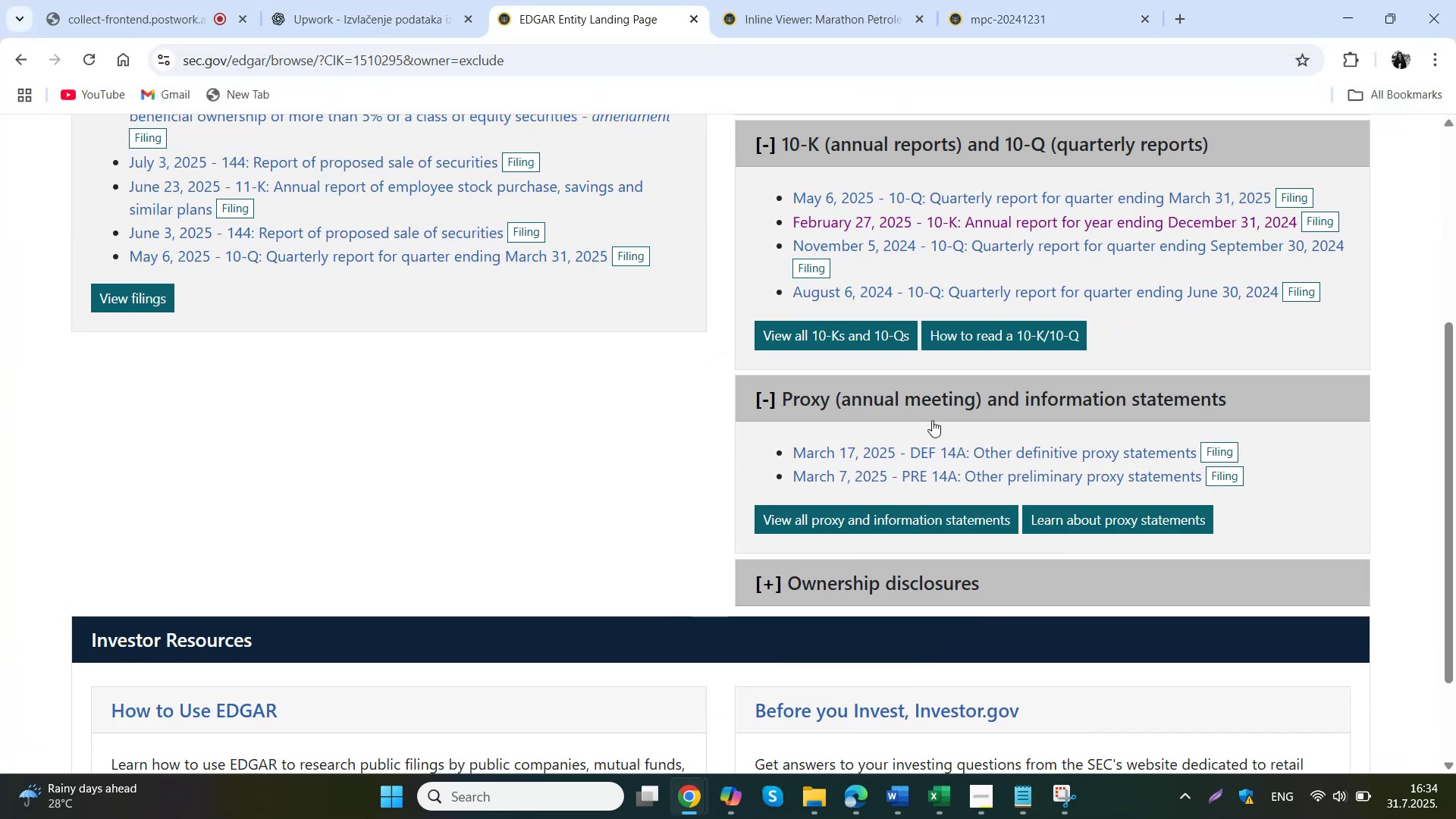 
left_click([930, 447])
 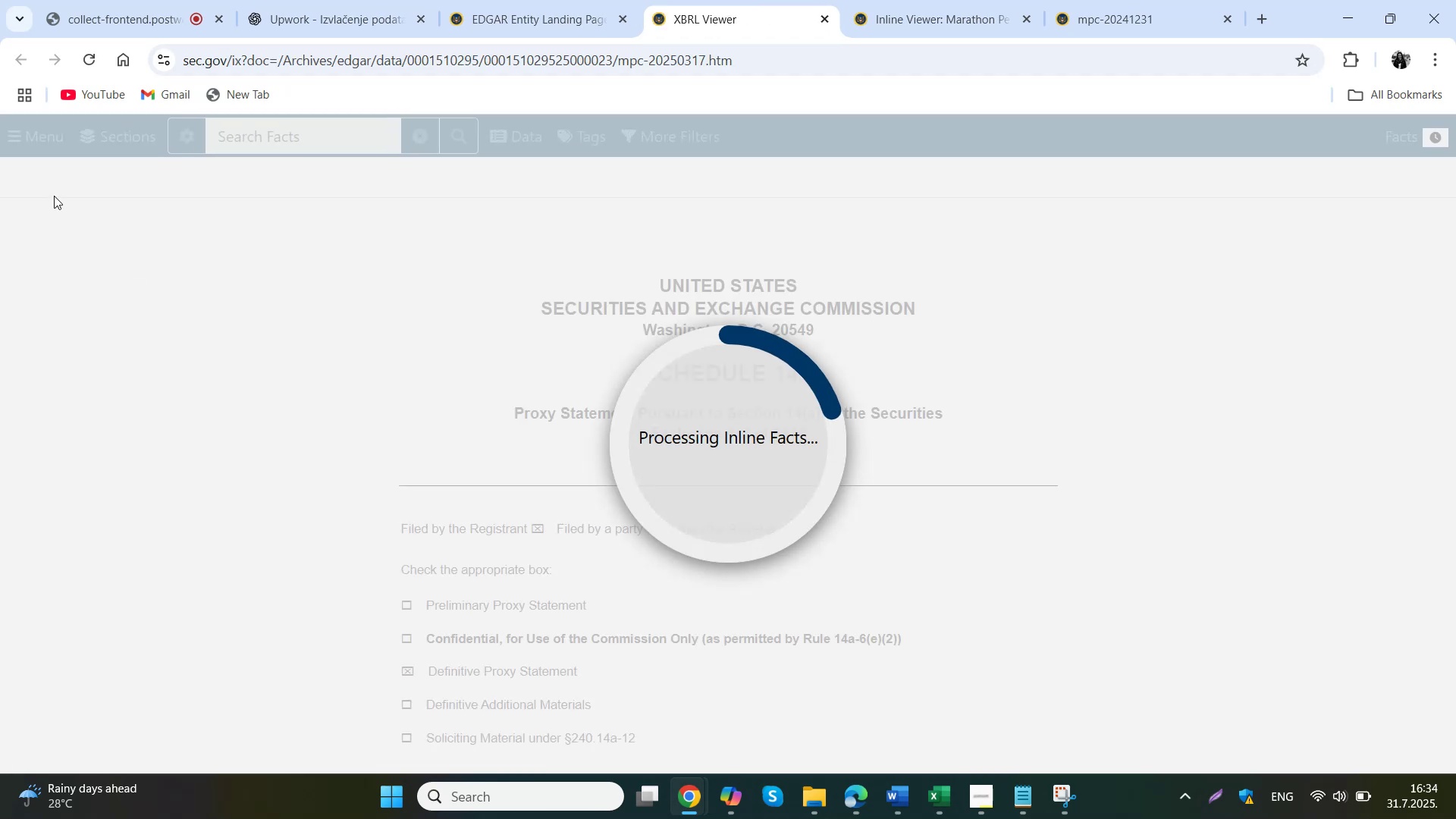 
left_click([39, 146])
 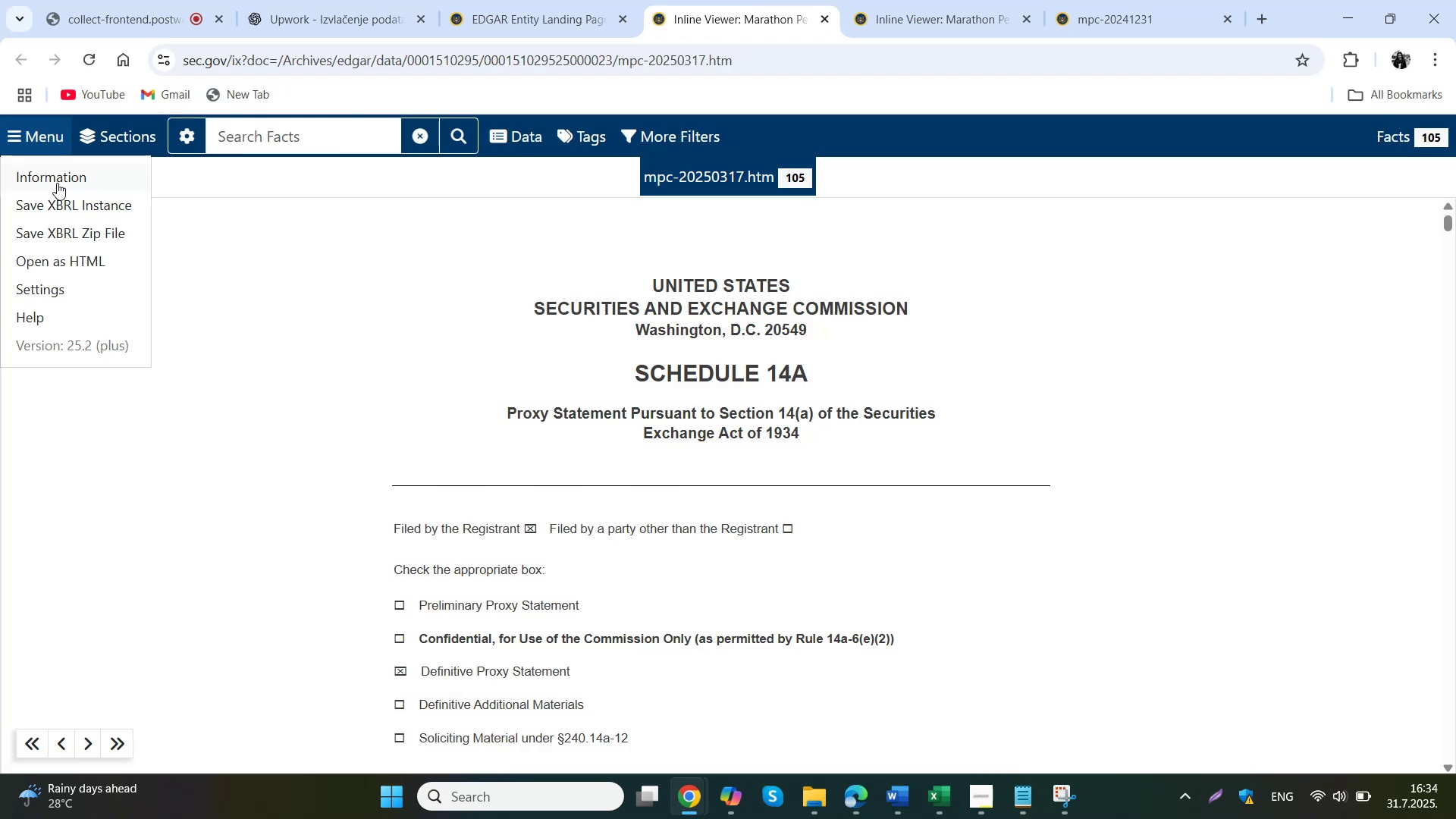 
left_click([64, 259])
 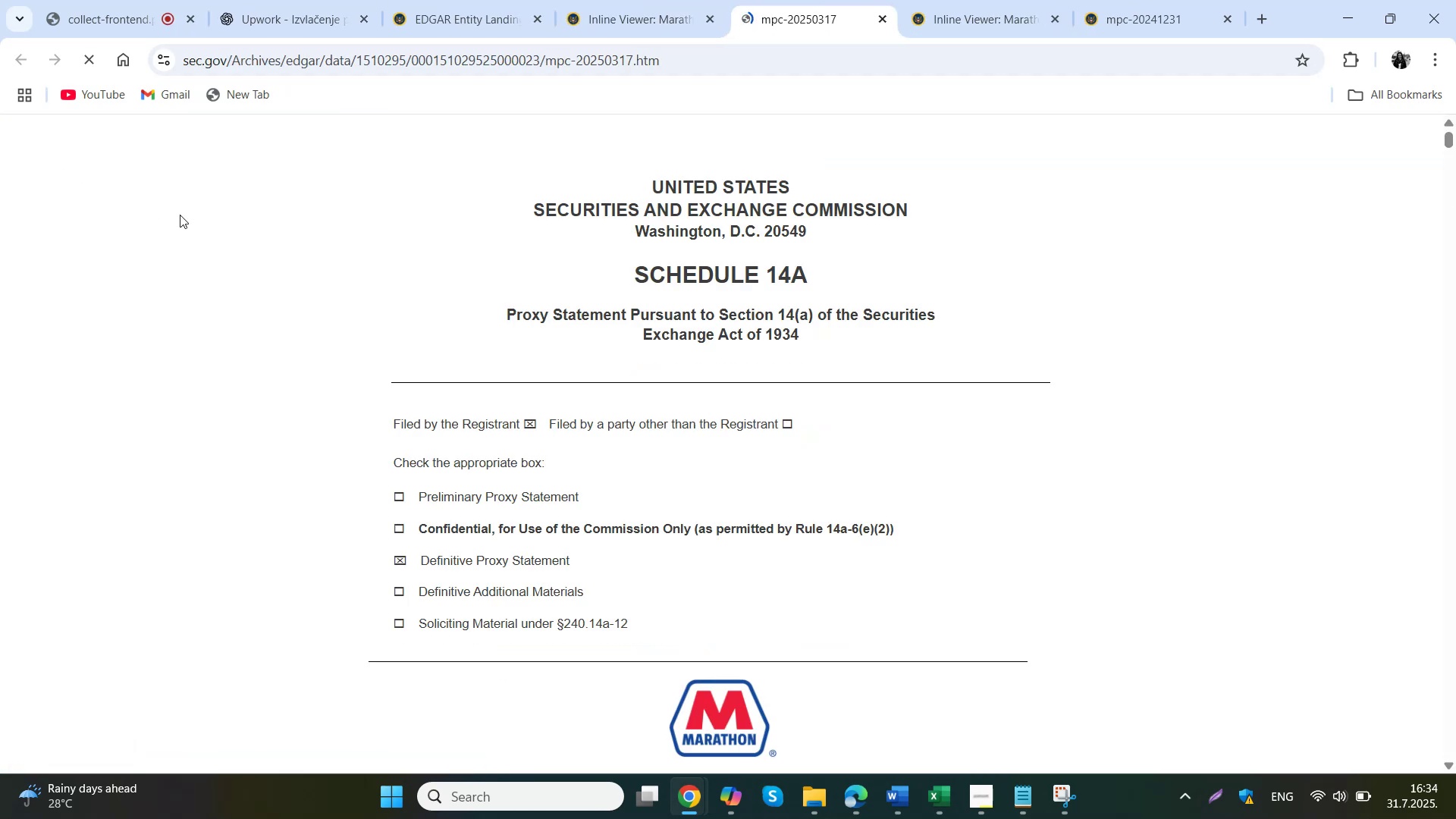 
right_click([220, 212])
 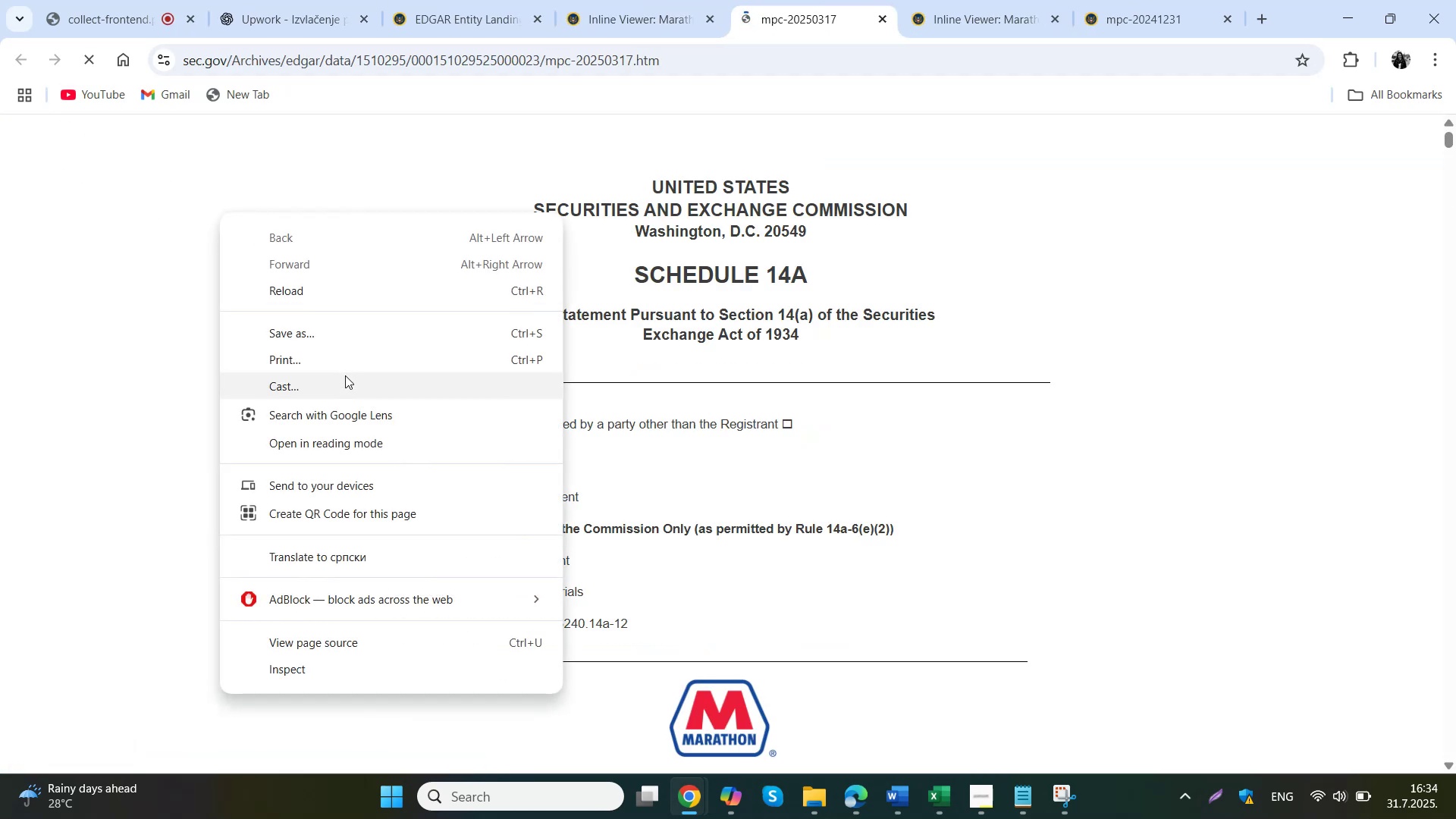 
left_click([347, 362])
 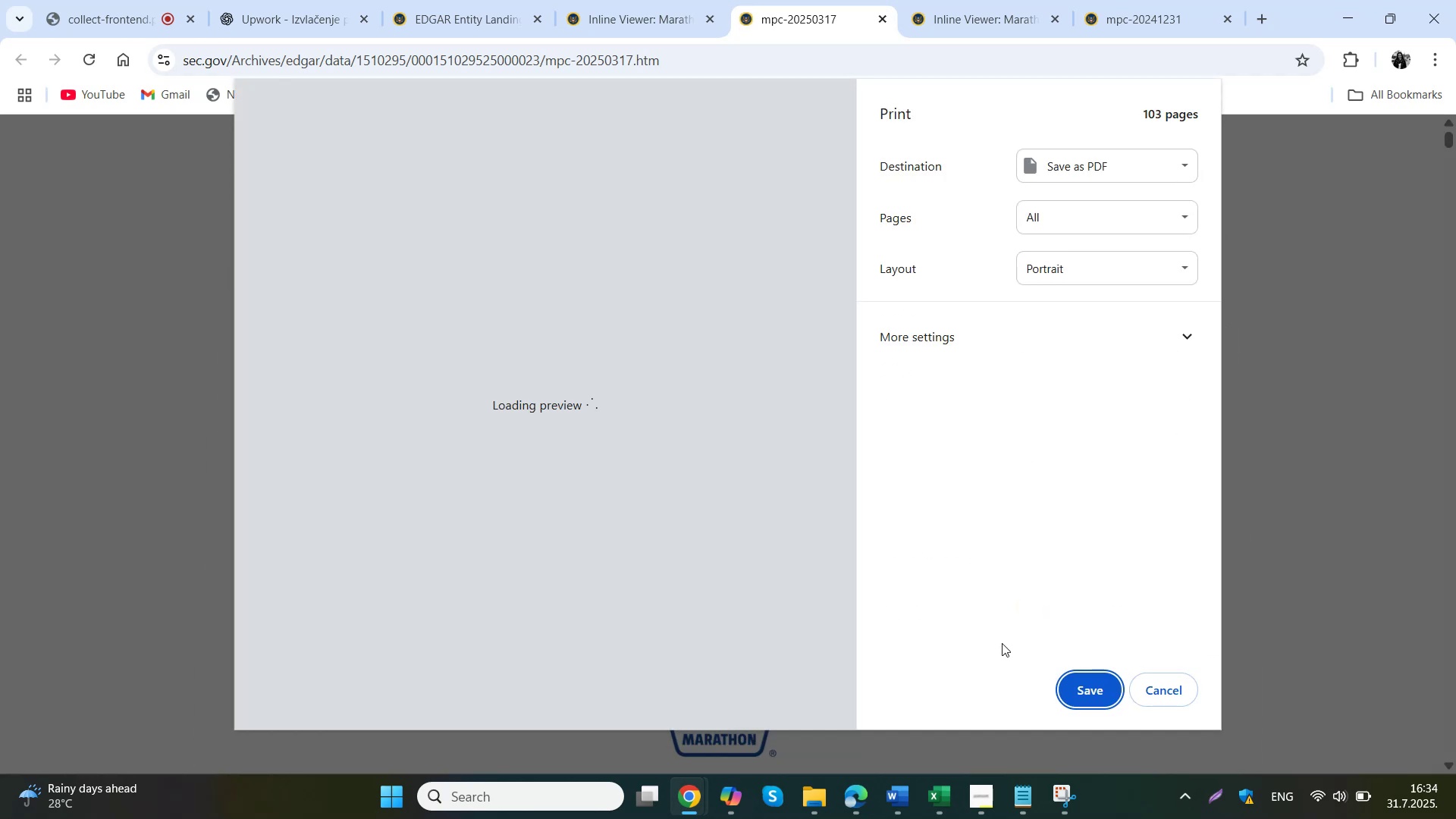 
wait(12.46)
 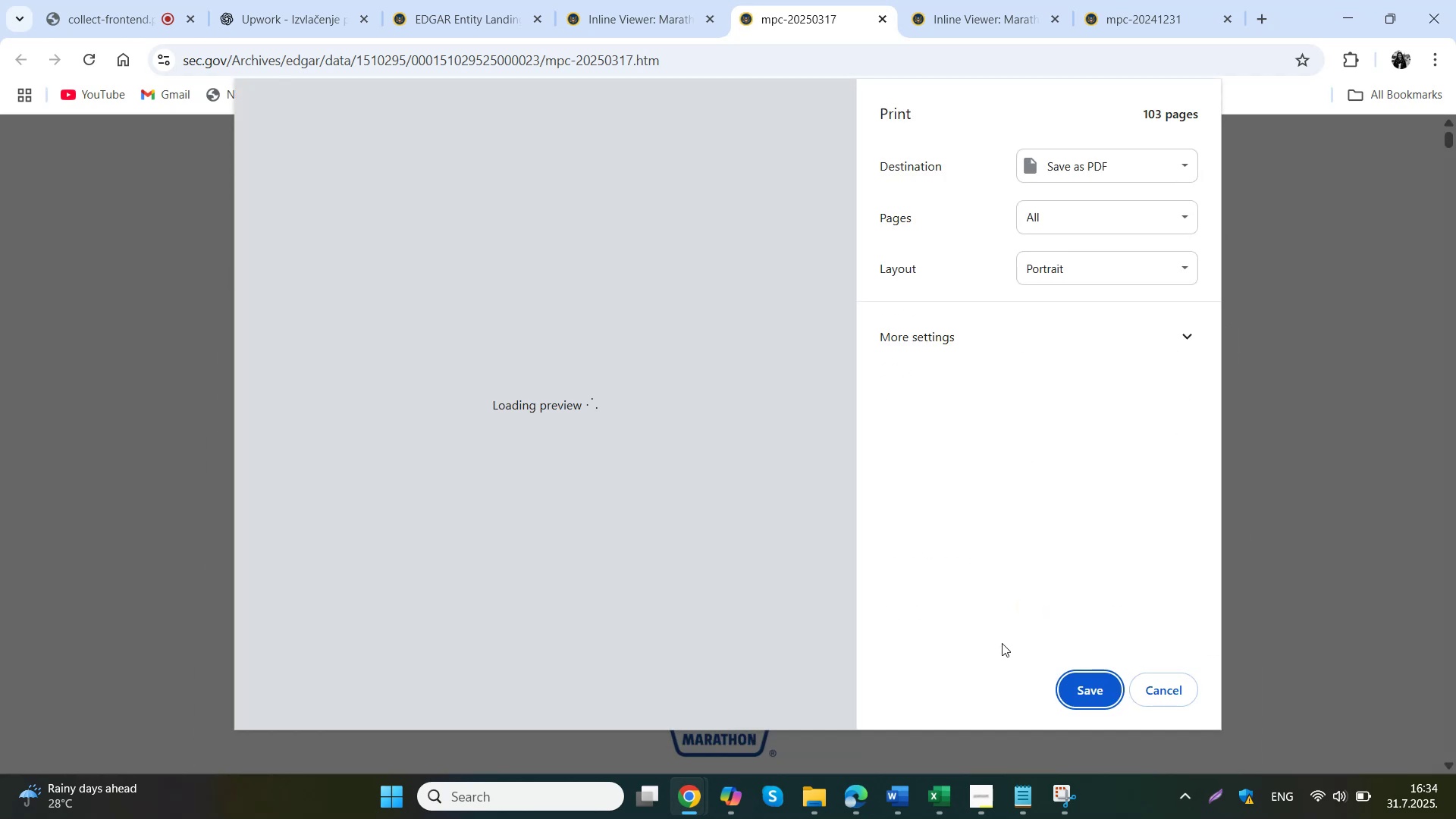 
left_click([1086, 671])
 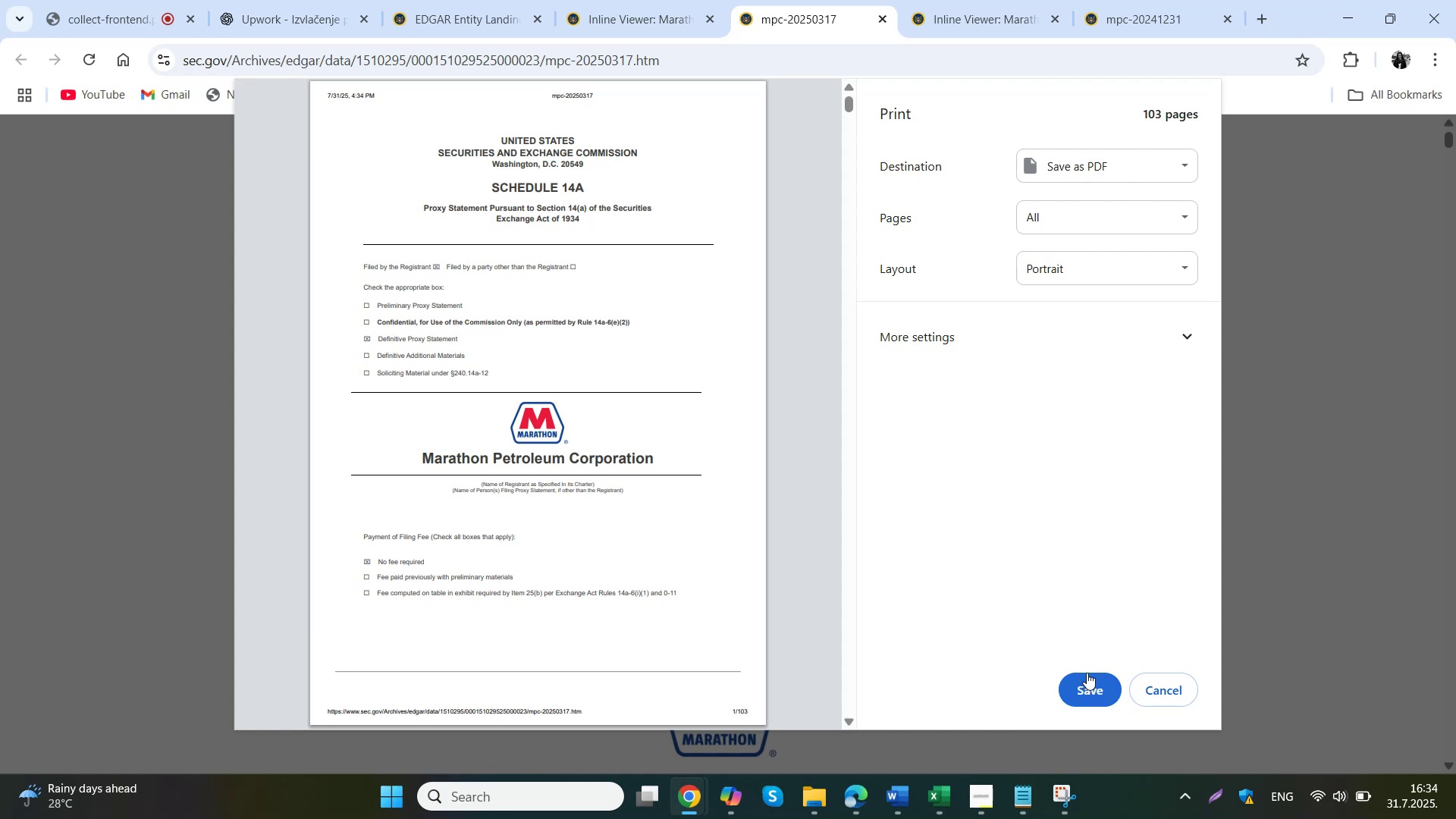 
left_click([1088, 679])
 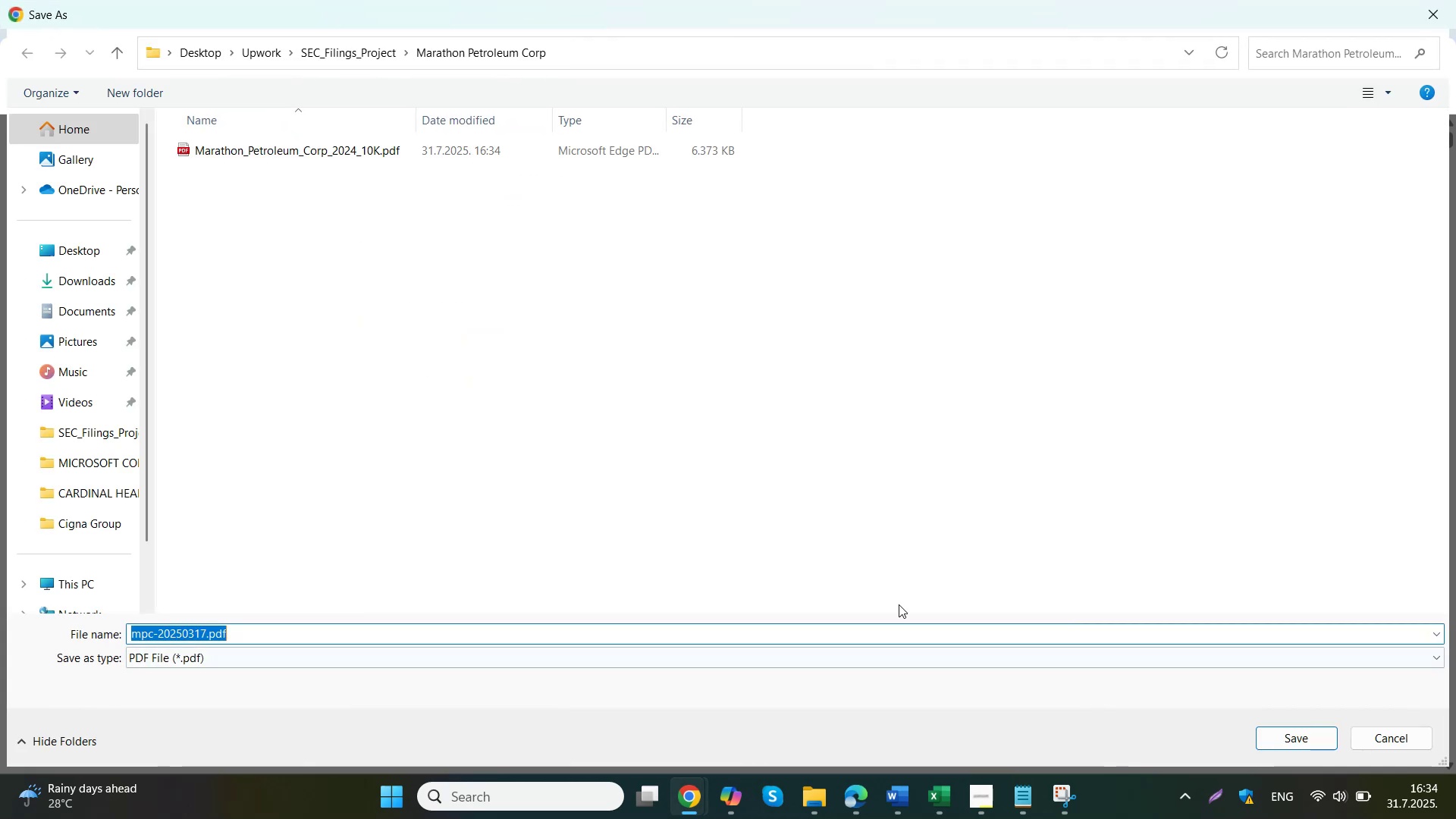 
left_click([380, 158])
 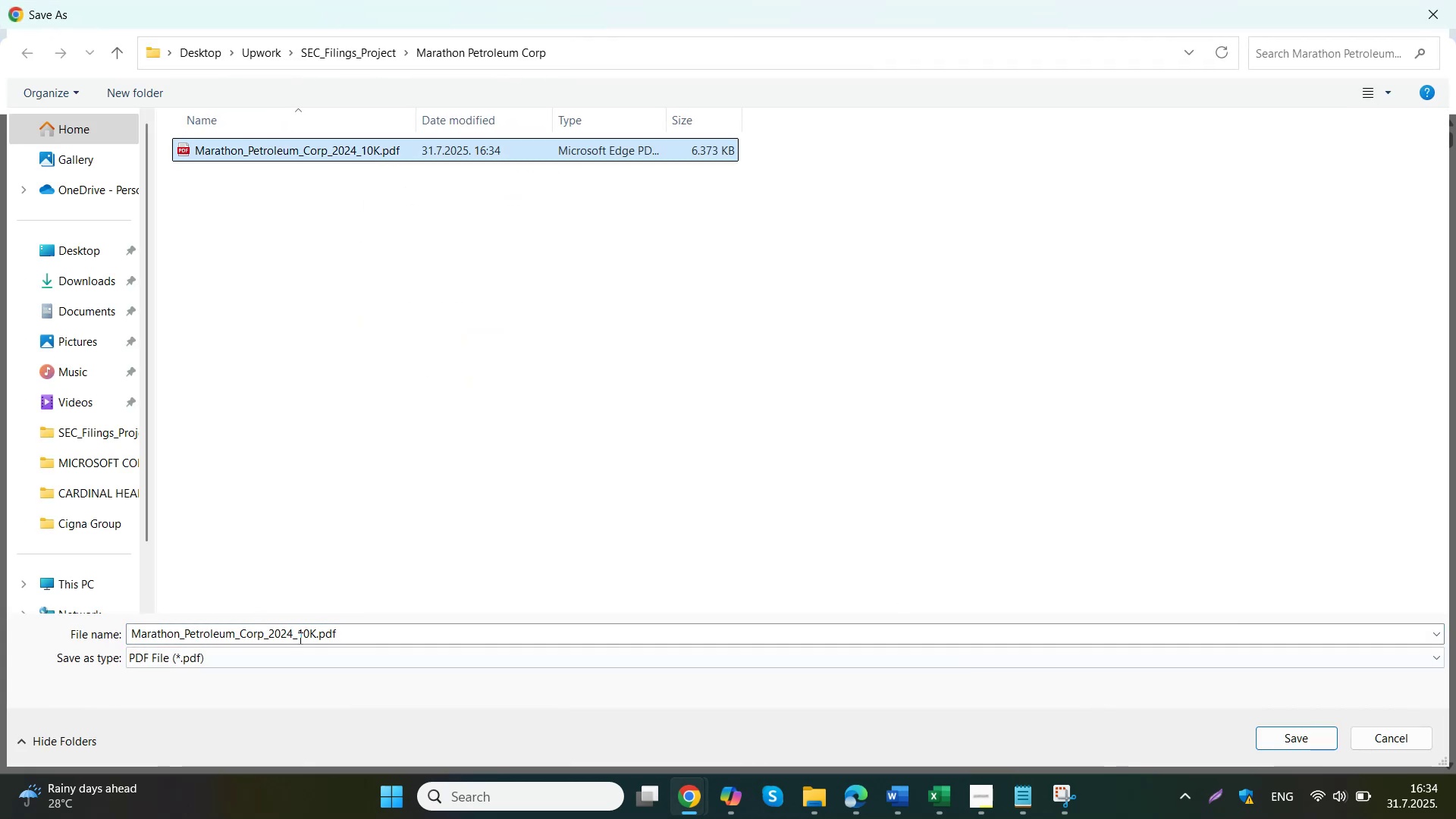 
left_click([321, 639])
 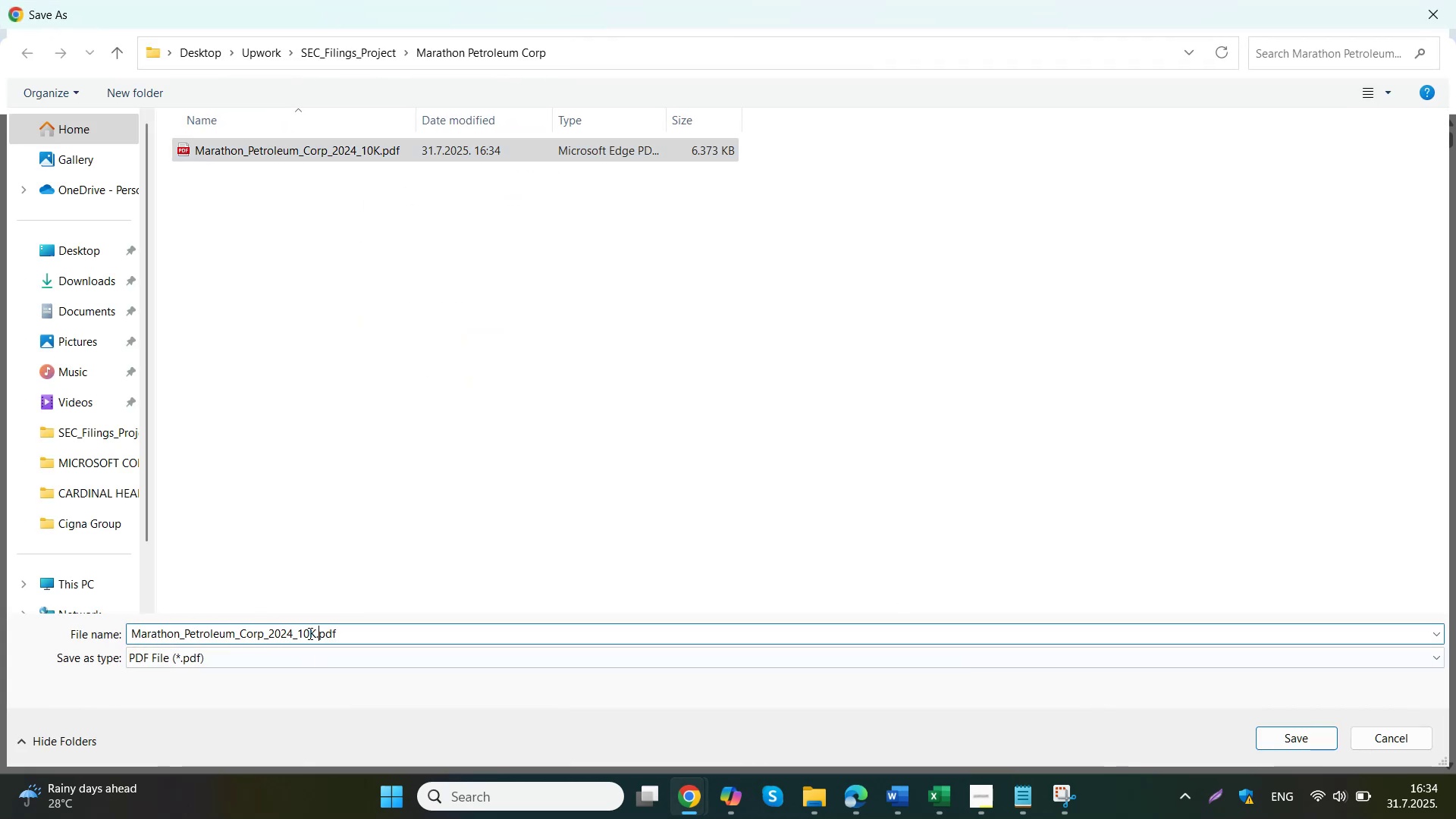 
left_click_drag(start_coordinate=[302, 633], to_coordinate=[310, 633])
 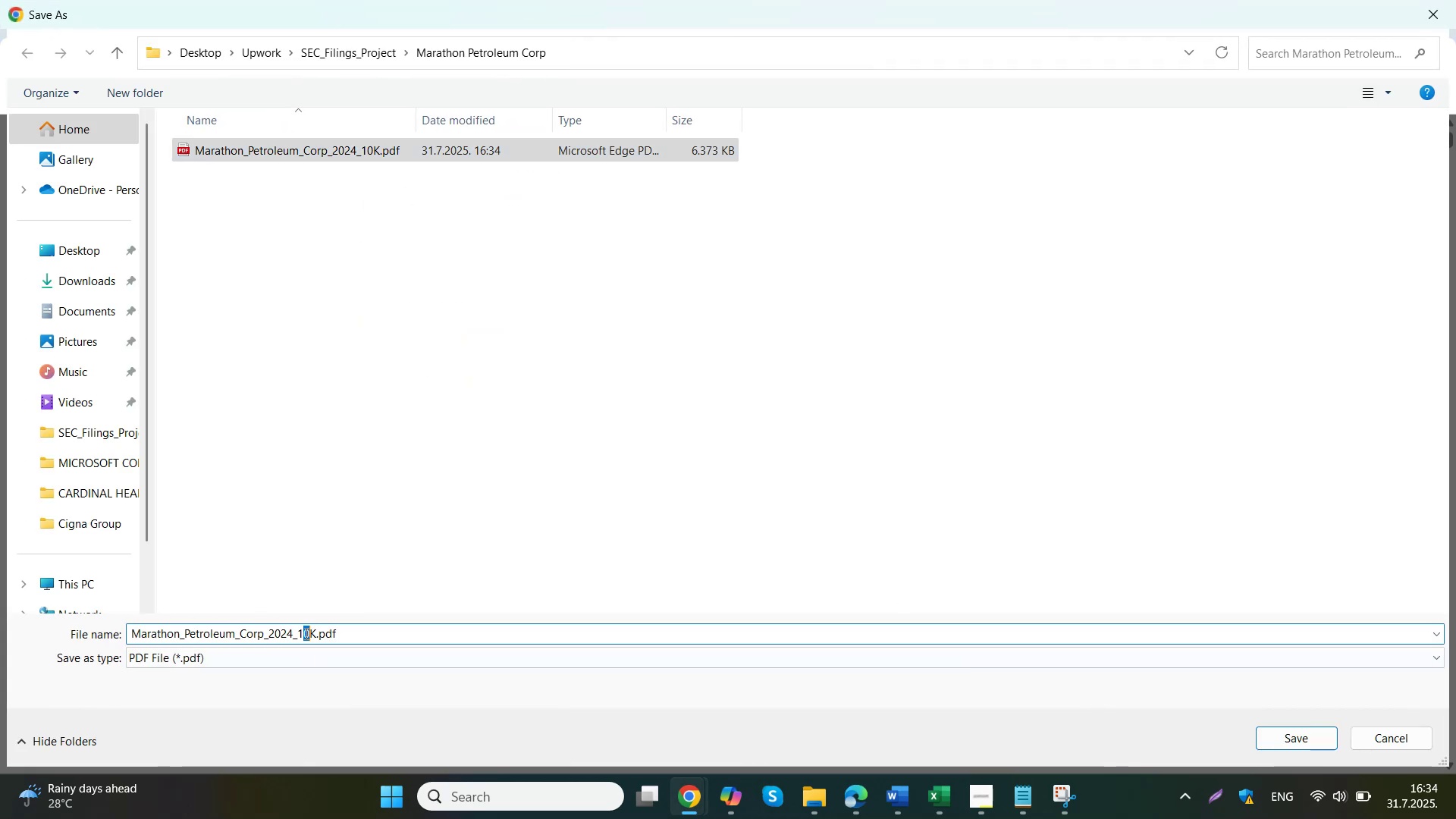 
left_click_drag(start_coordinate=[298, 635], to_coordinate=[316, 637])
 